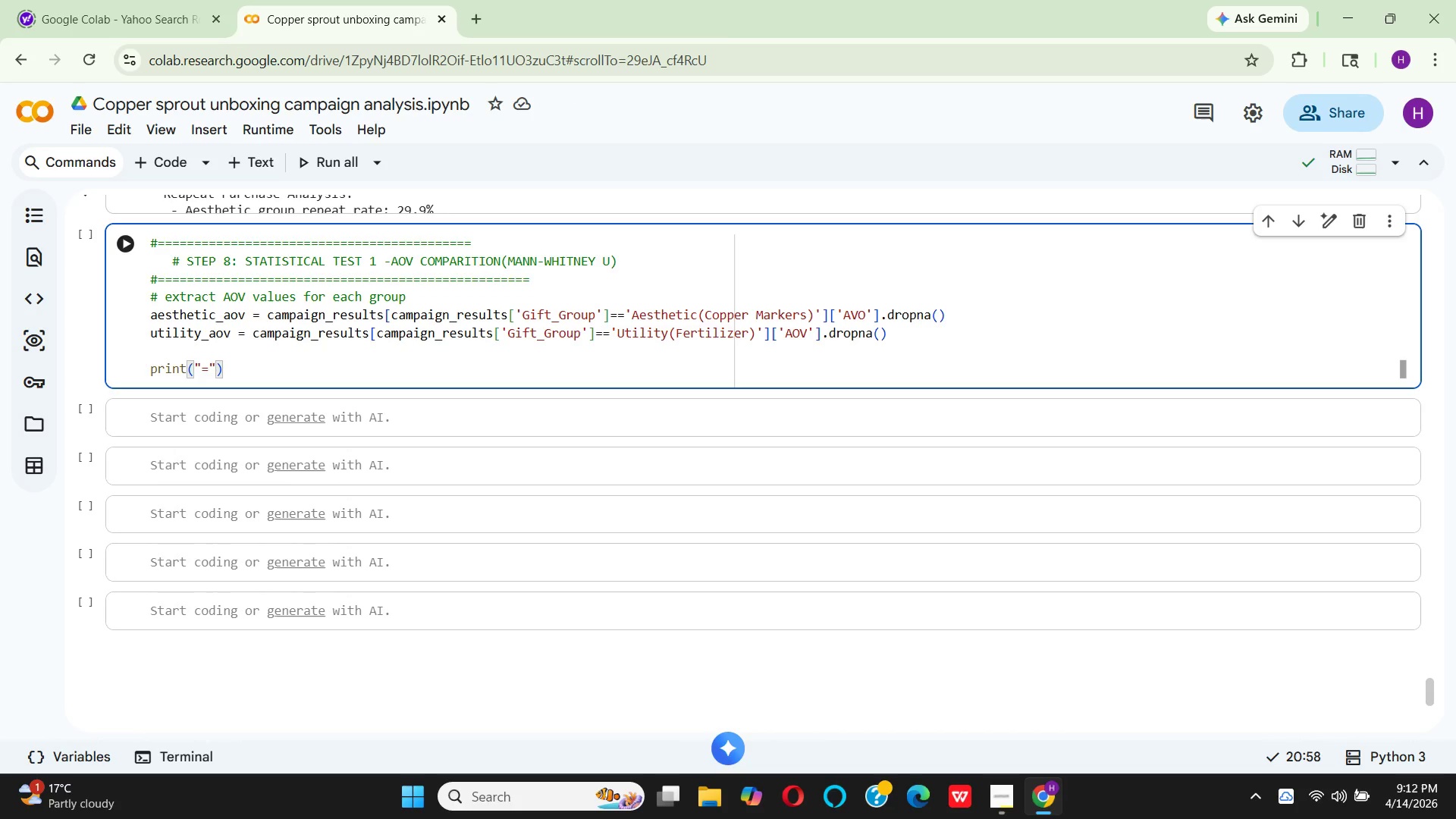 
key(Comma)
 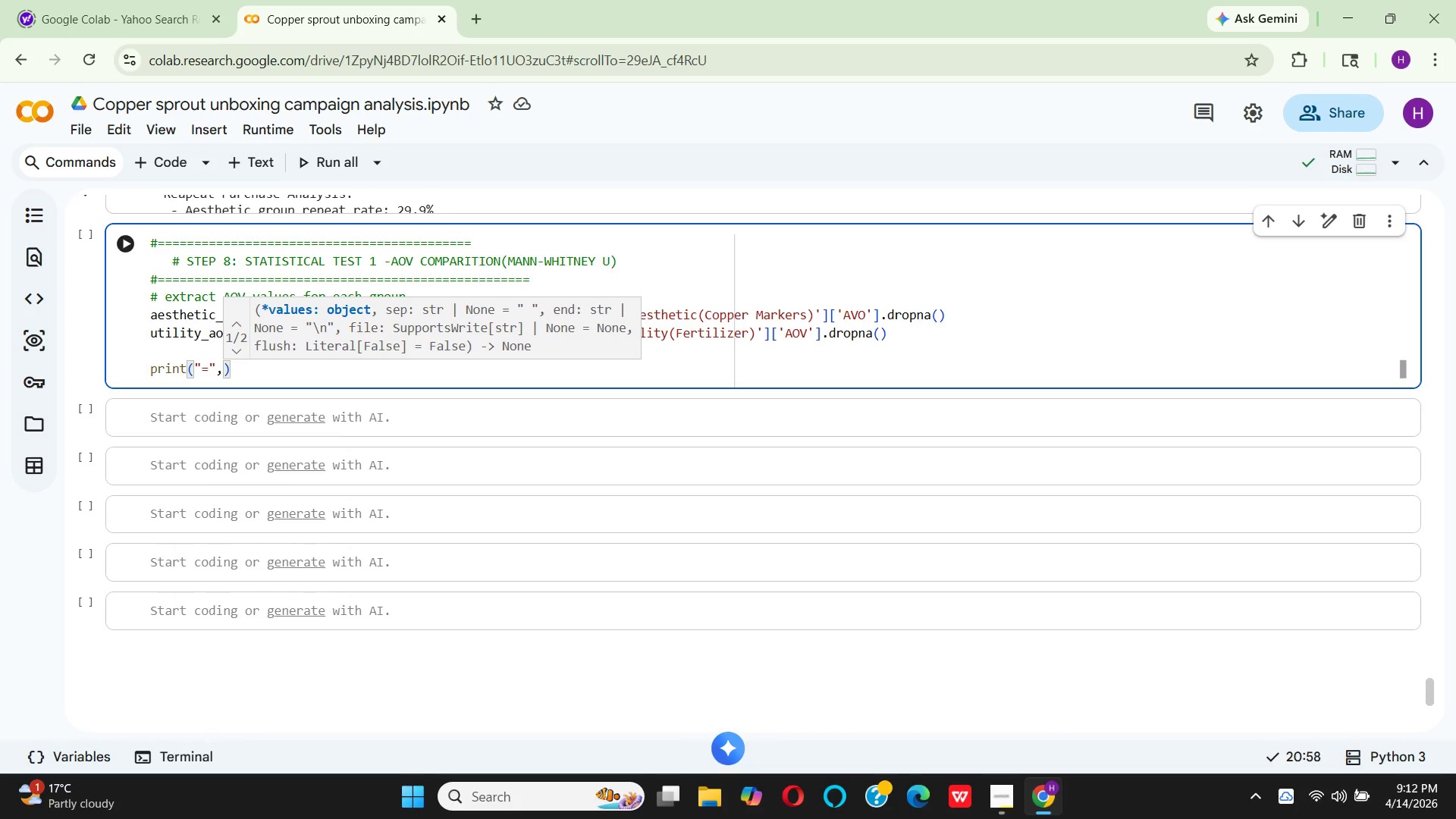 
type(*60)
 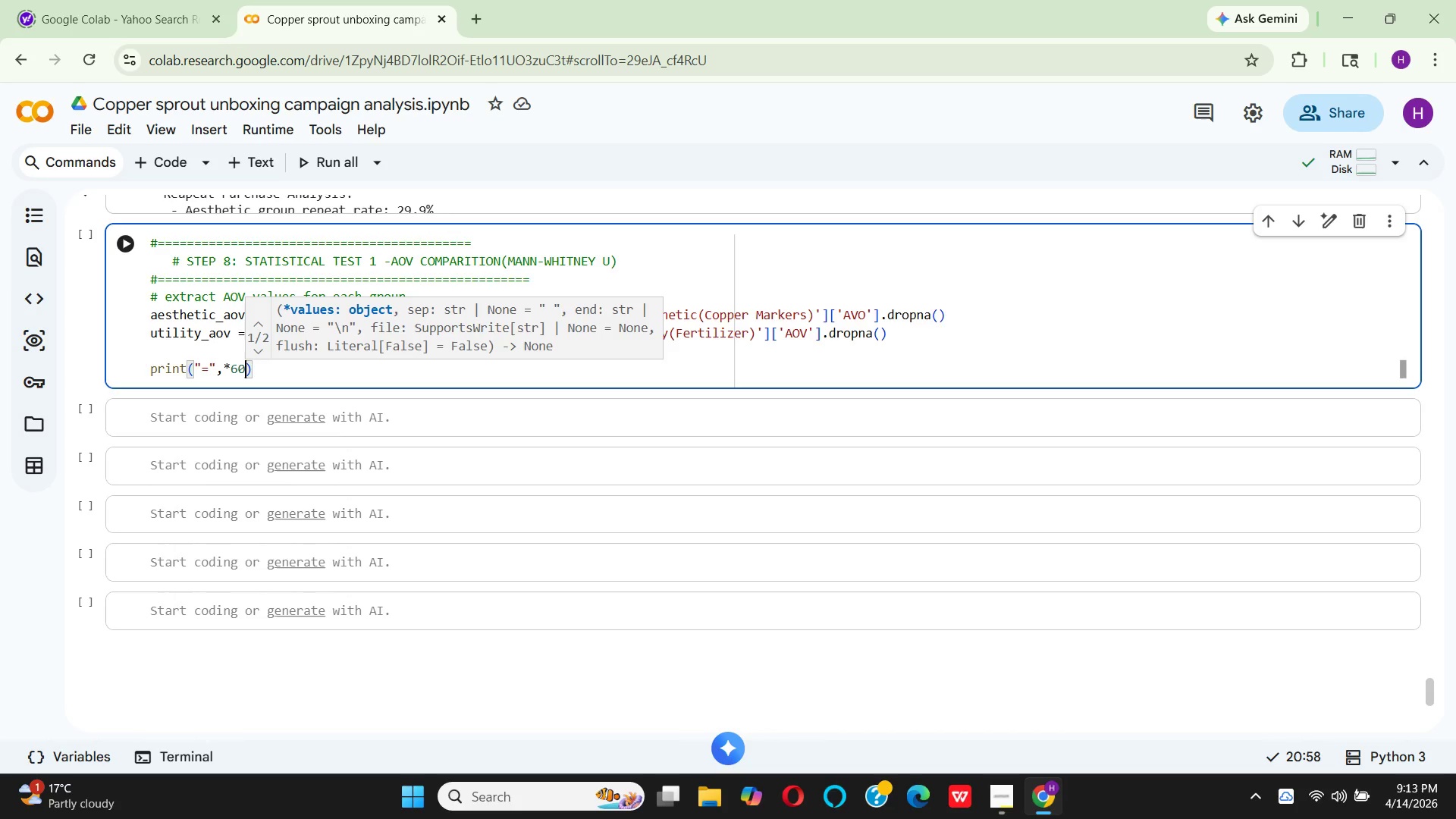 
key(ArrowRight)
 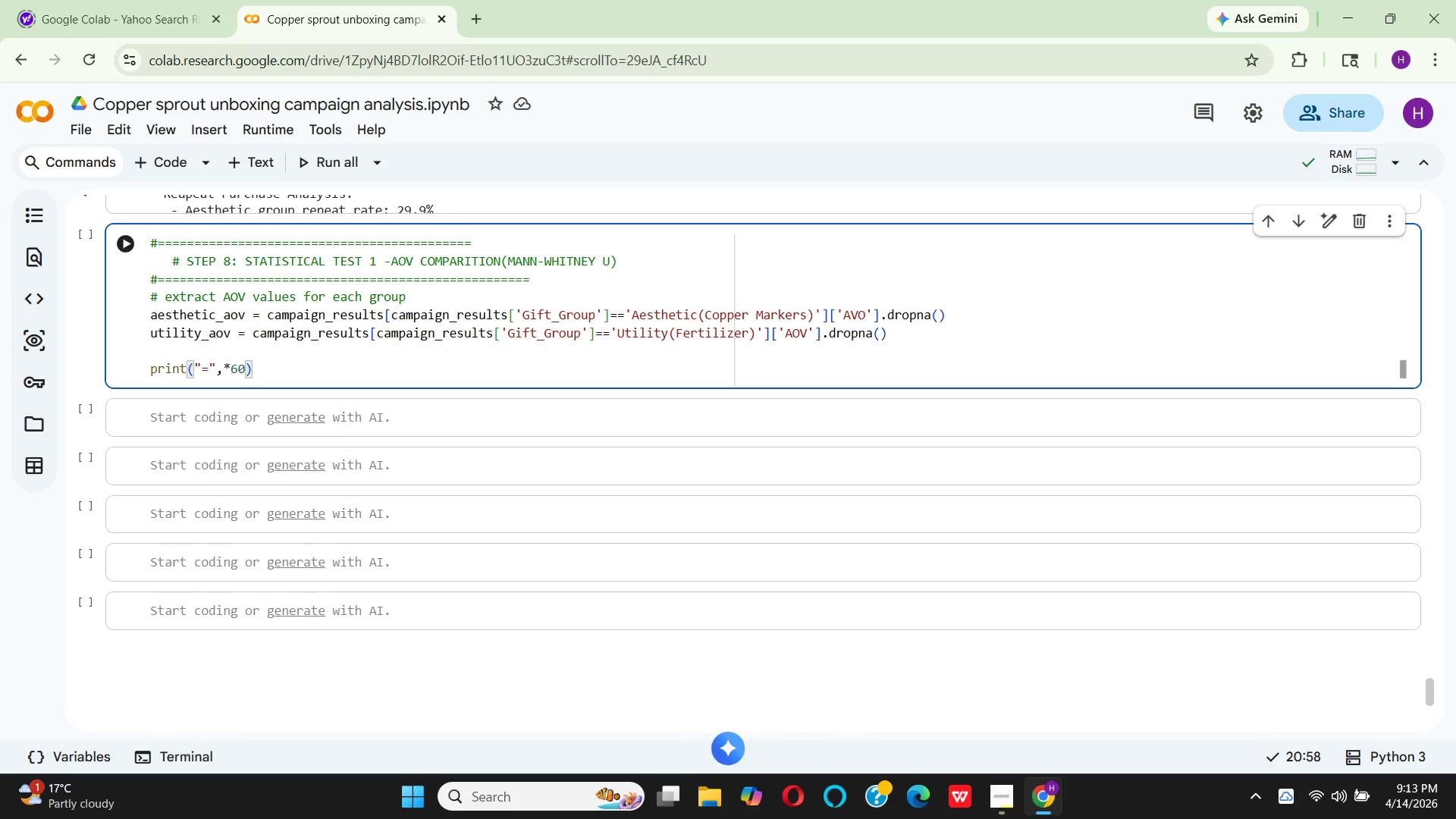 
key(Enter)
 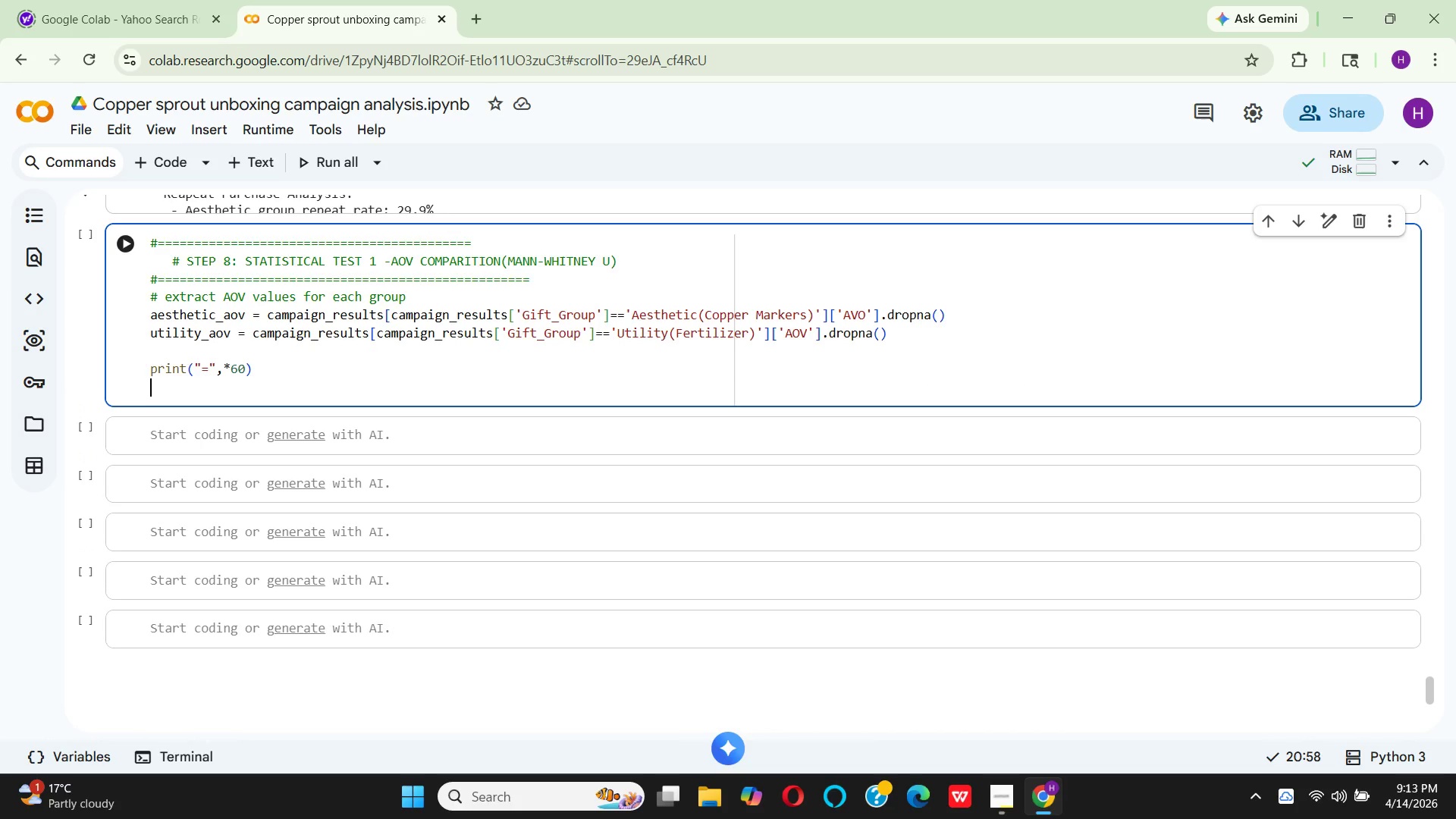 
type(print)
 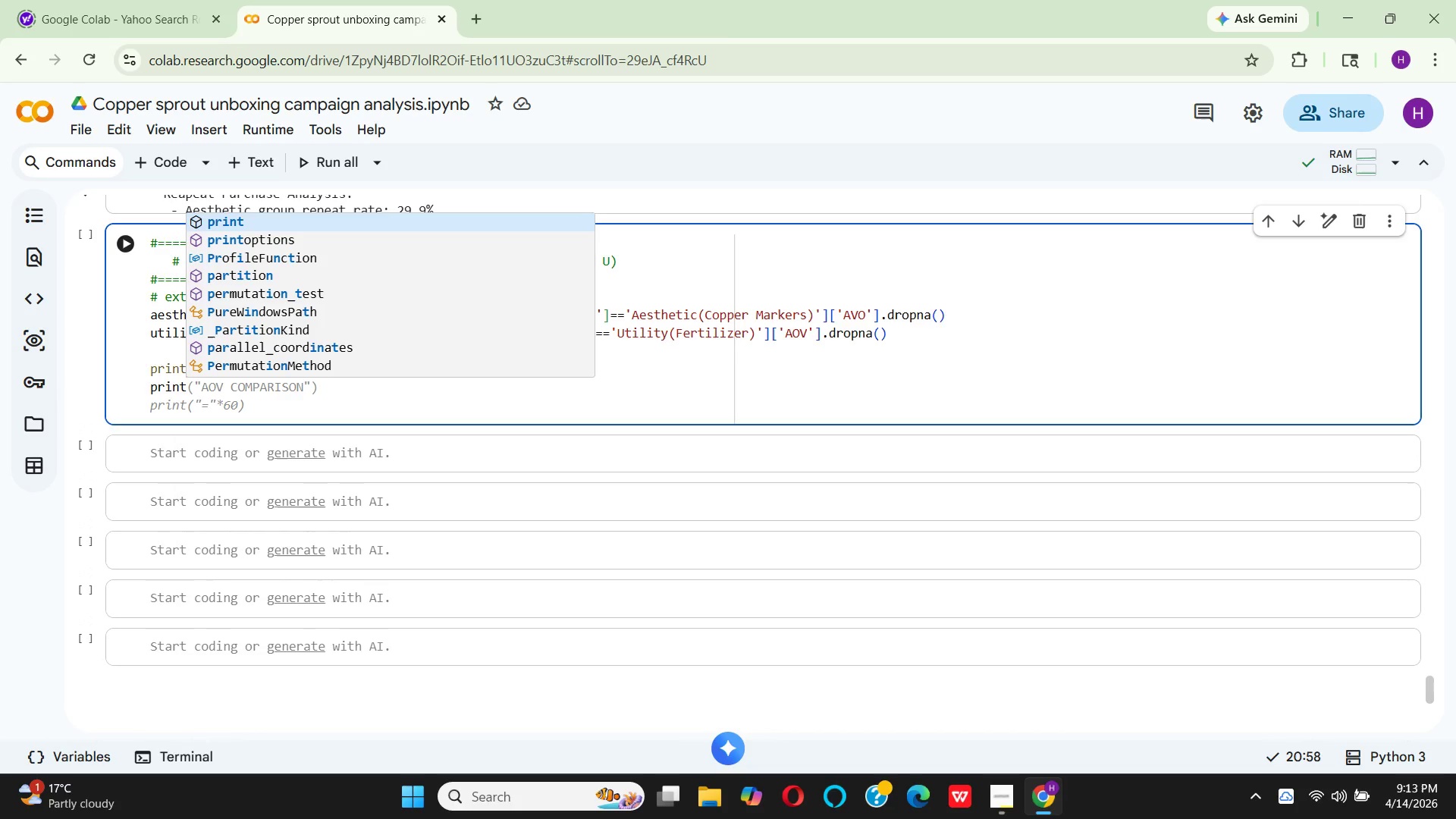 
wait(6.02)
 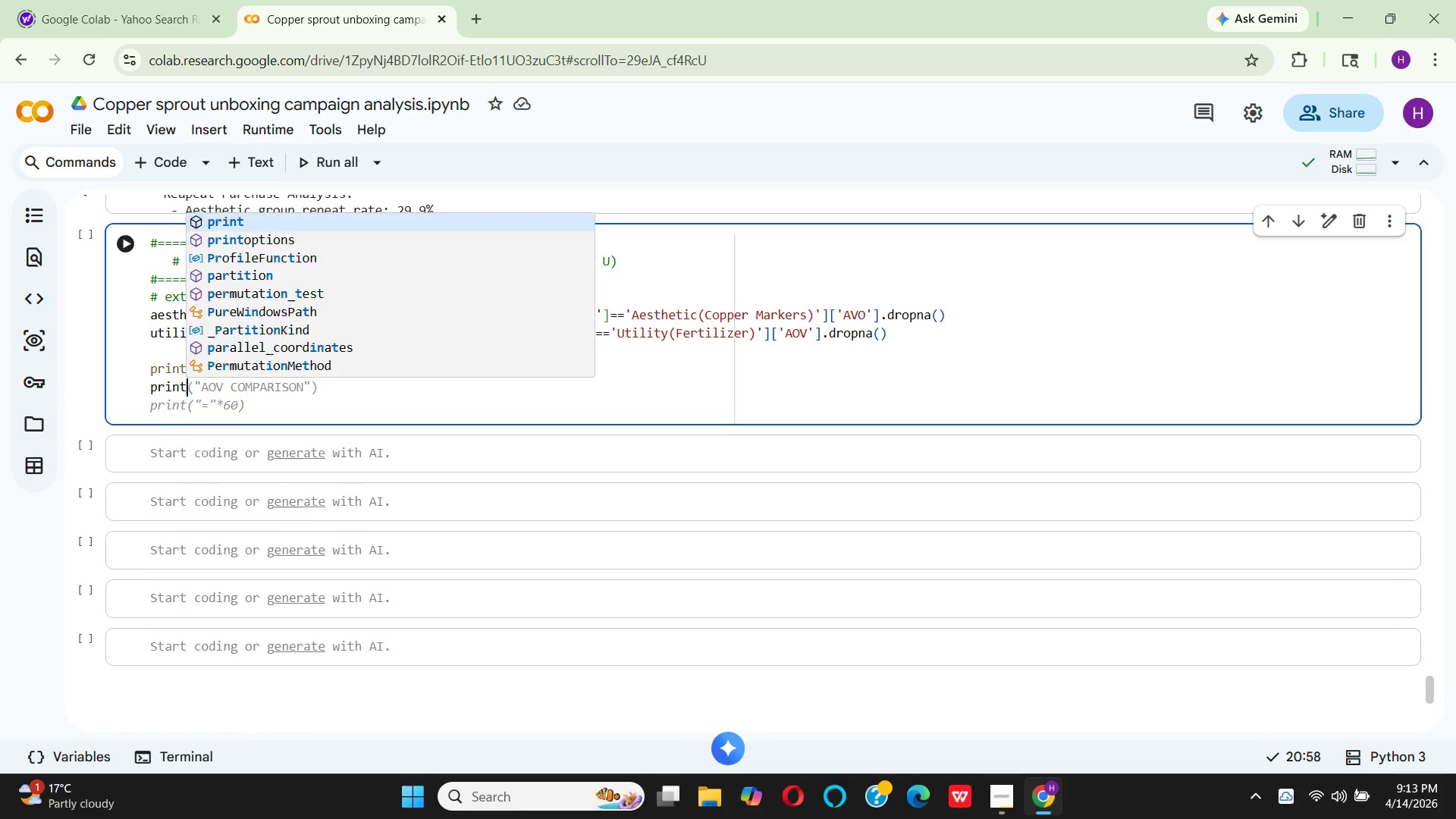 
key(Shift+9)
 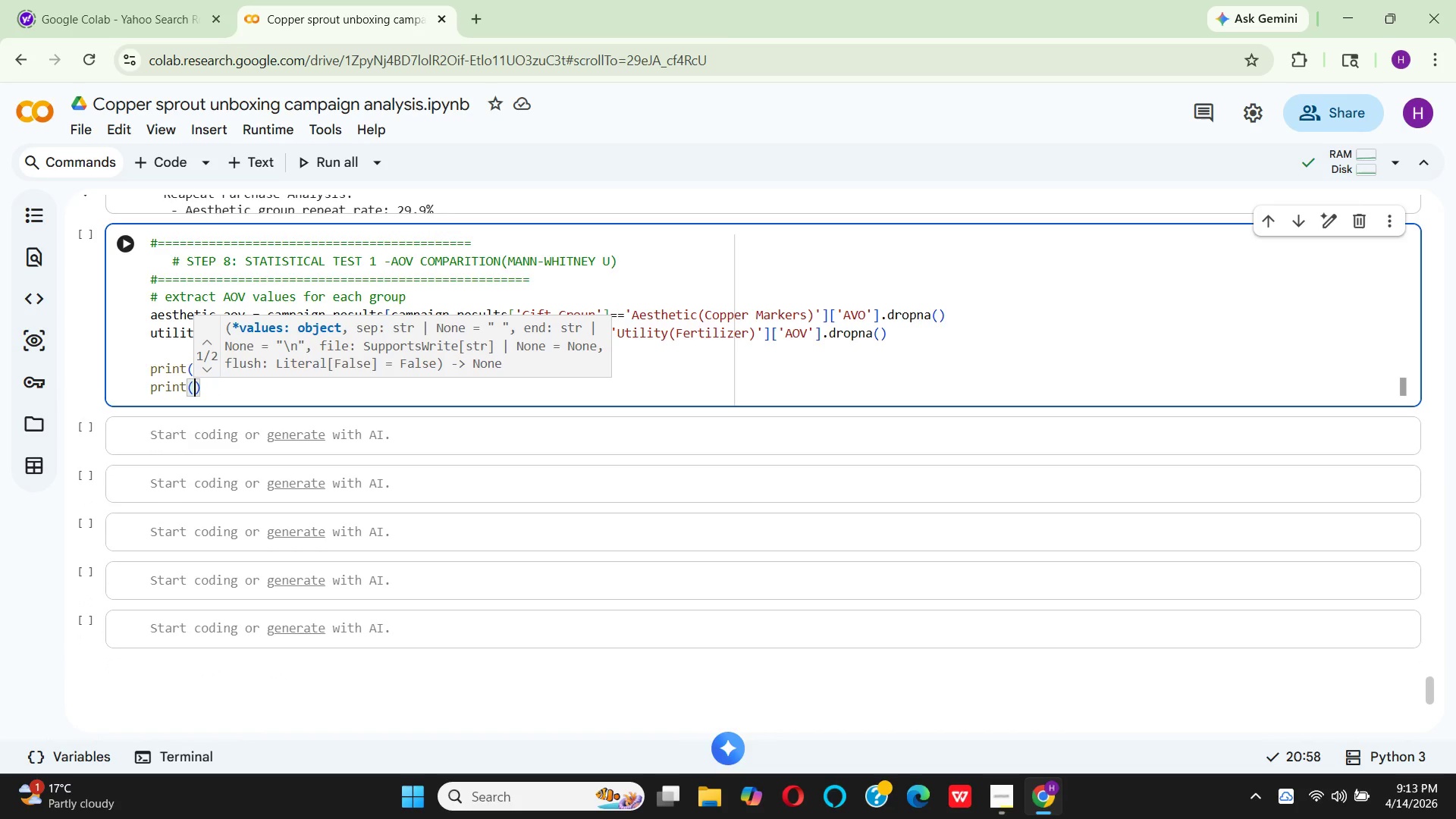 
key(Shift+Quote)
 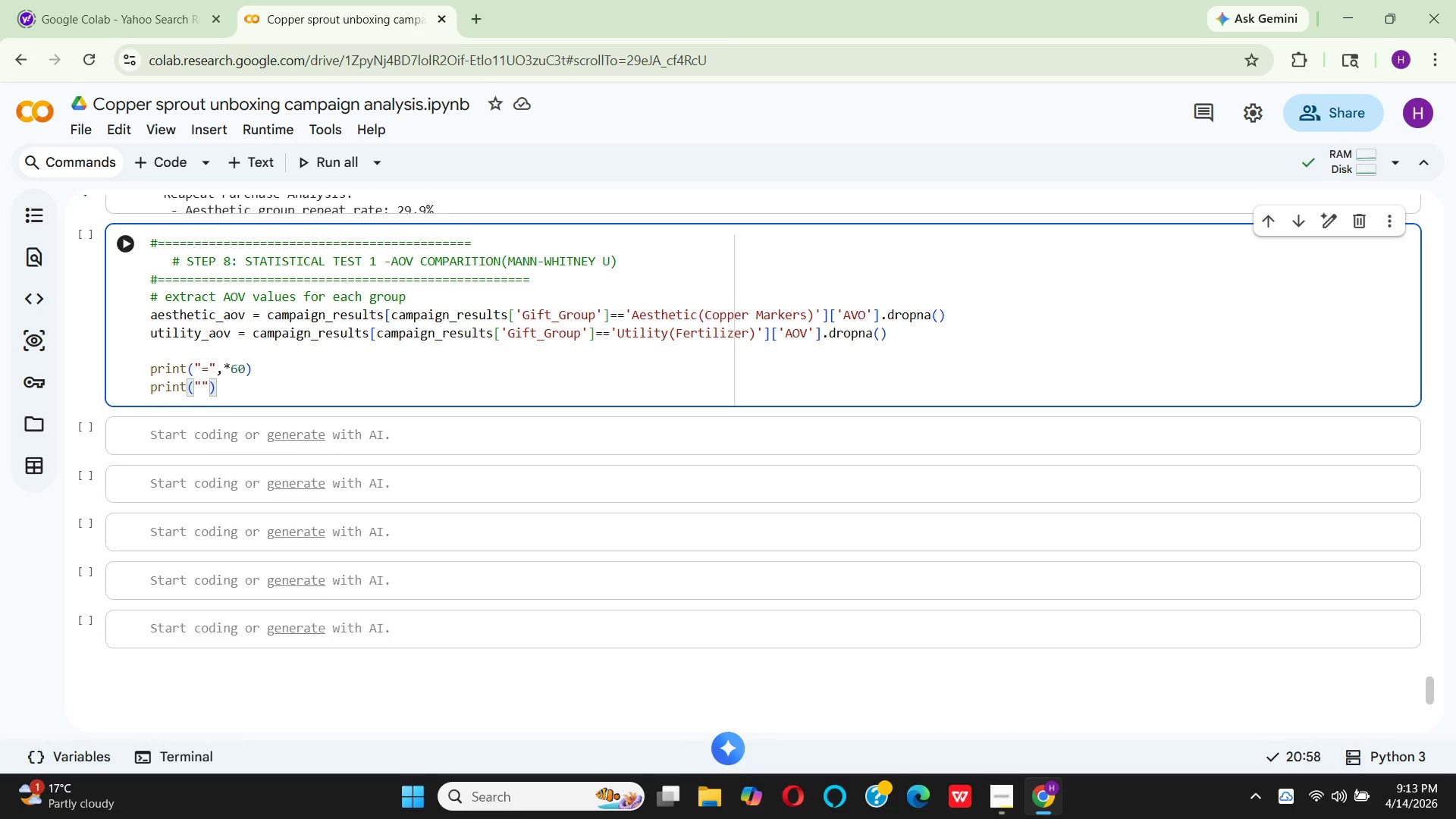 
wait(8.34)
 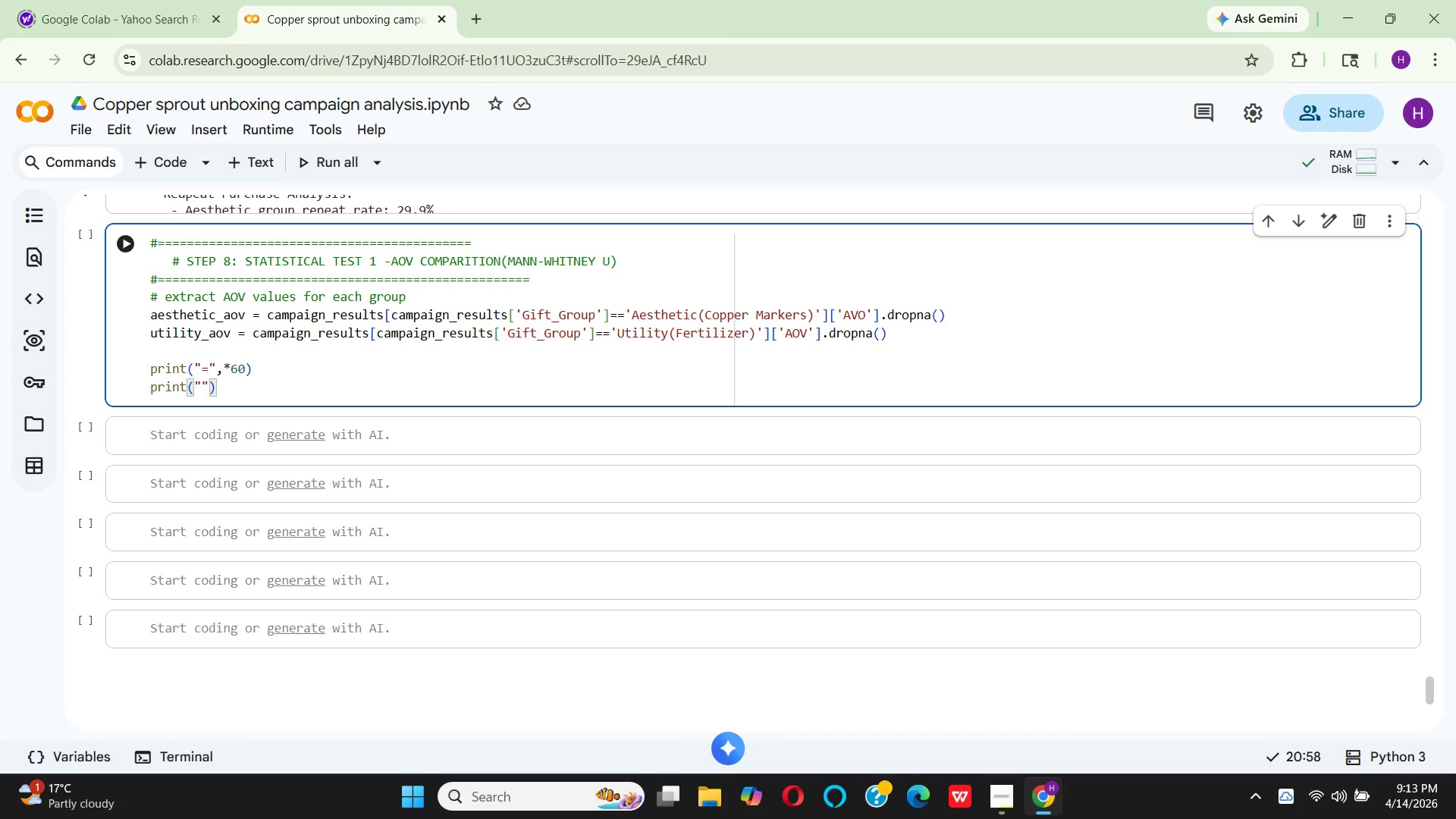 
type(h)
key(Backspace)
type(hypoth)
 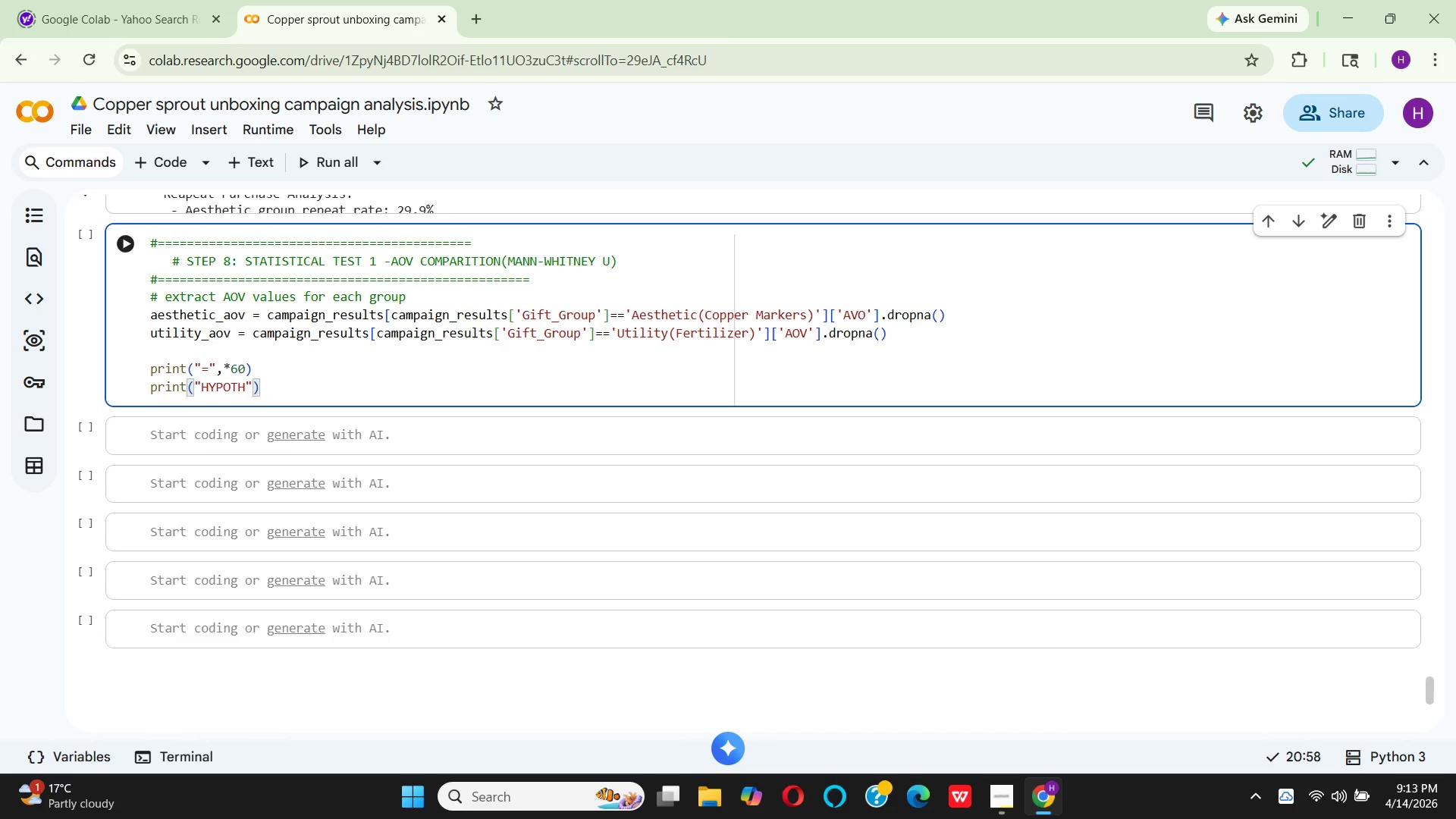 
hold_key(key=CapsLock, duration=0.34)
 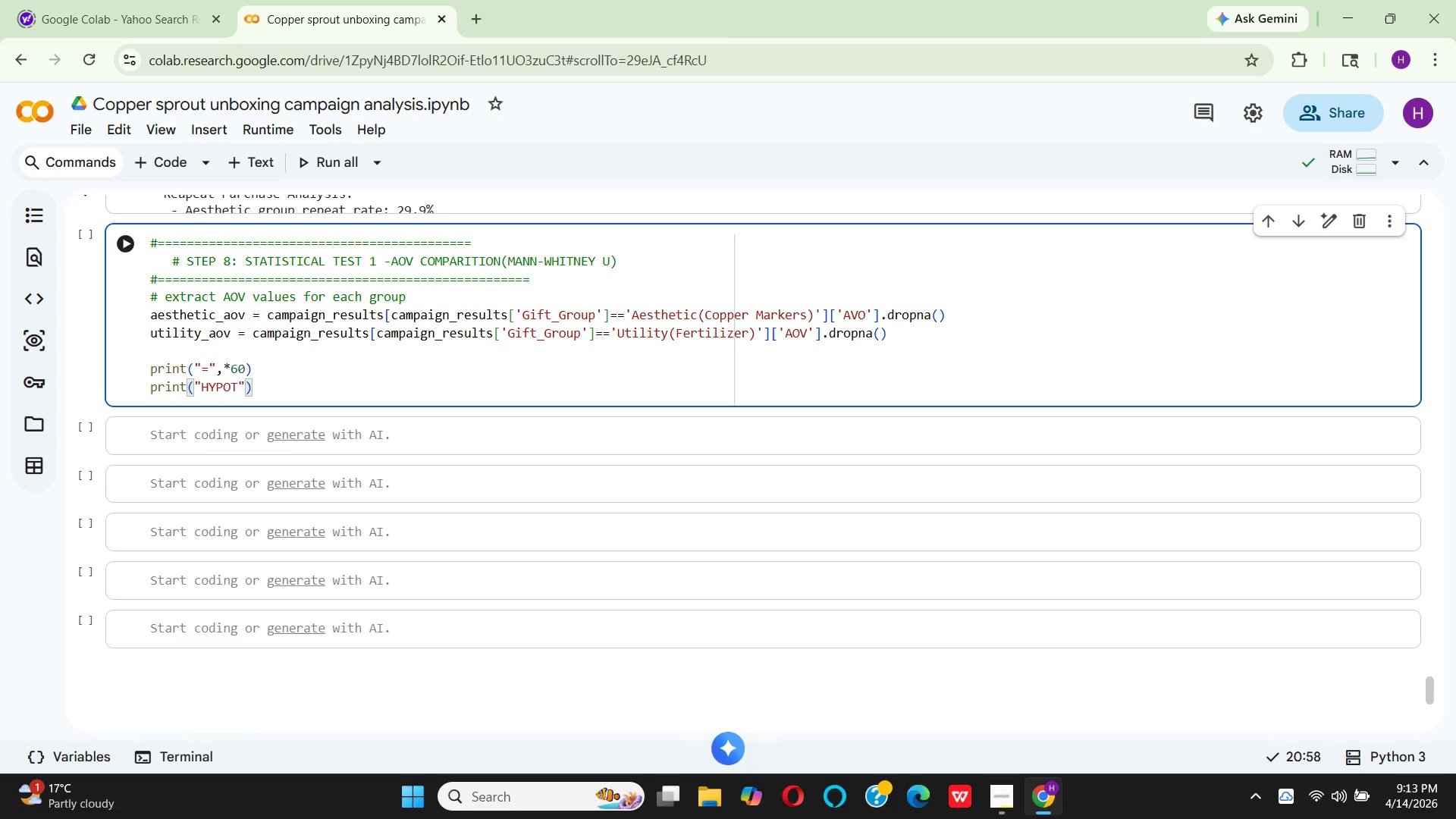 
type(ESIS TES)
 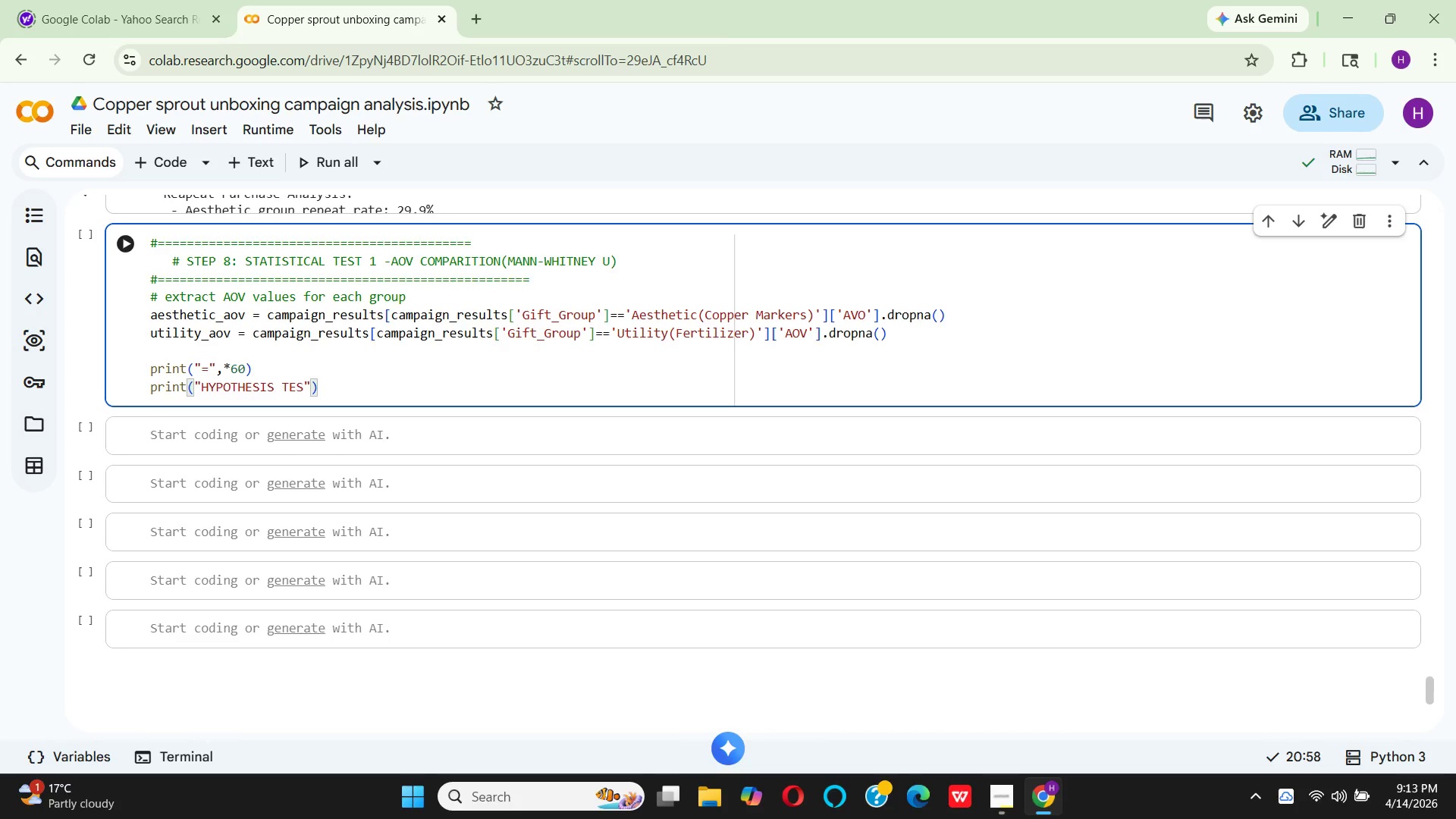 
key(T)
 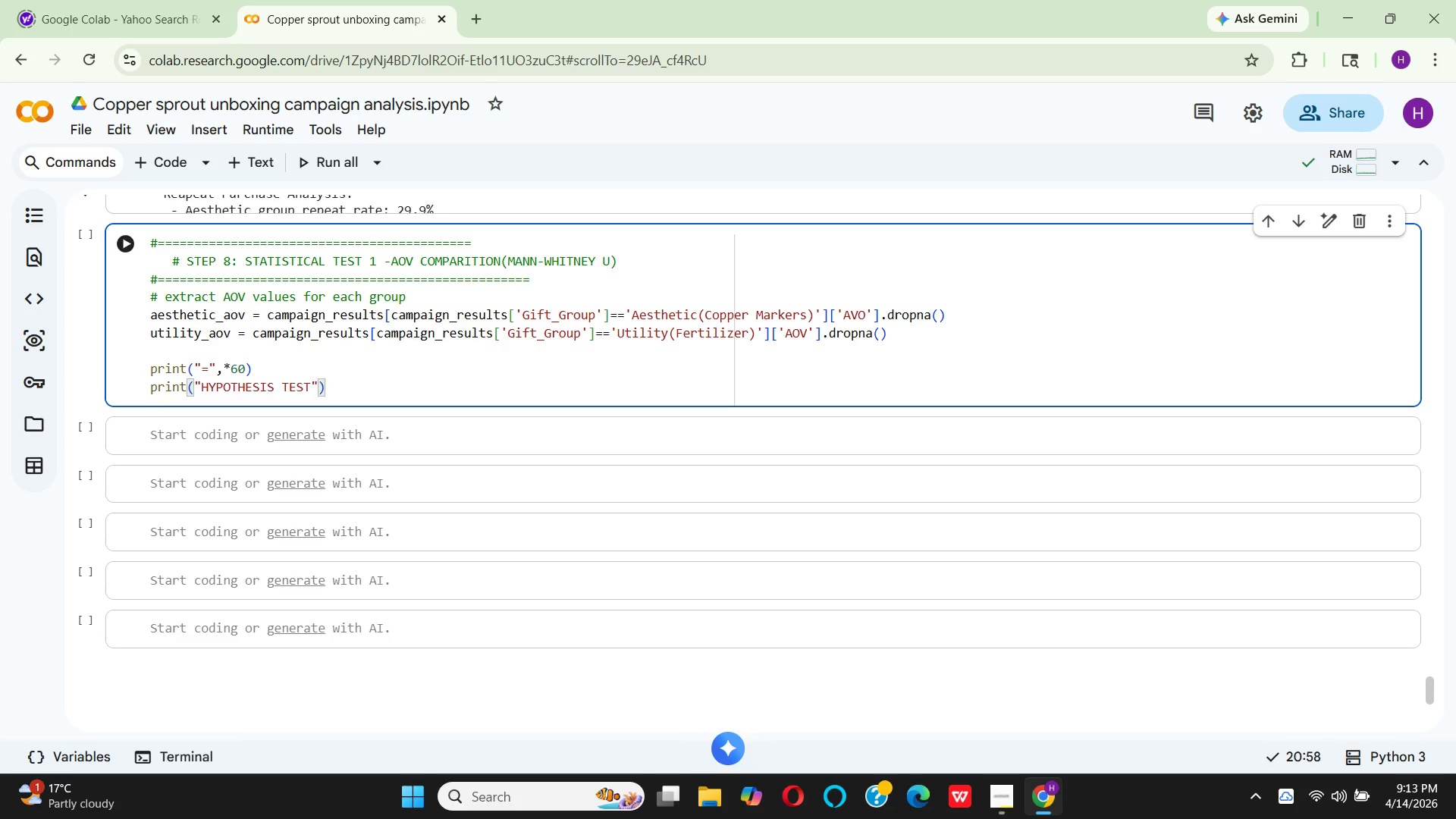 
key(Space)
 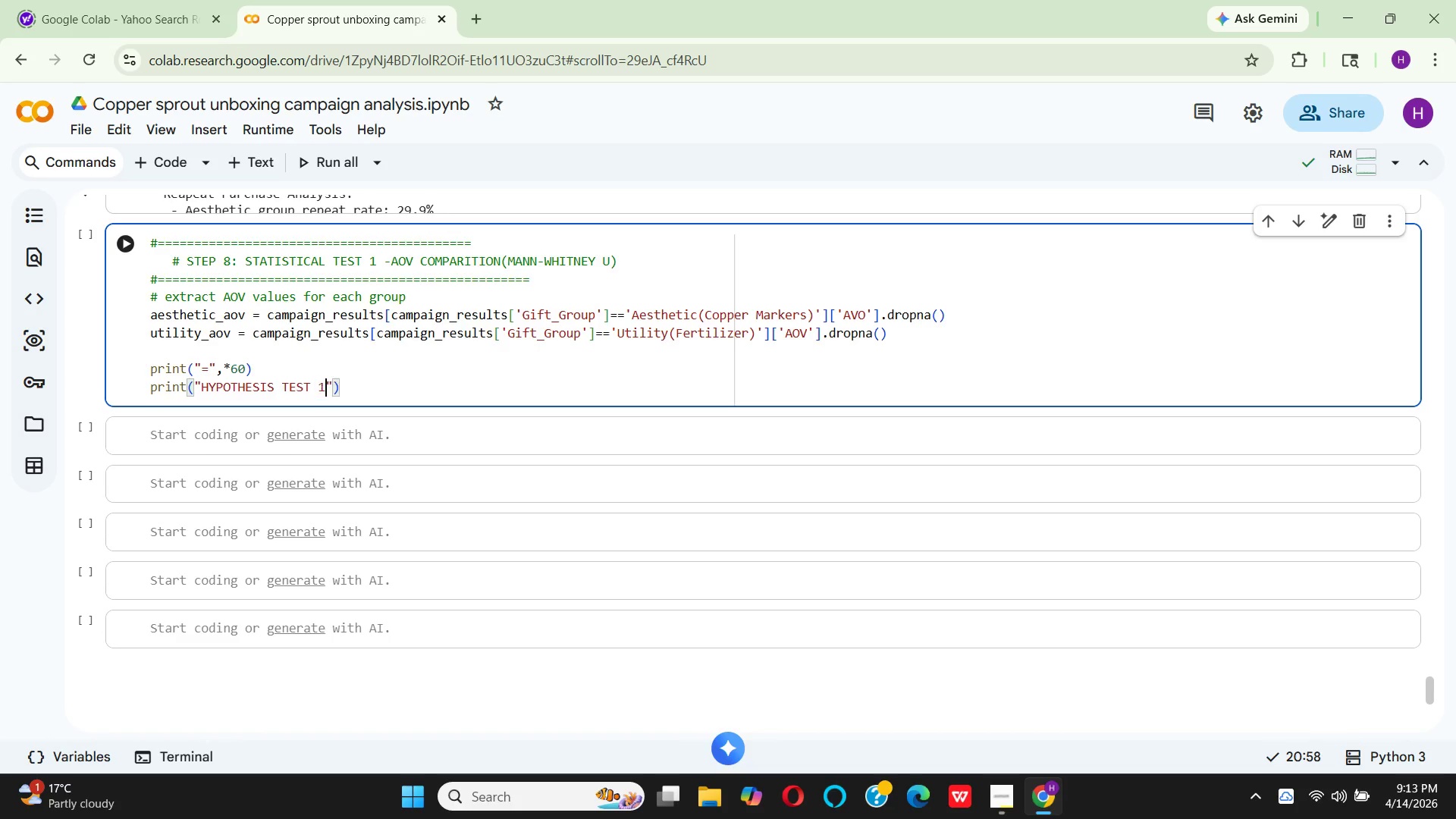 
key(1)
 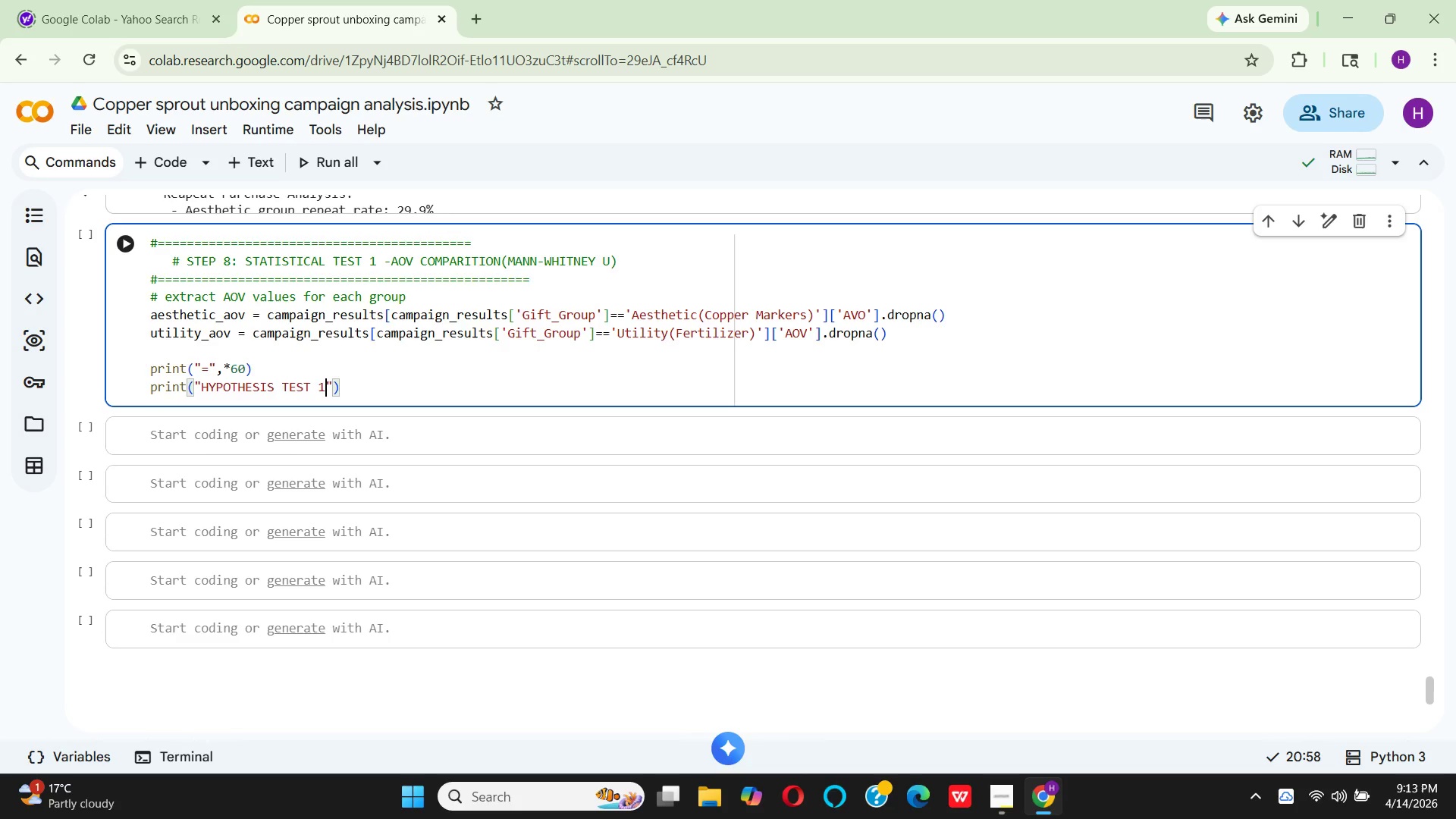 
type(: Average order value (AOV)
 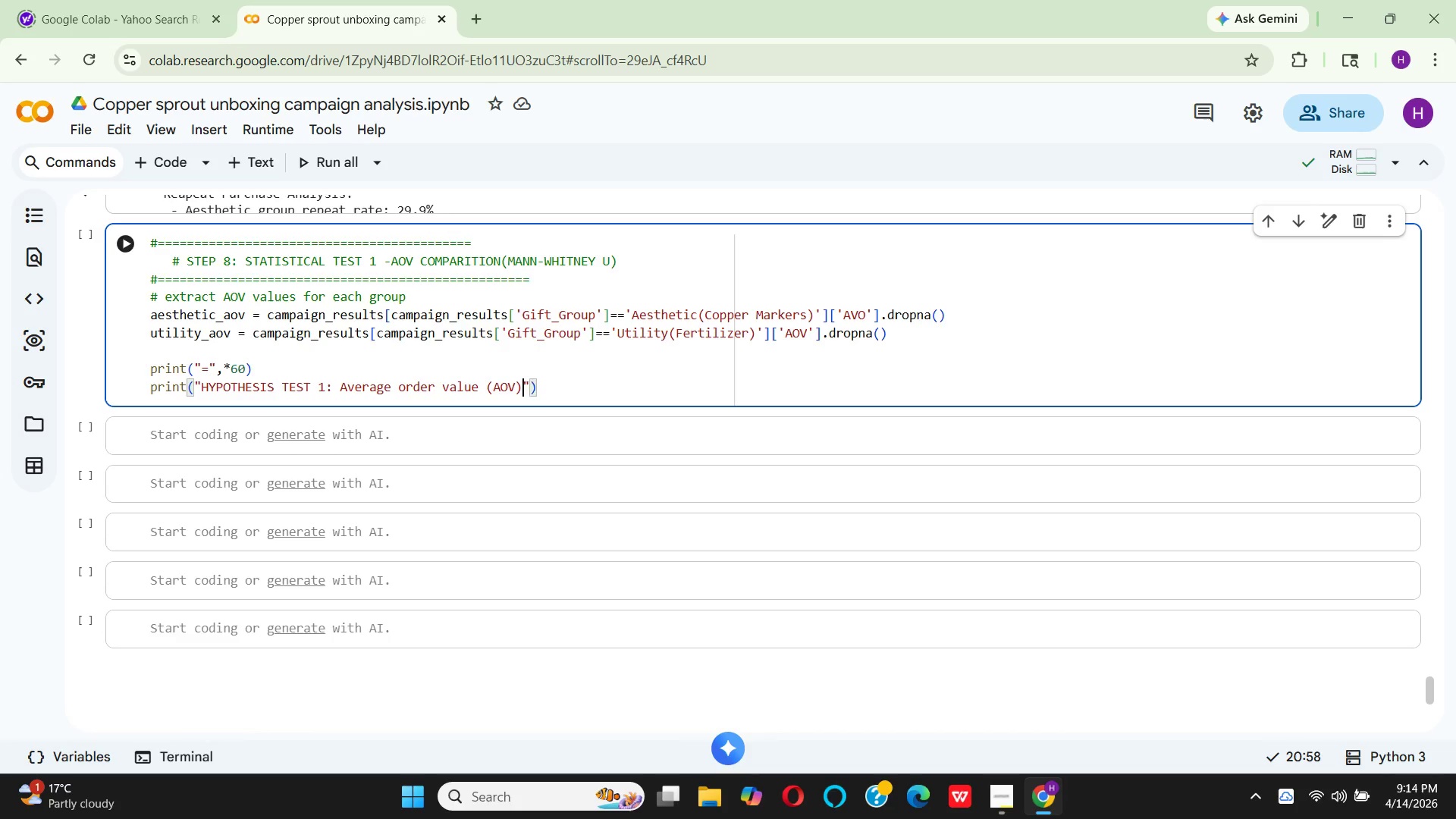 
hold_key(key=CapsLock, duration=0.38)
 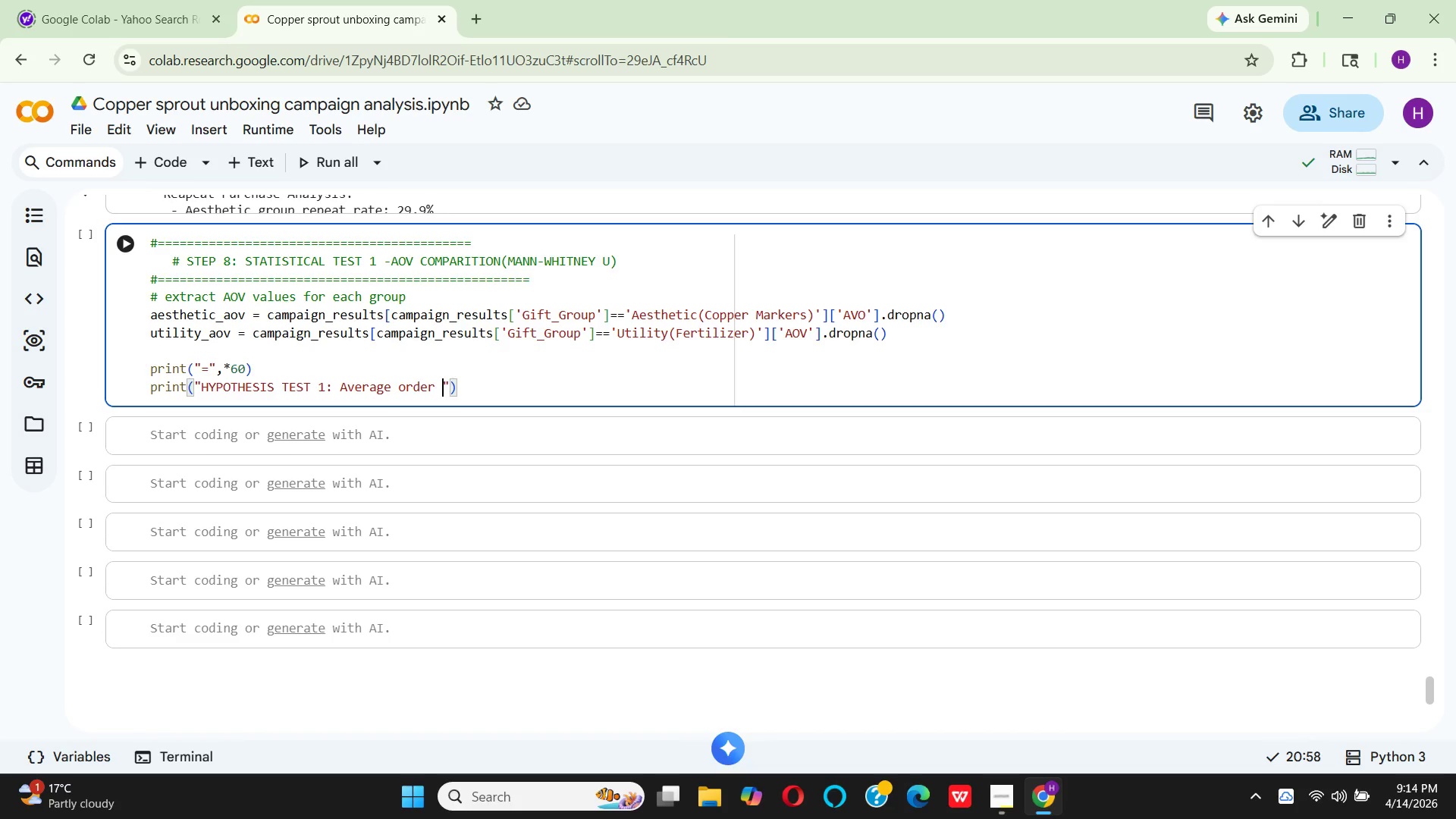 
key(ArrowRight)
 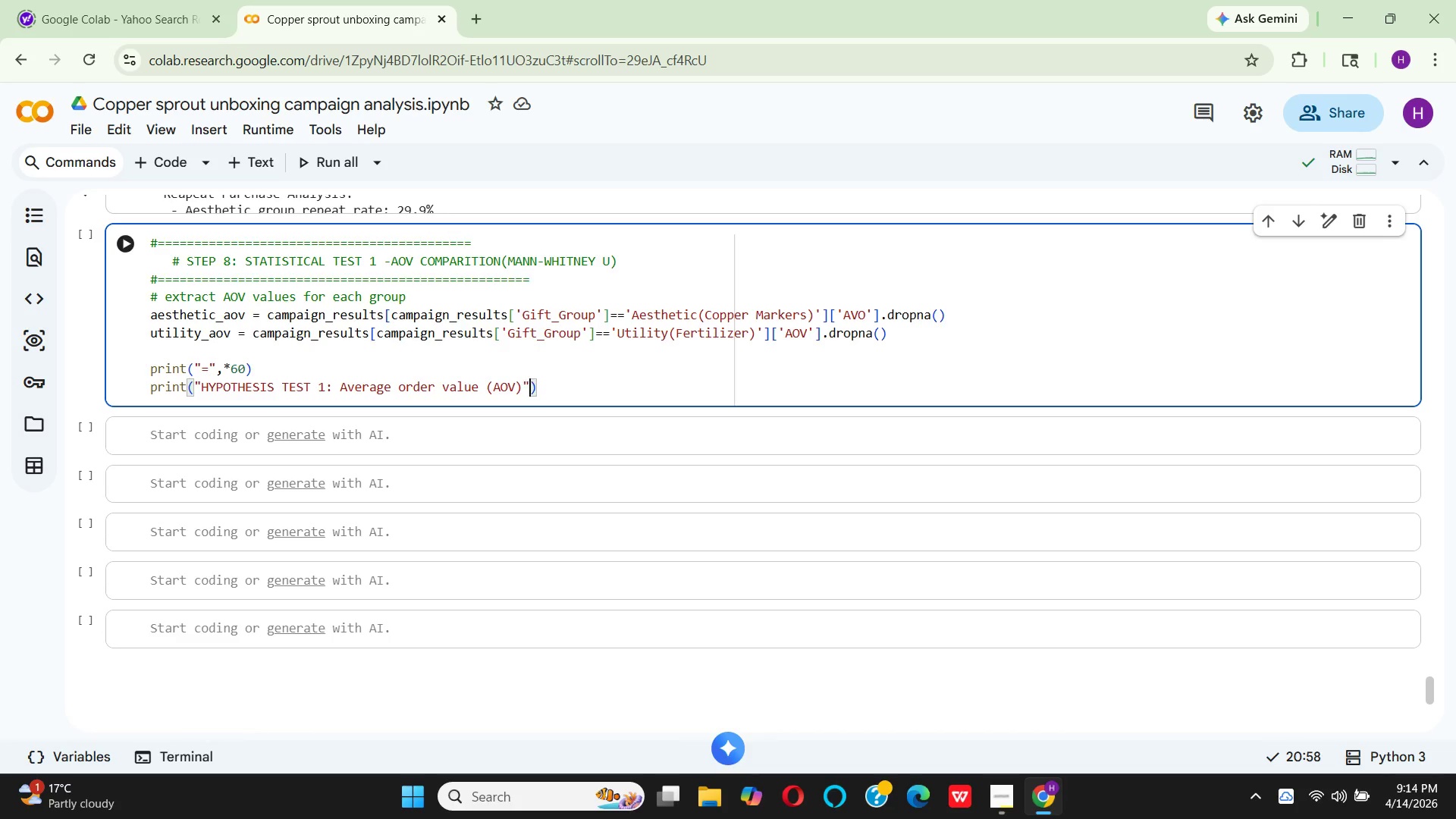 
key(ArrowRight)
 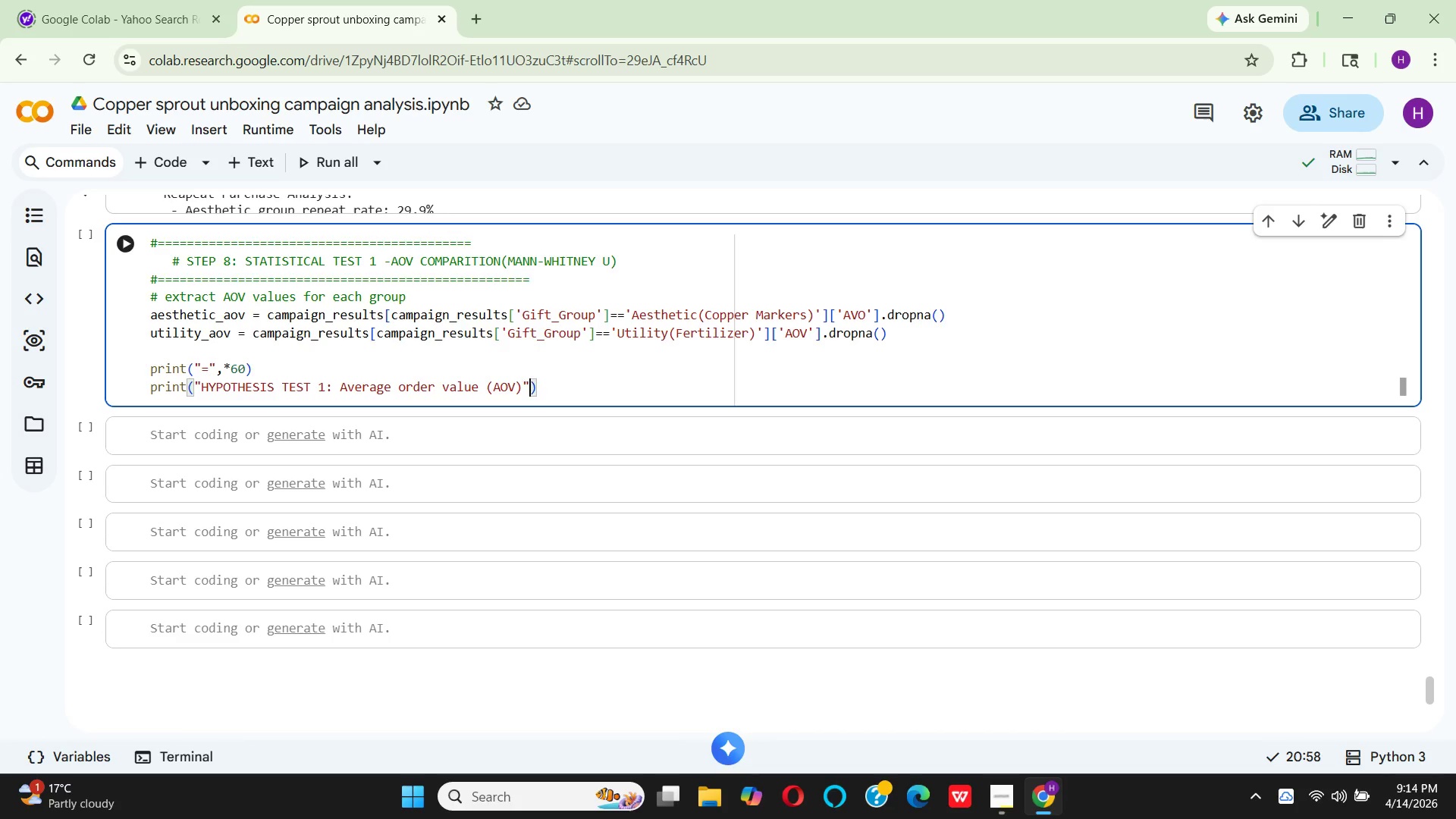 
key(ArrowRight)
 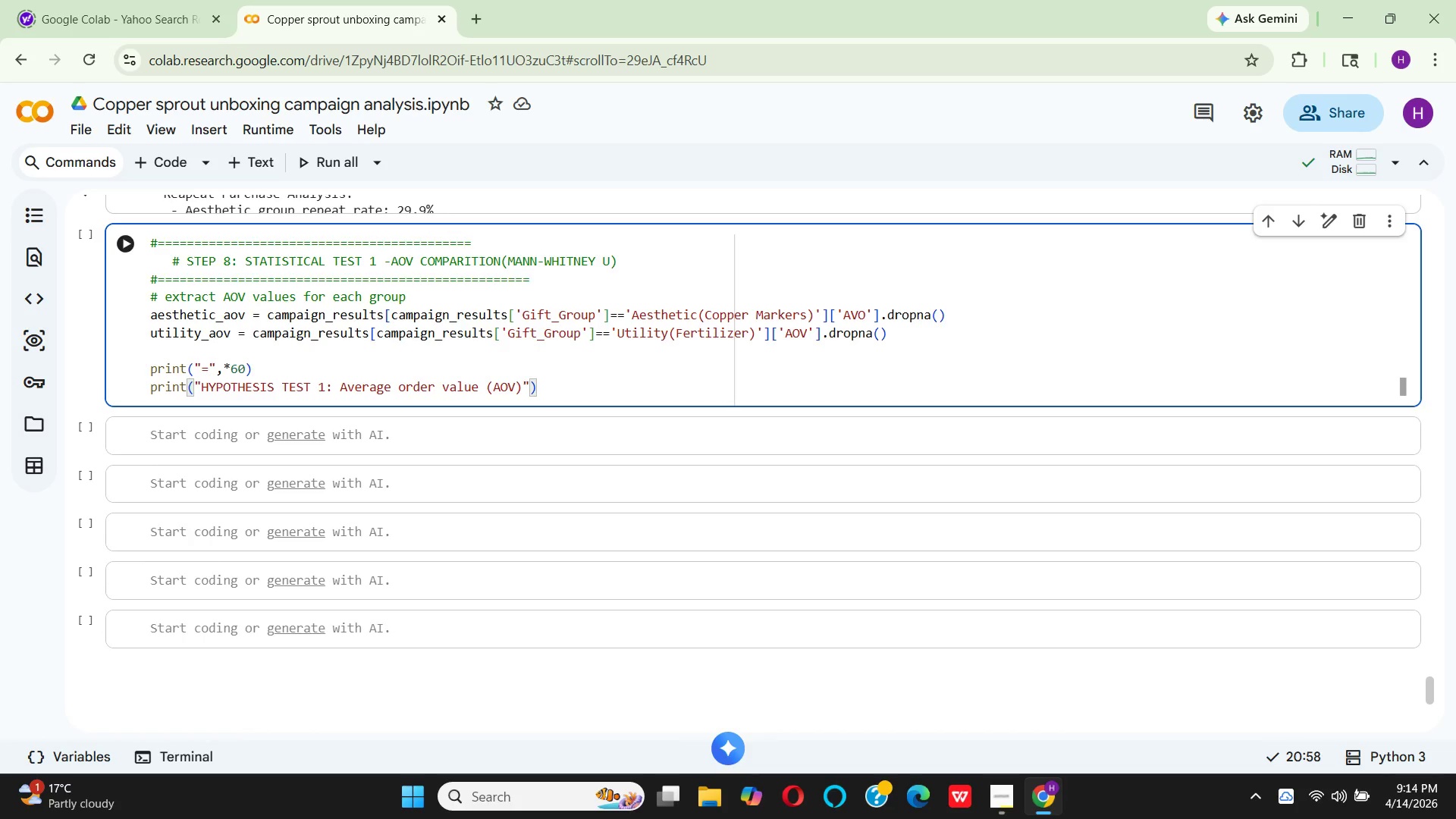 
key(Enter)
 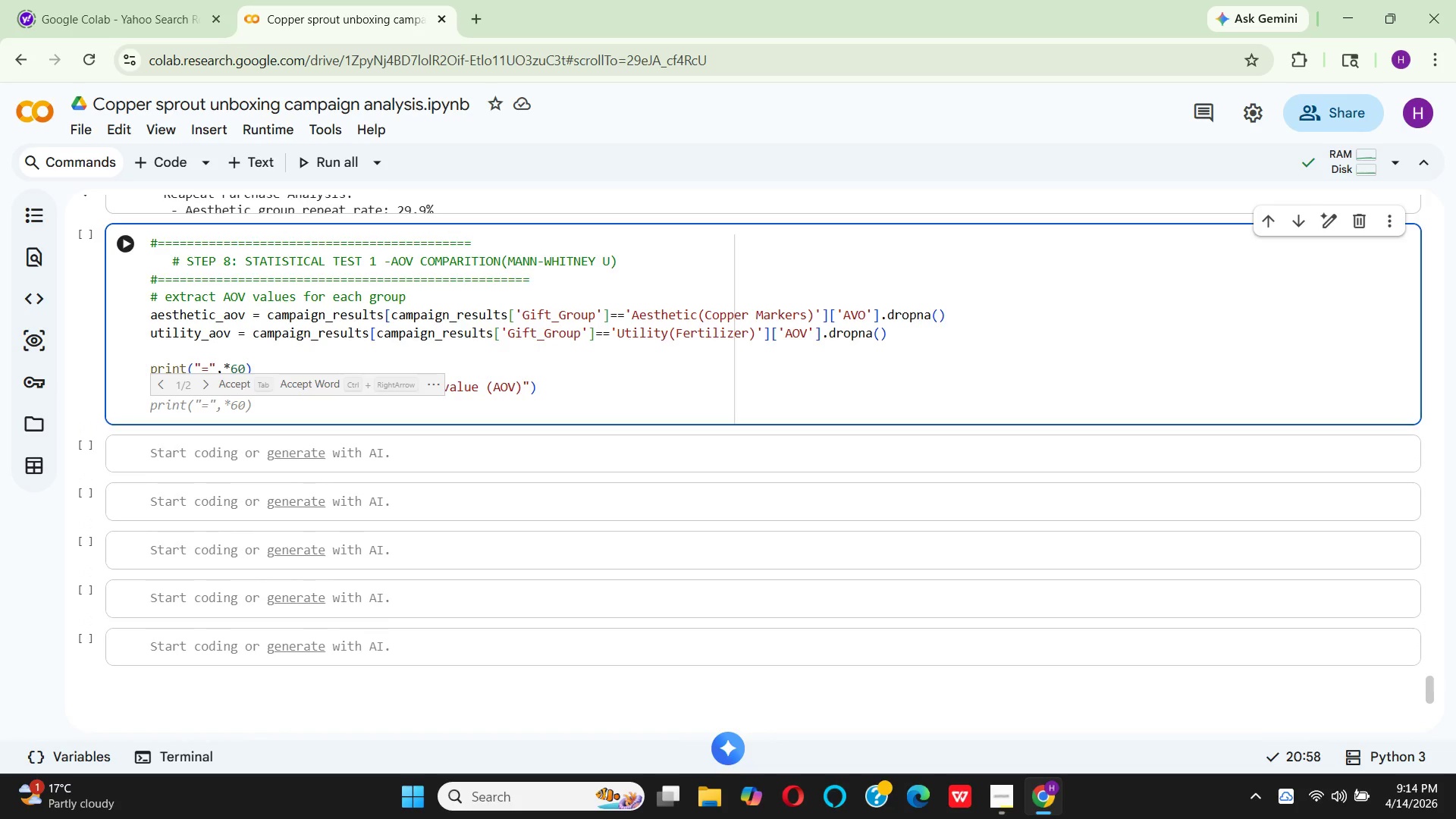 
type(PRINT("=)
 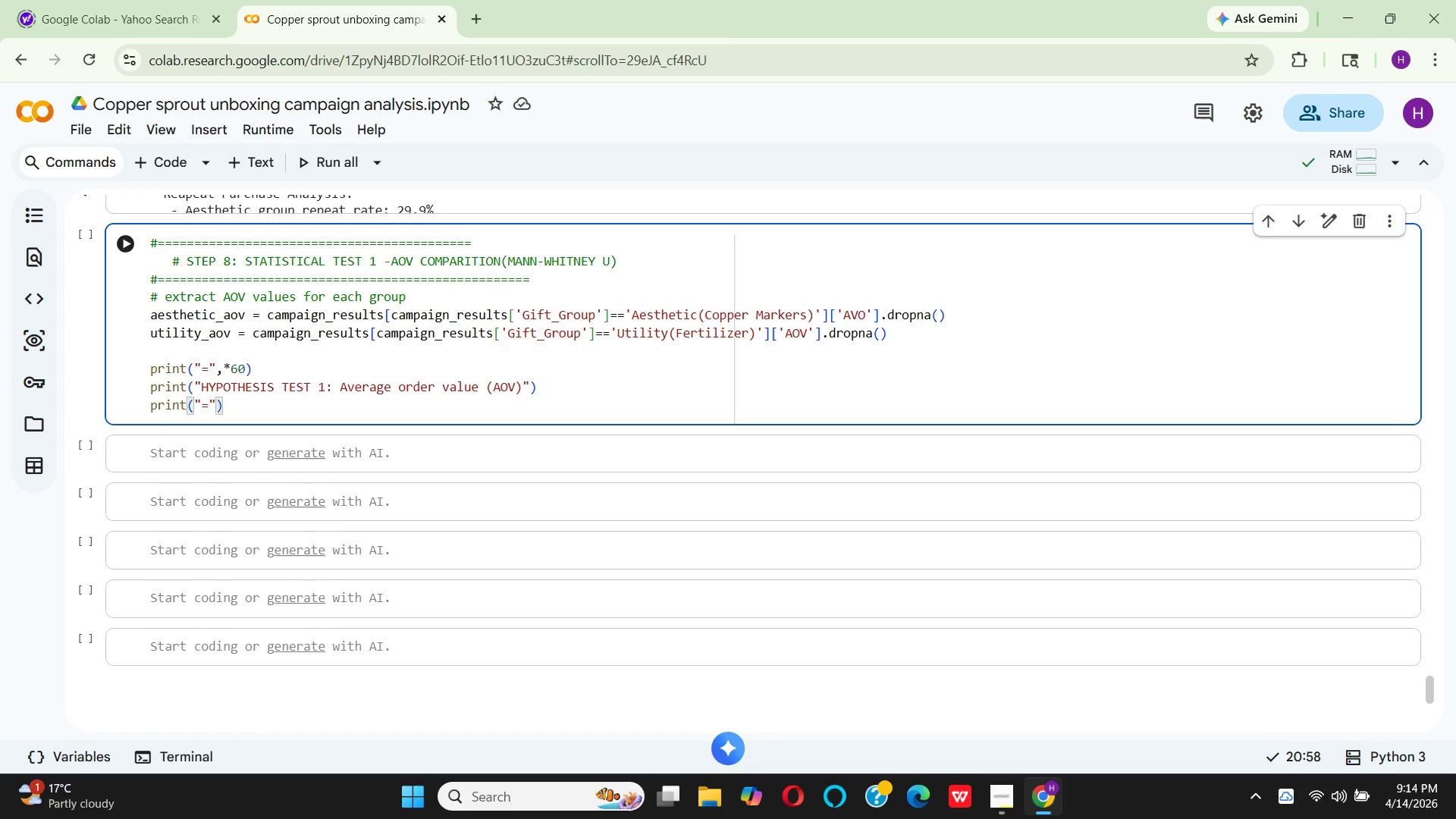 
key(ArrowRight)
 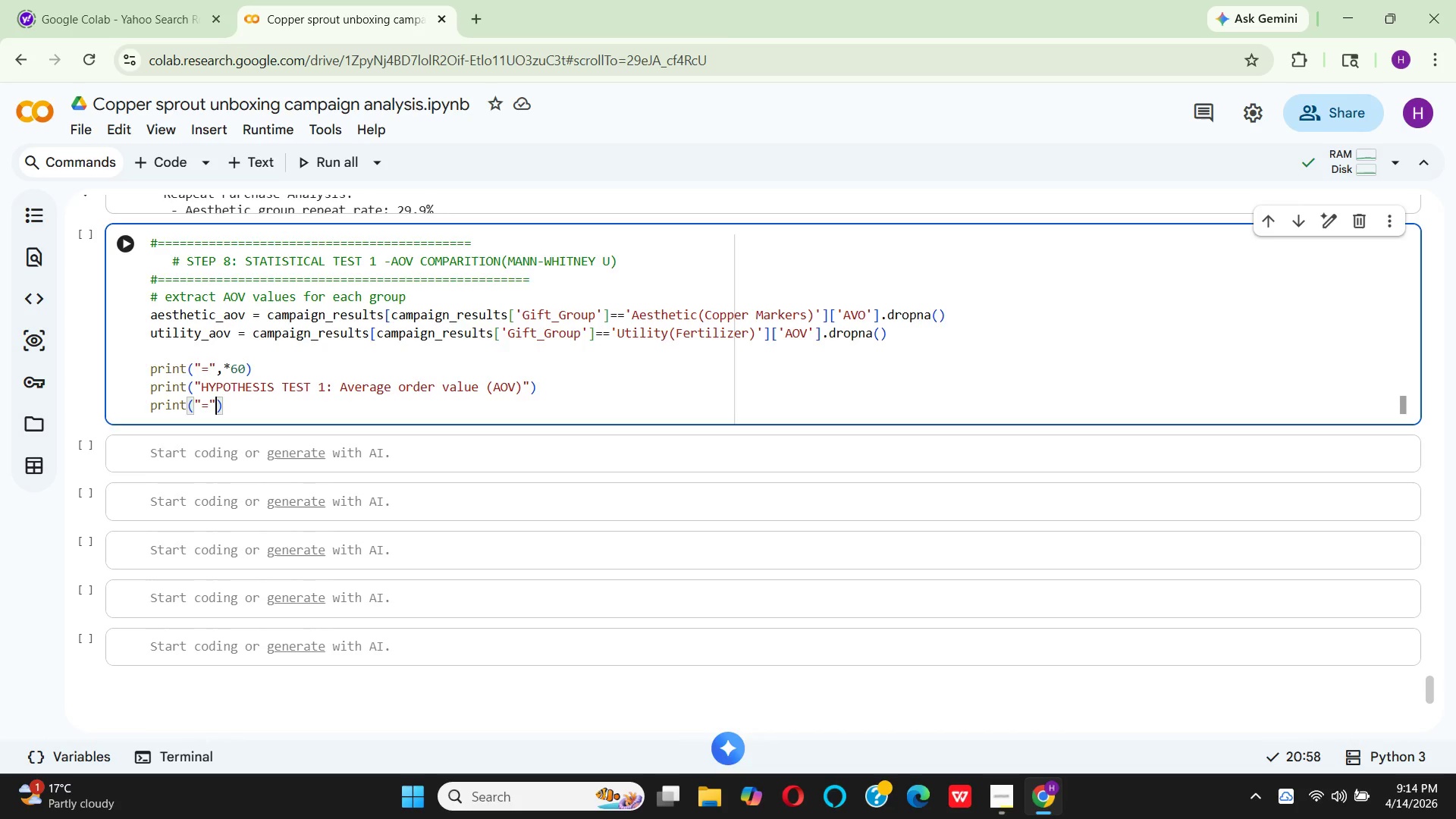 
hold_key(key=ShiftLeft, duration=0.61)
 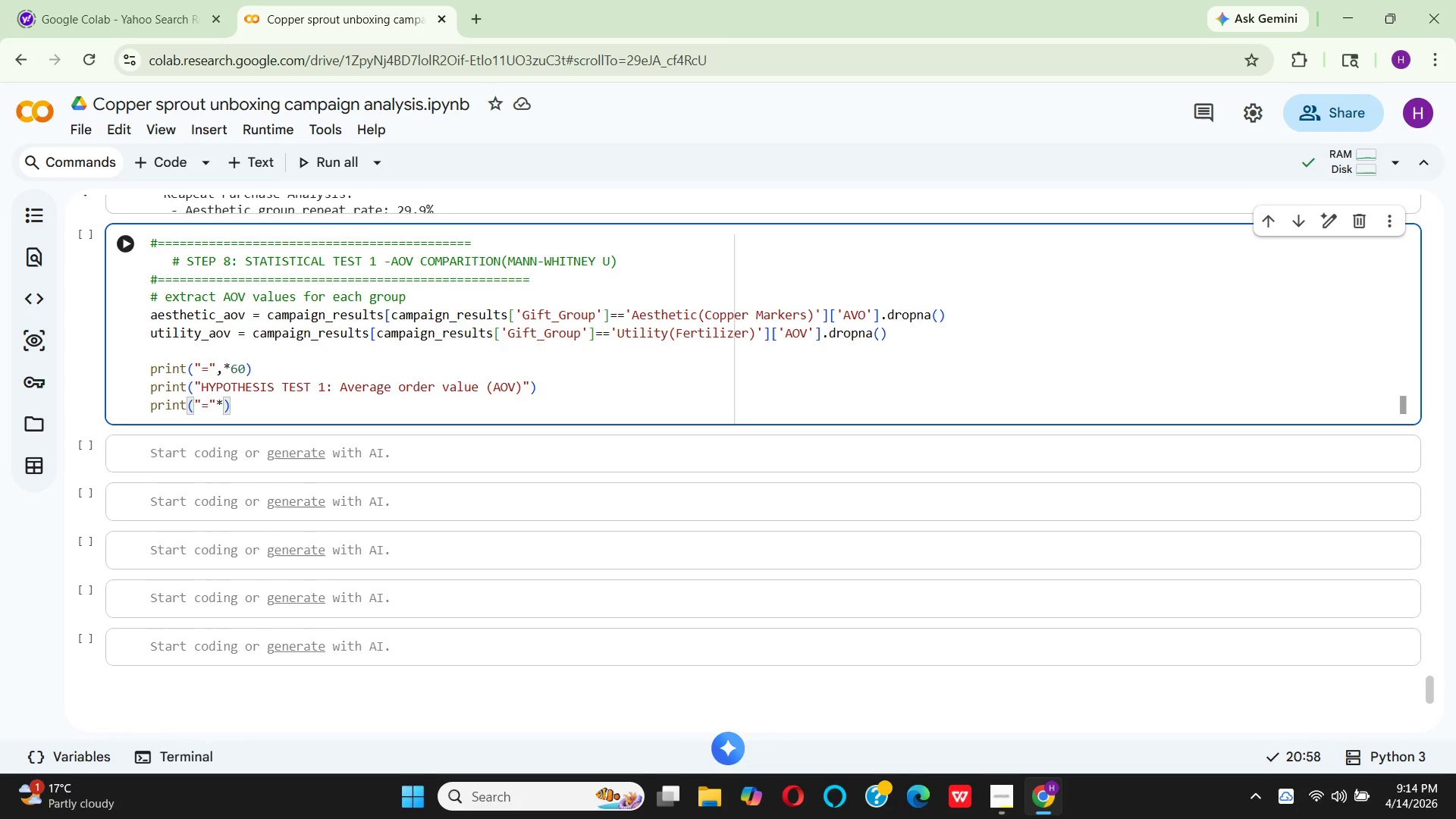 
hold_key(key=8, duration=0.33)
 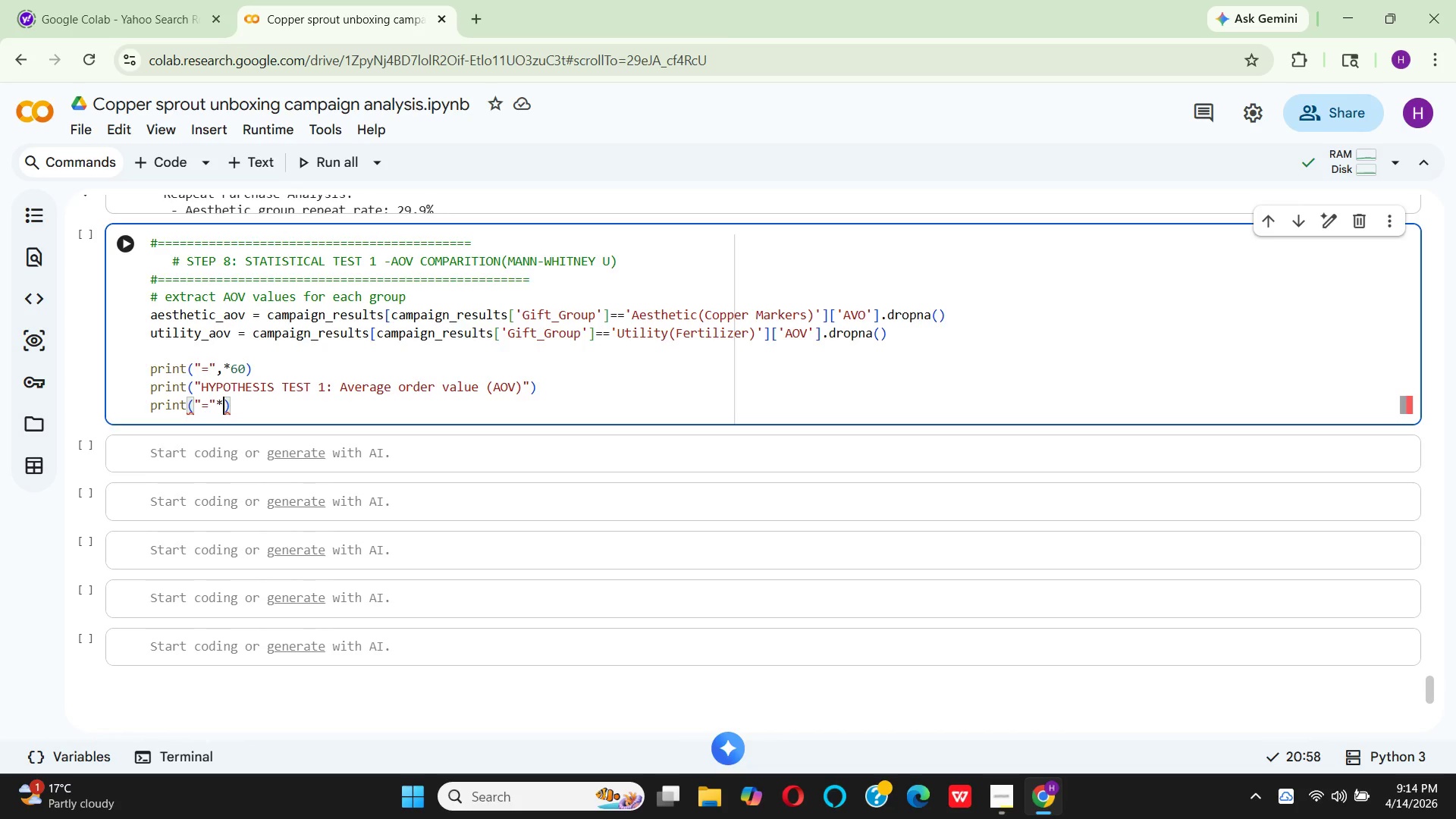 
type(60)
 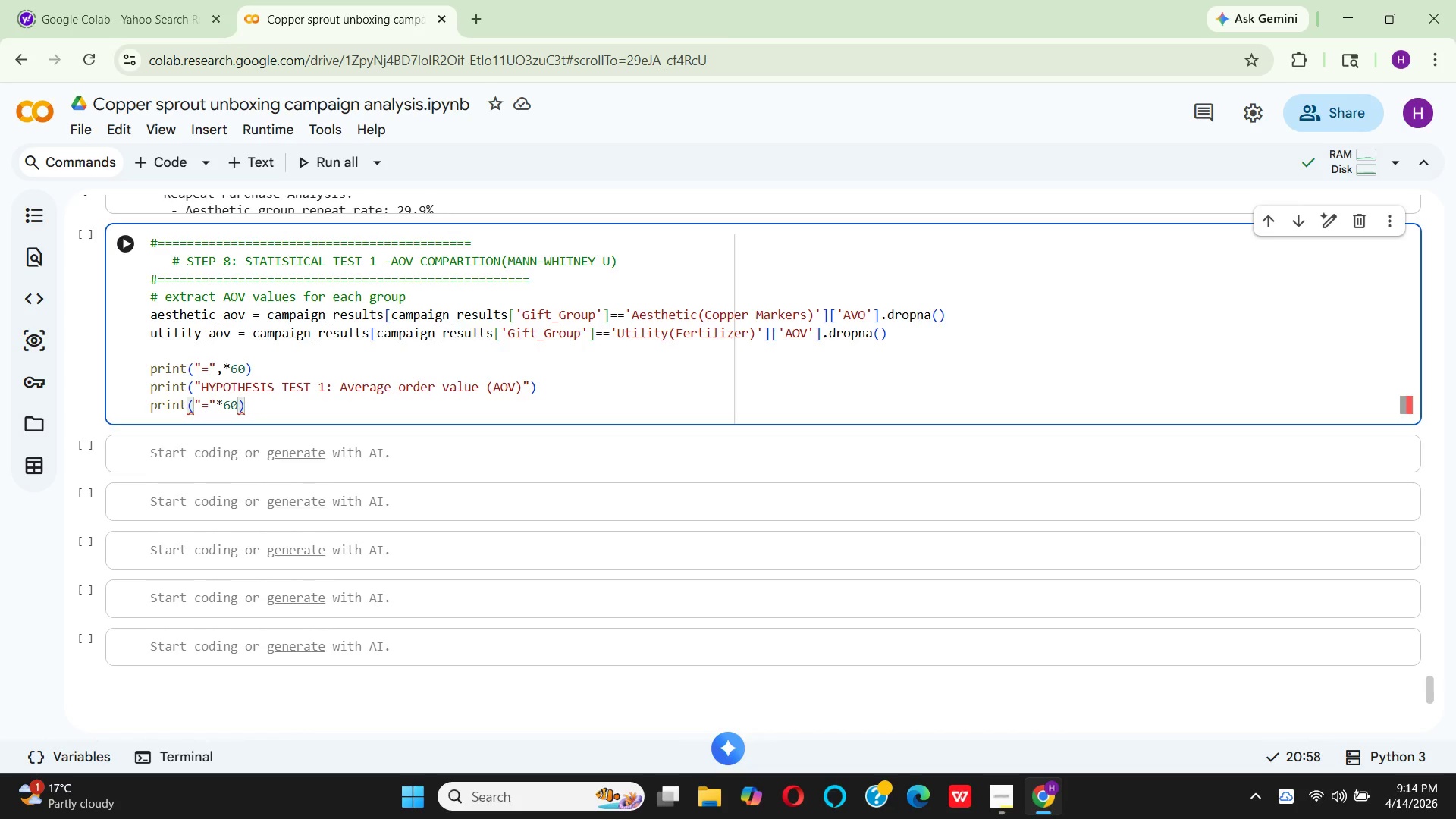 
key(ArrowRight)
 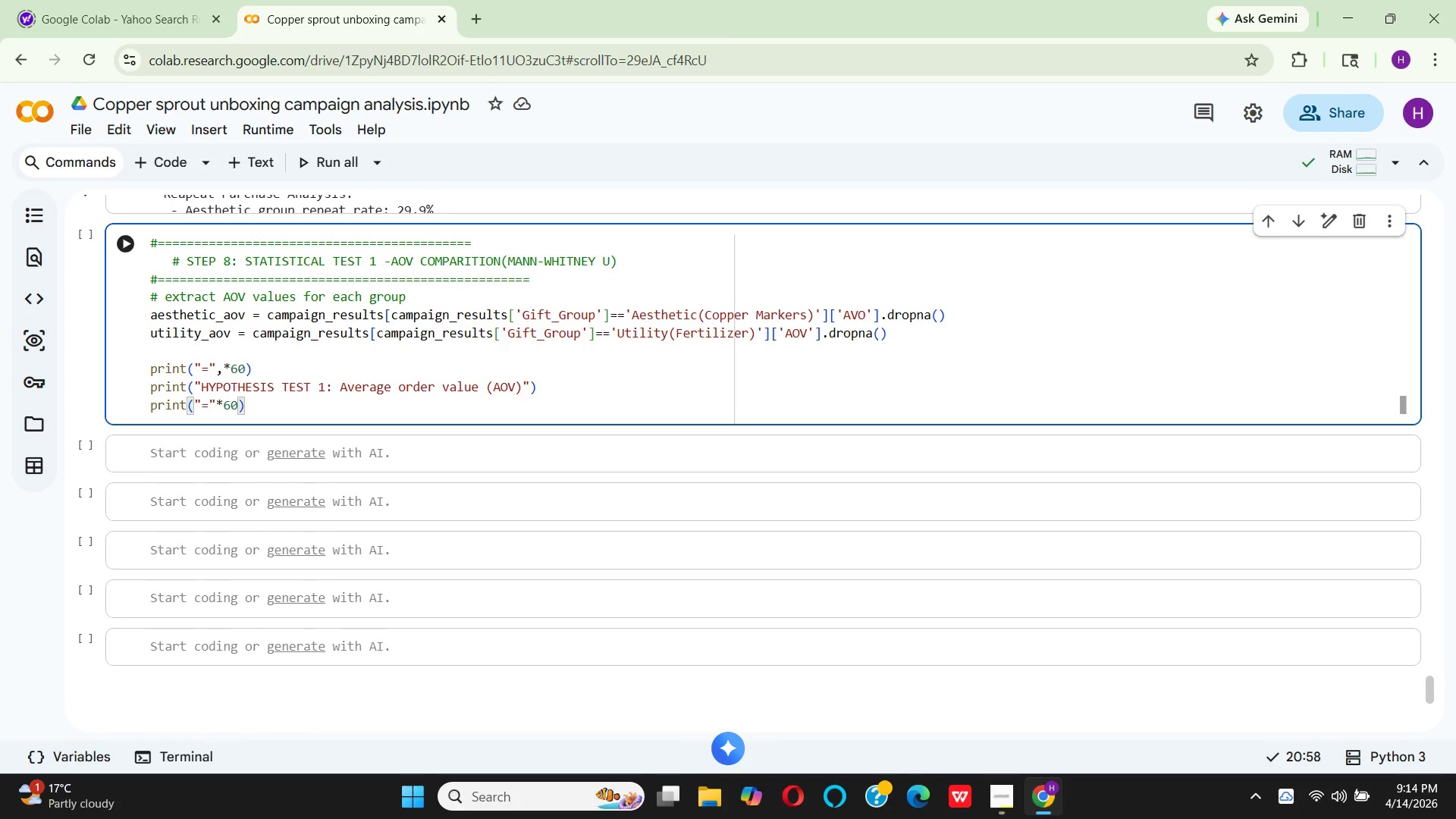 
key(Enter)
 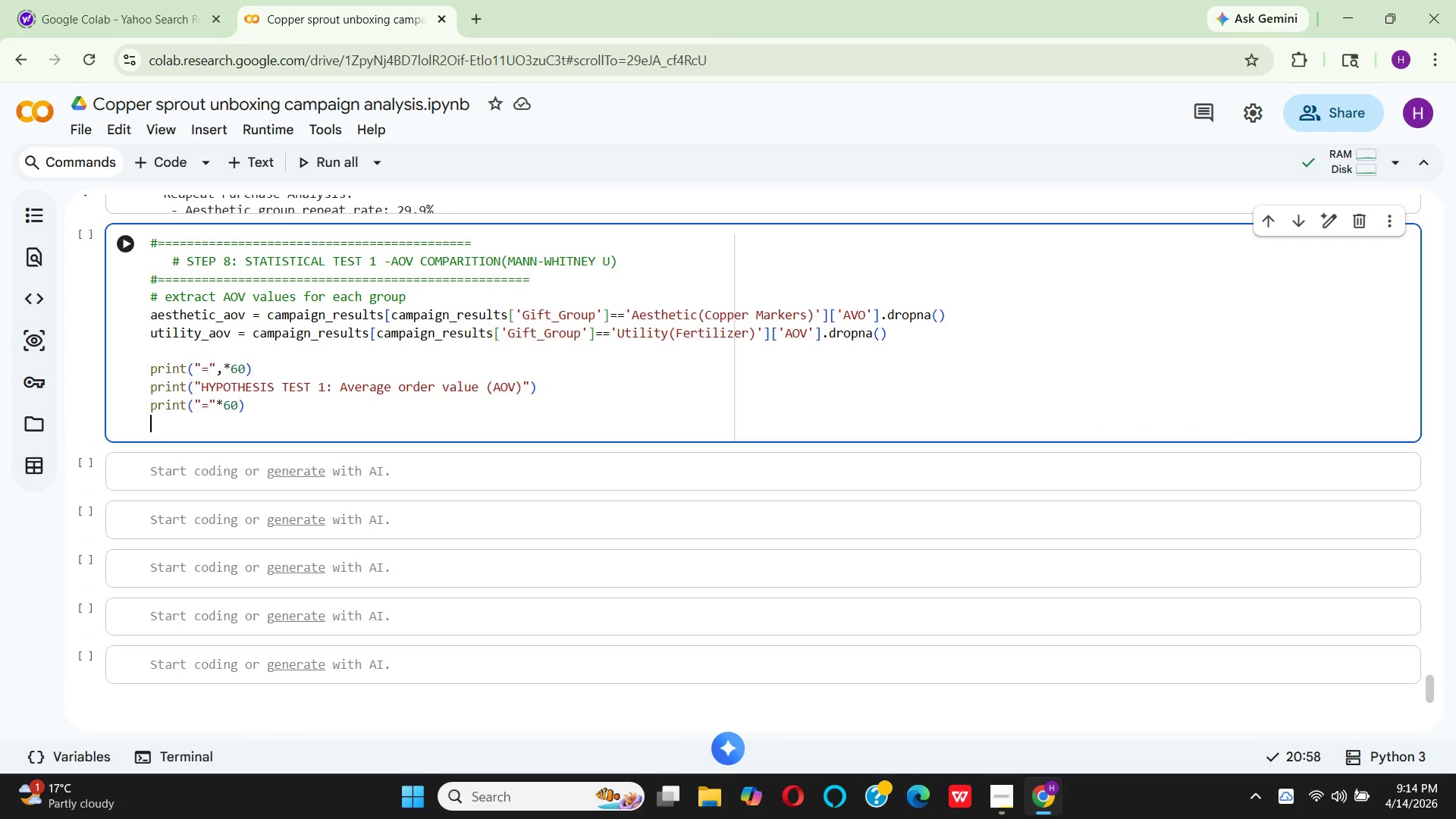 
key(Enter)
 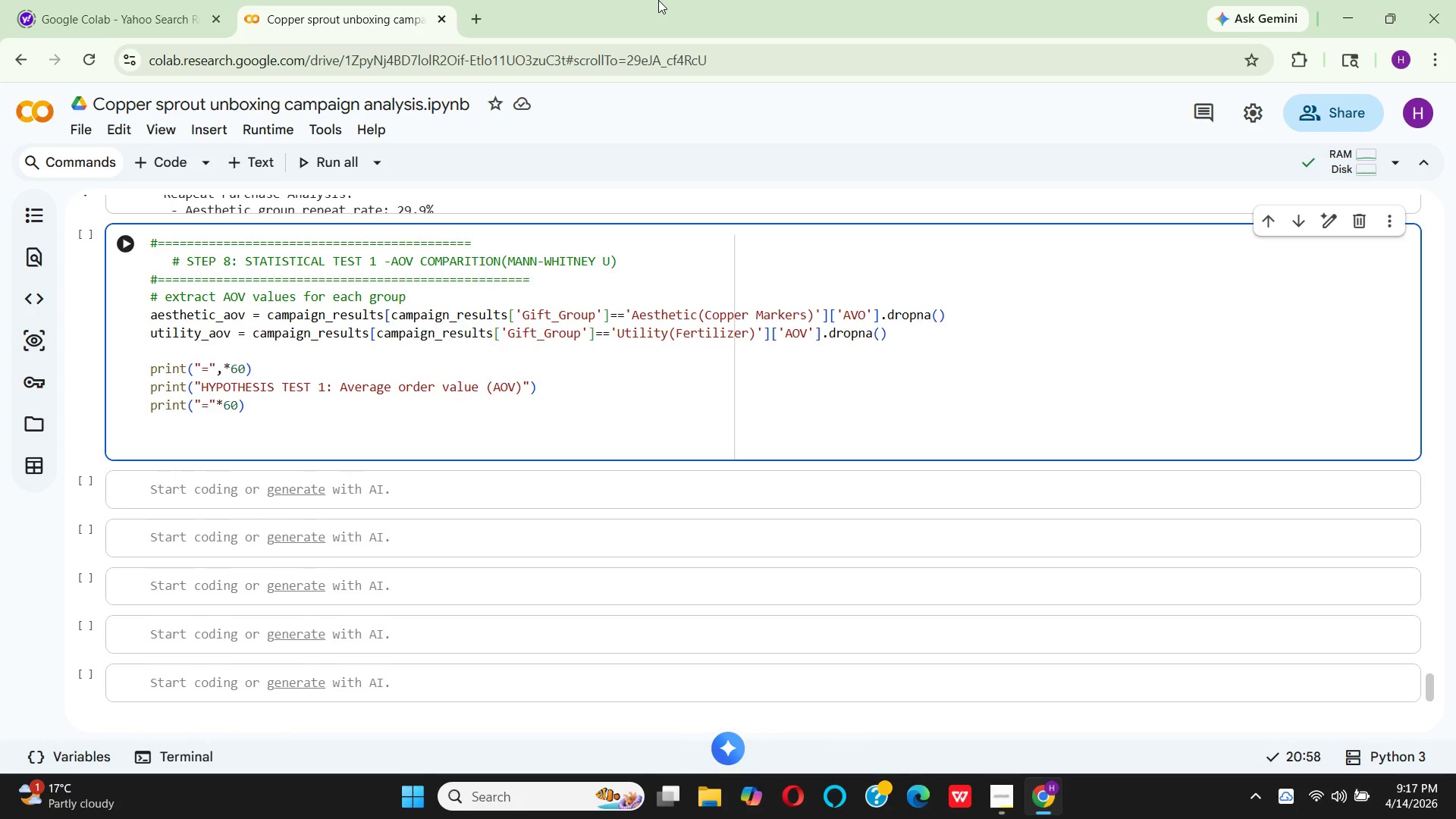 
wait(141.77)
 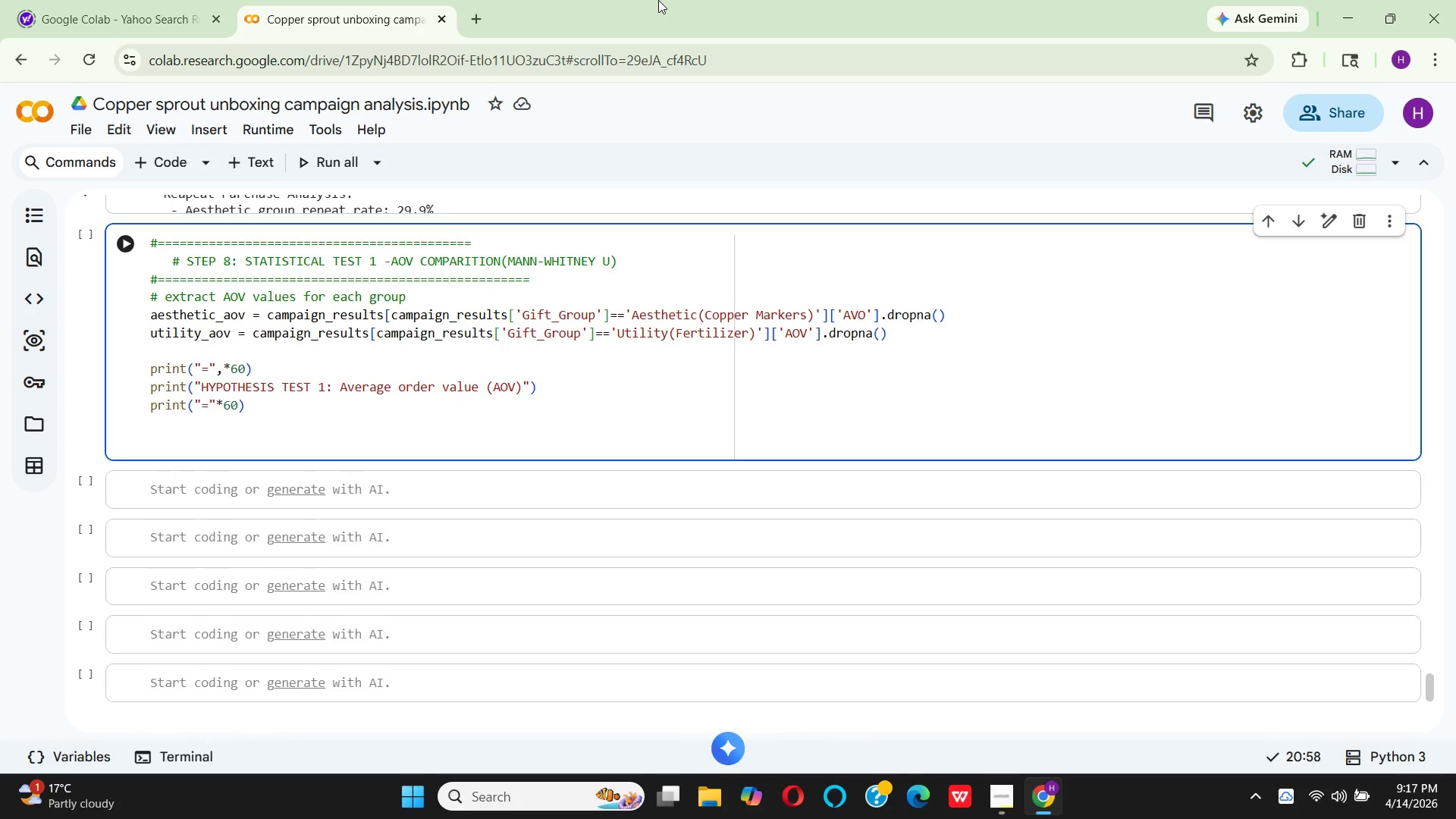 
type(PRINT )
key(Backspace)
type((")
 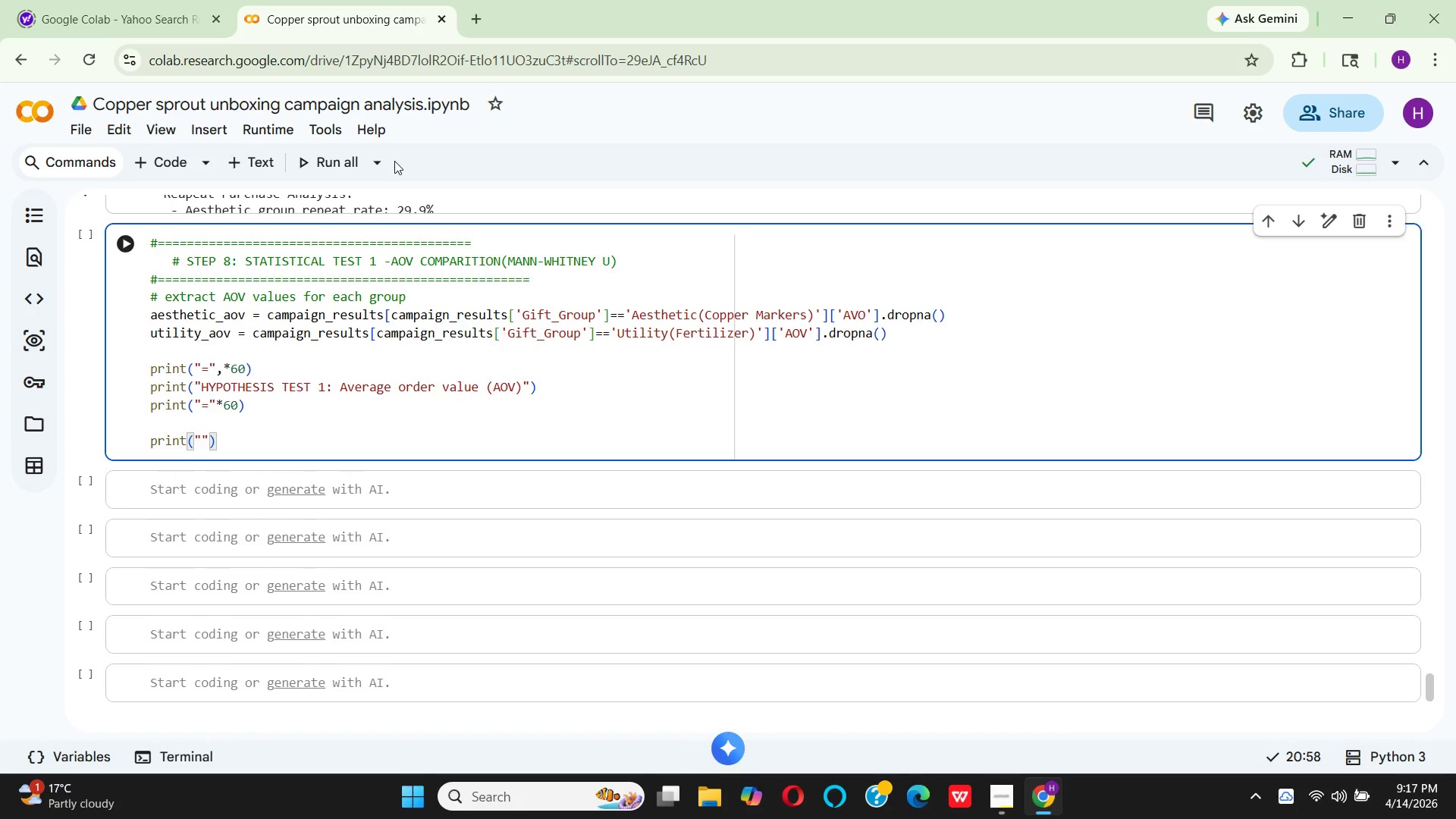 
wait(280.62)
 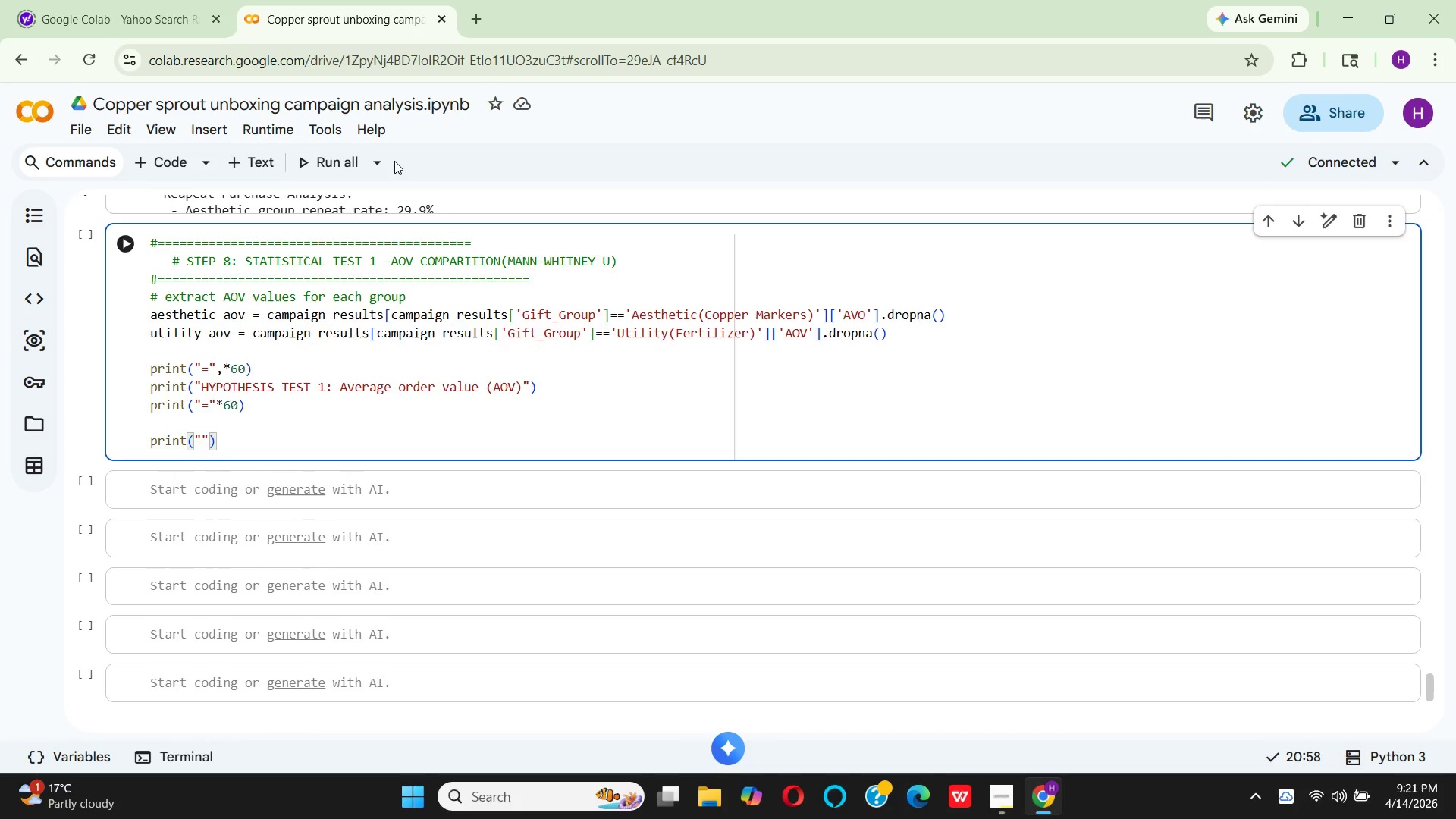 
left_click([202, 447])
 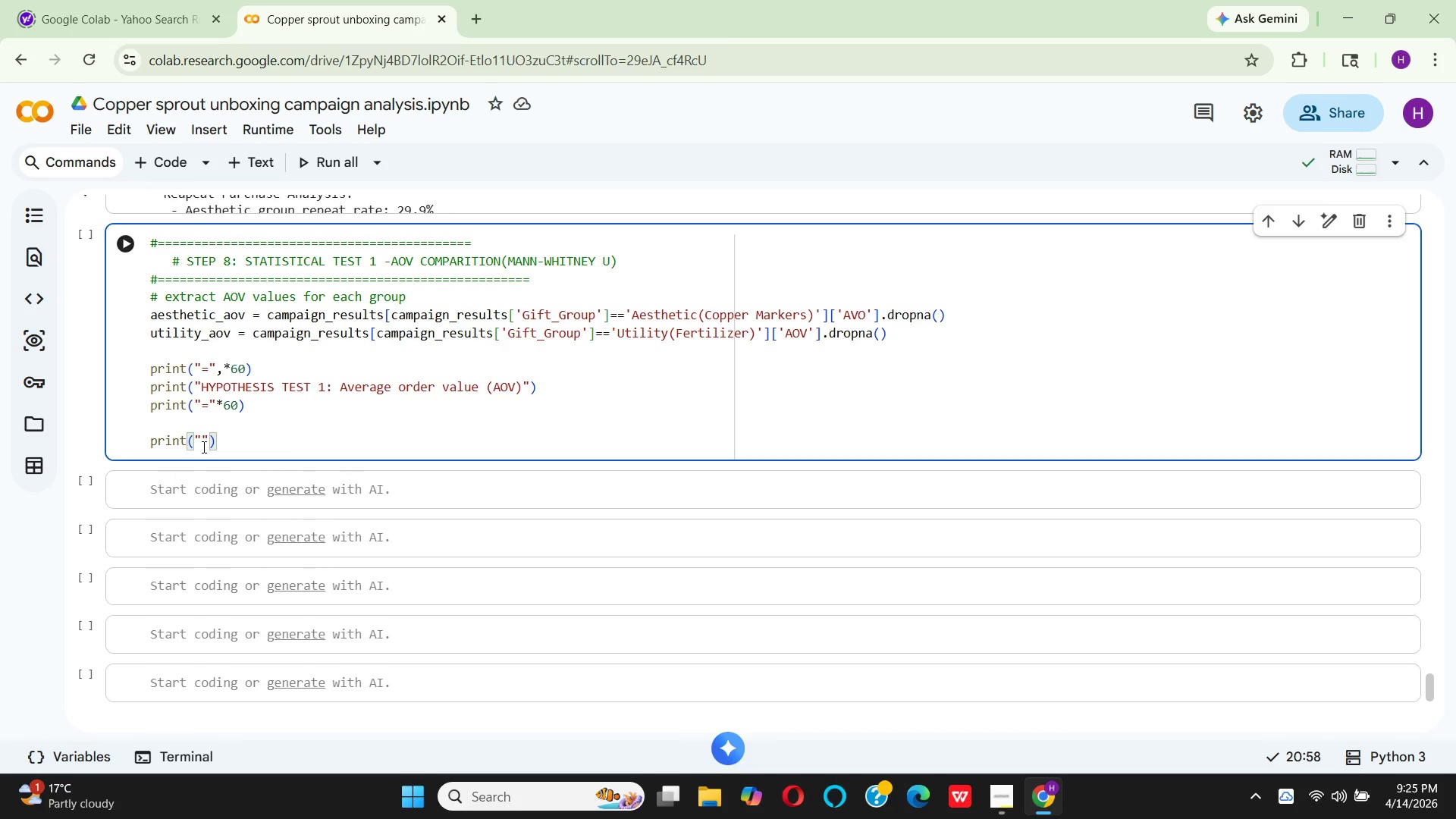 
wait(224.91)
 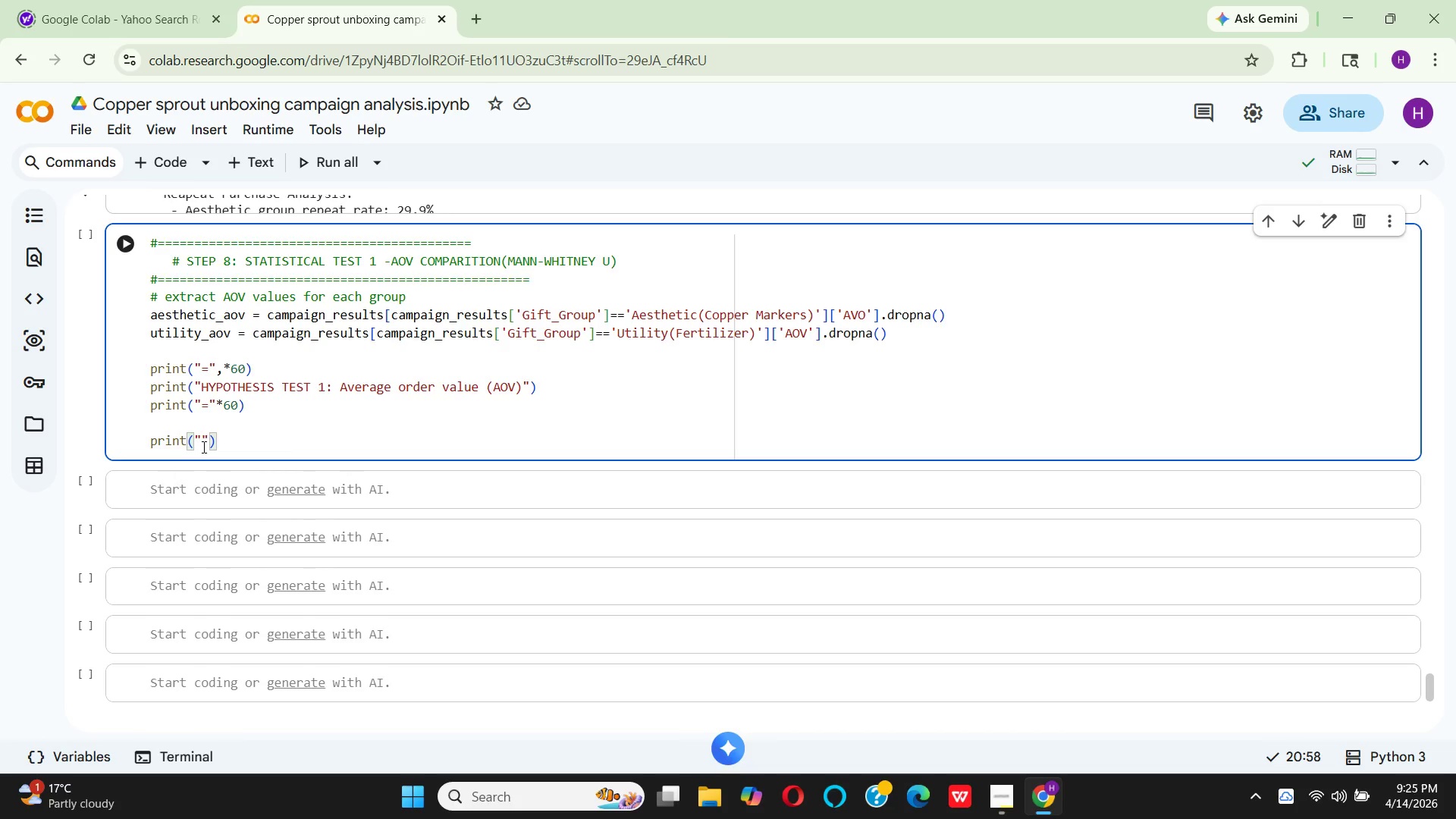 
left_click([202, 447])
 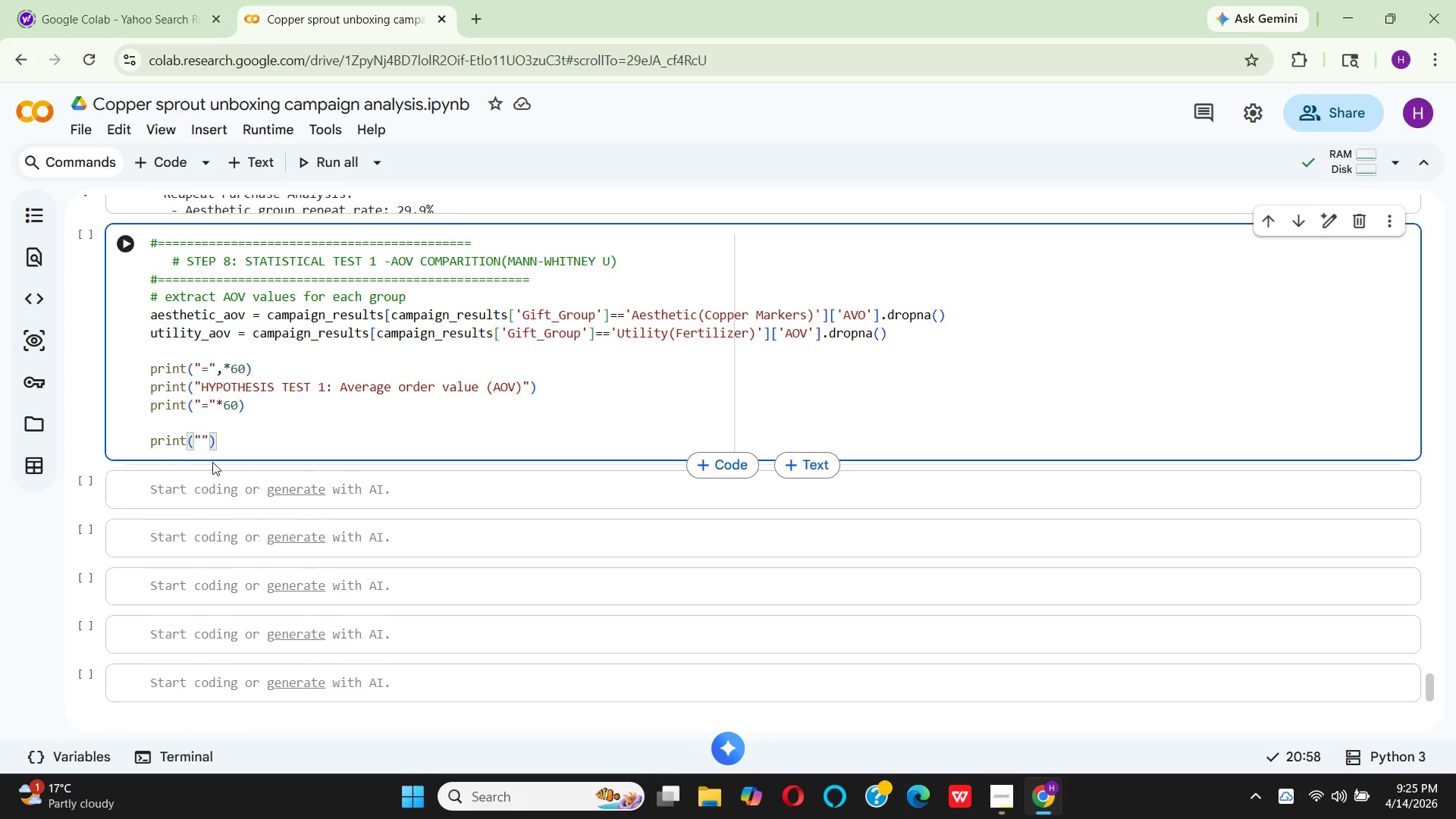 
wait(26.17)
 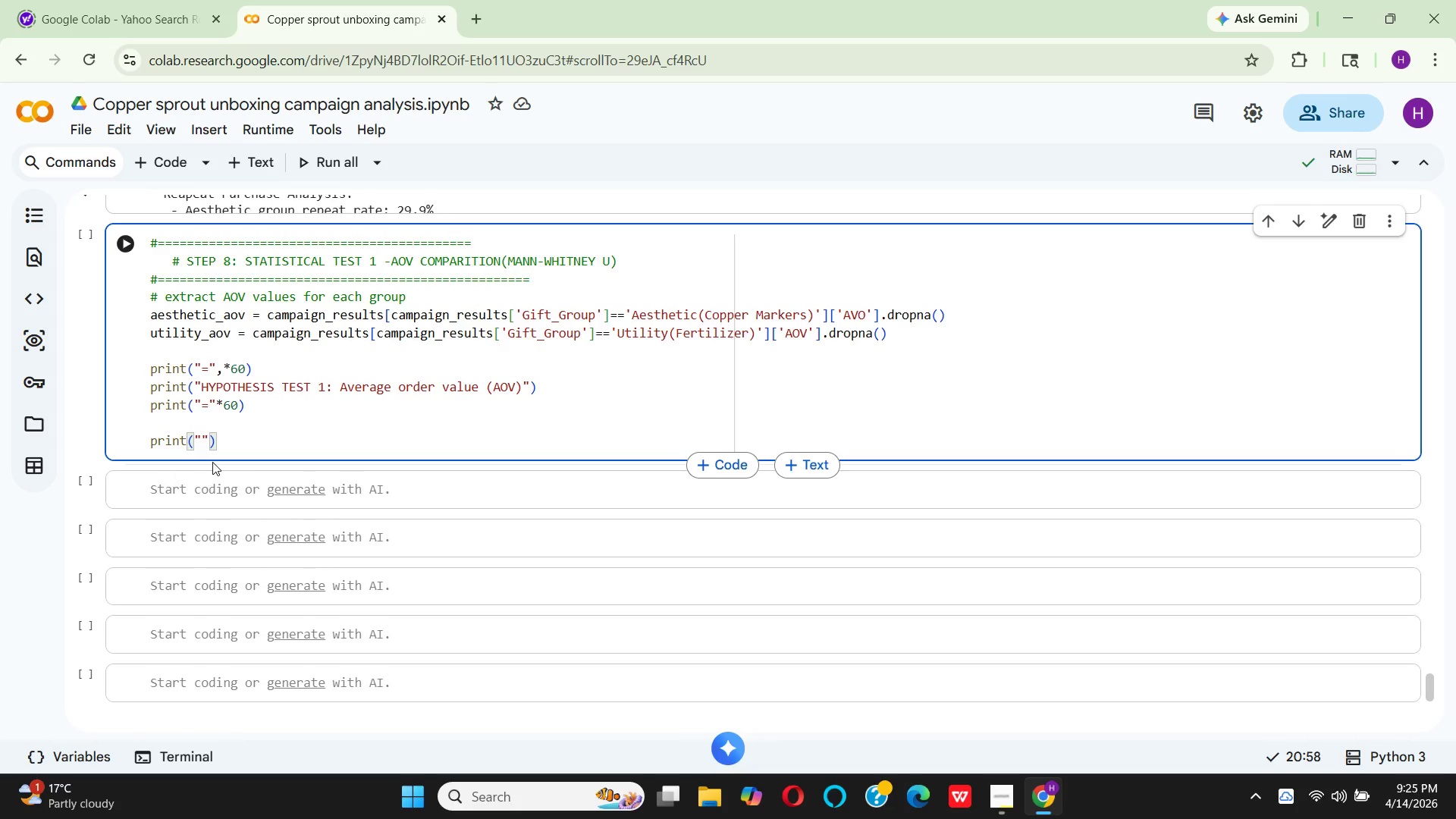 
left_click([212, 463])
 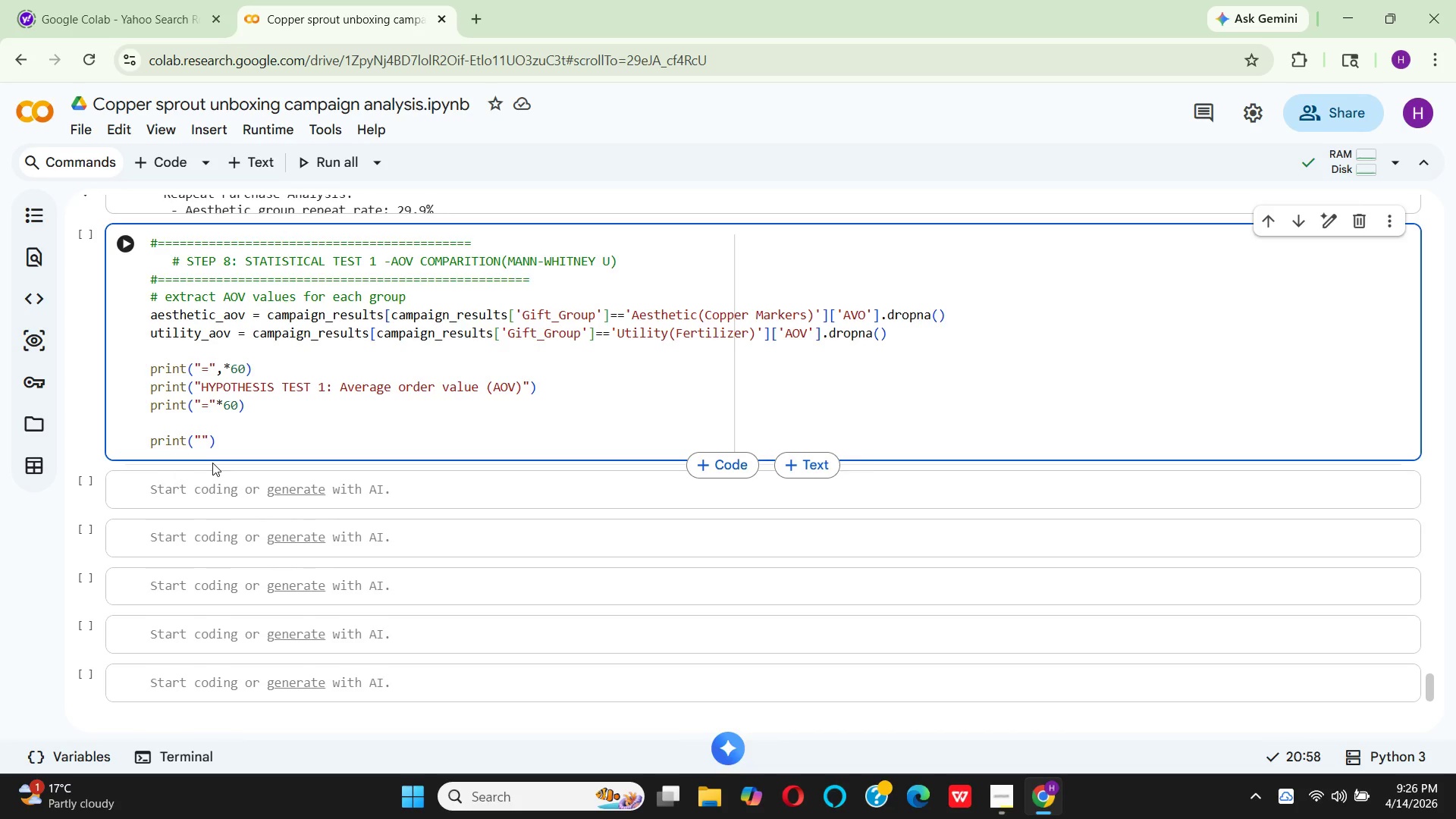 
wait(13.64)
 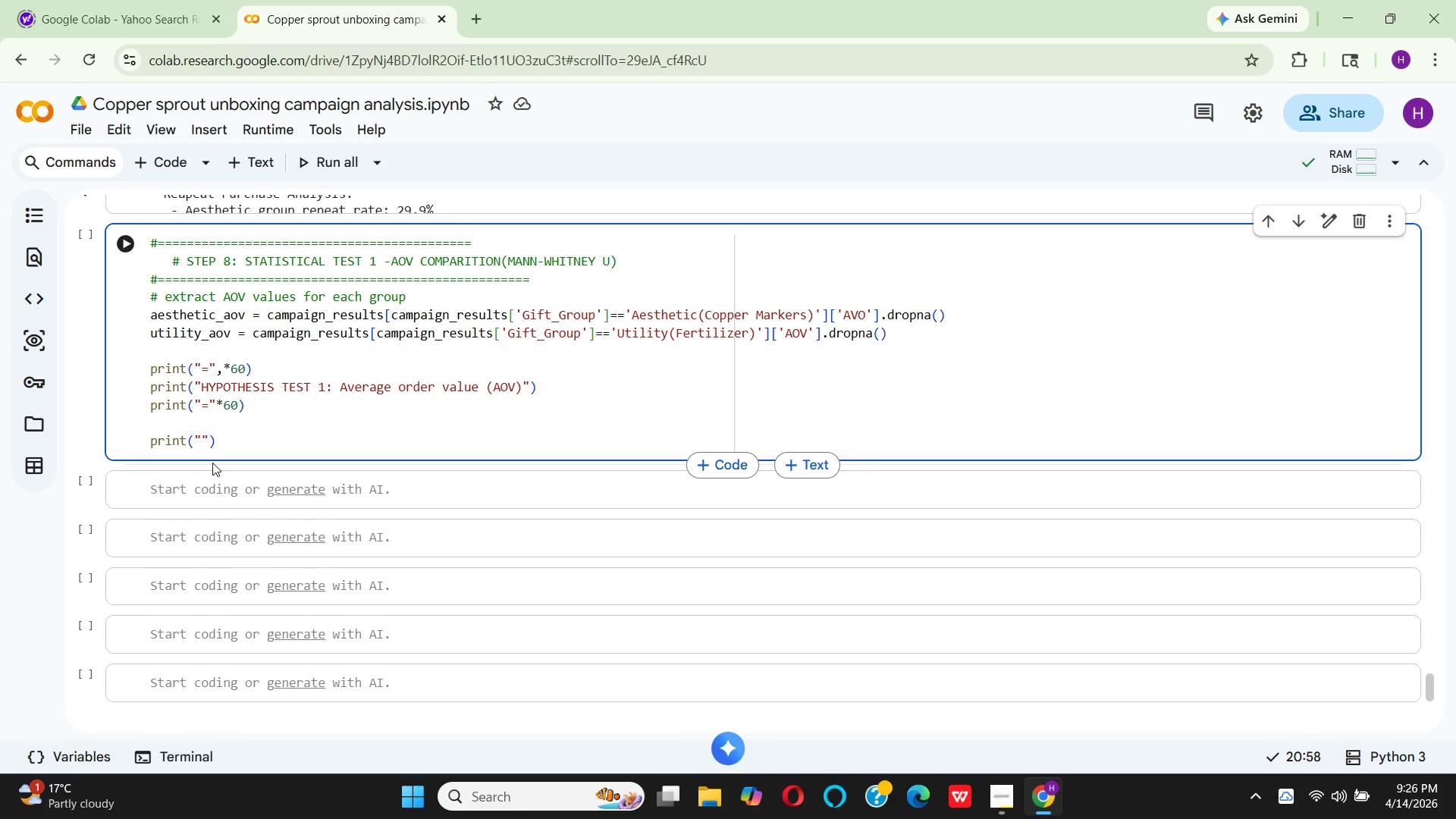 
left_click([212, 469])
 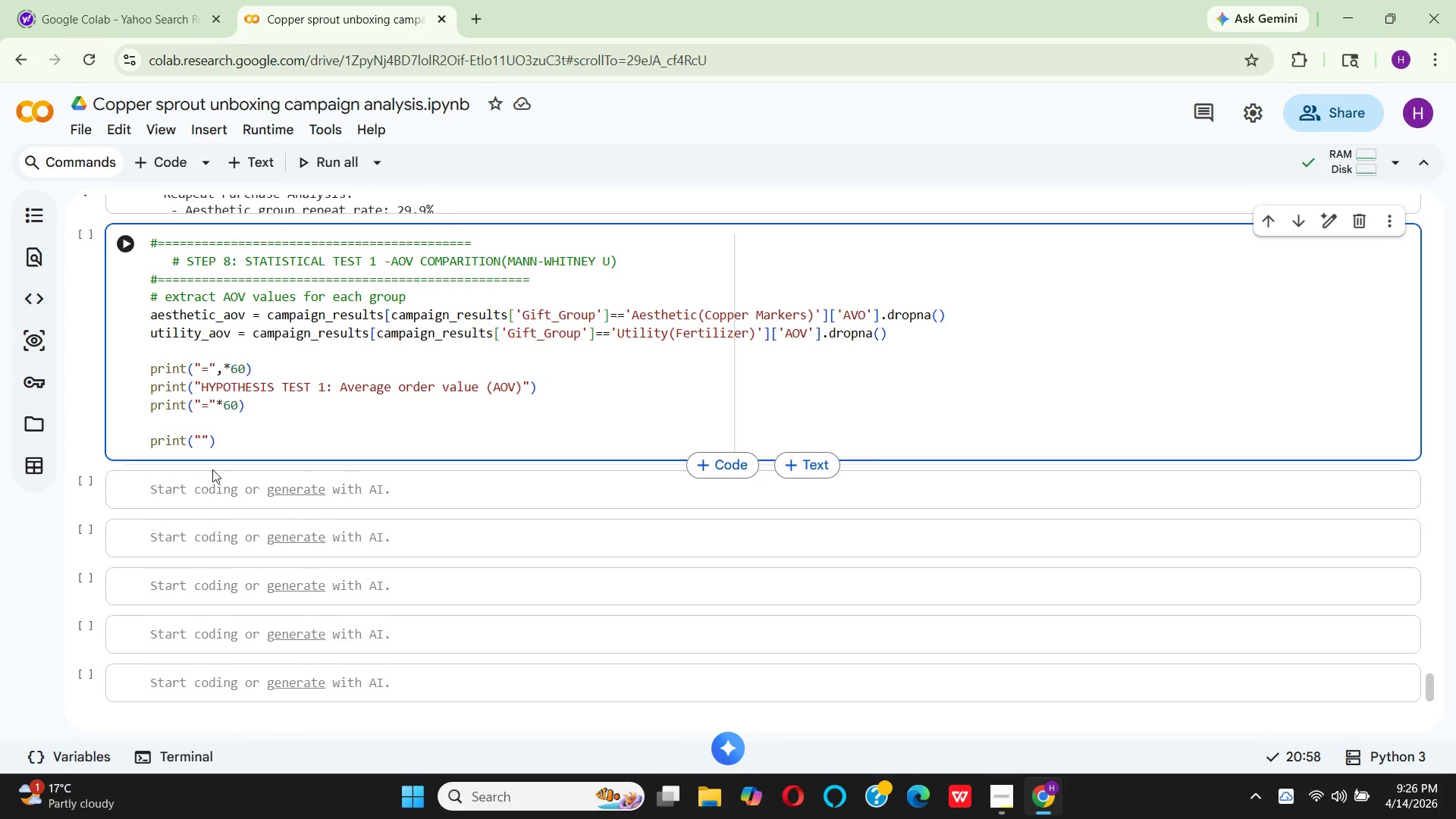 
wait(12.55)
 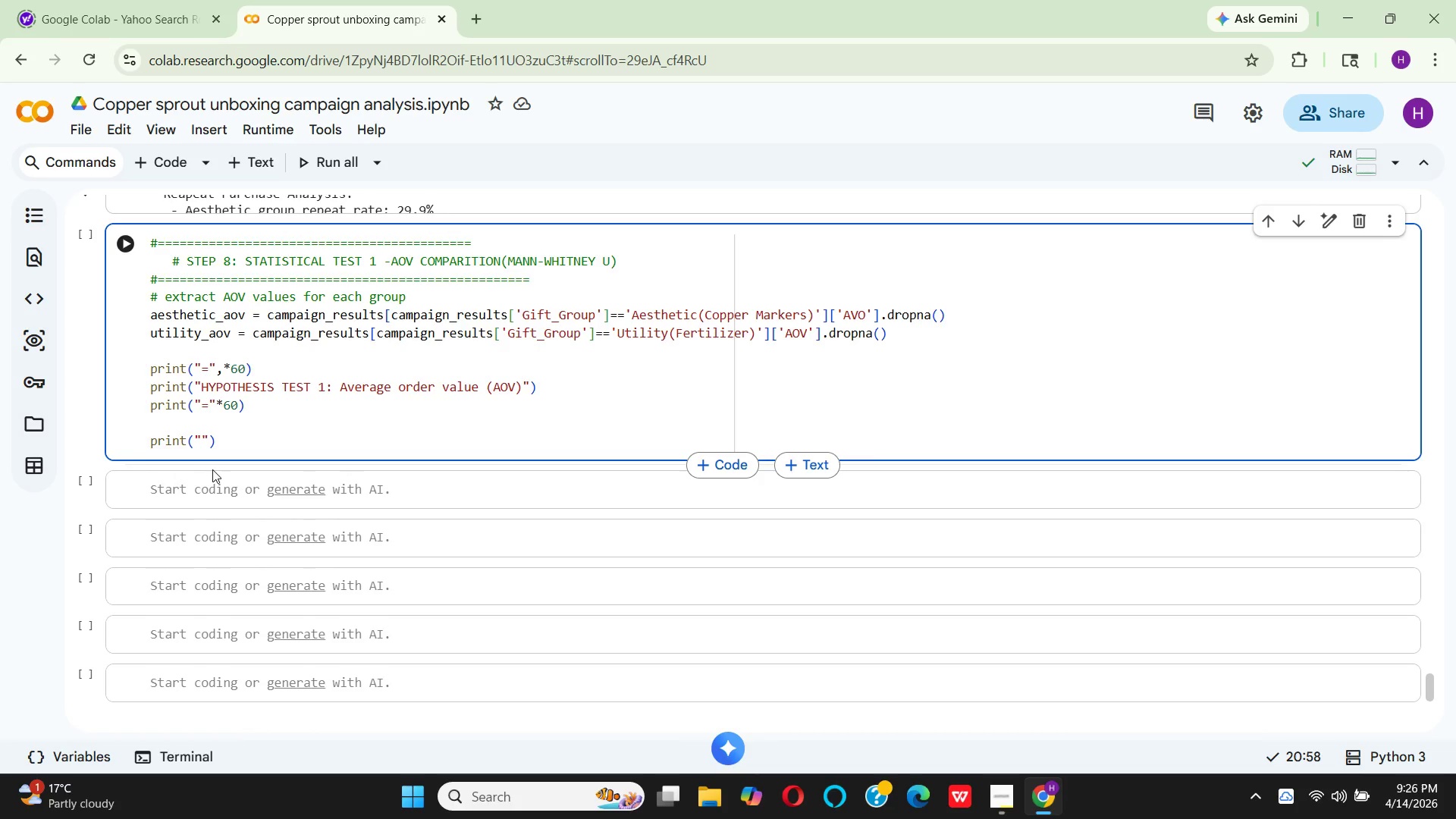 
left_click([212, 469])
 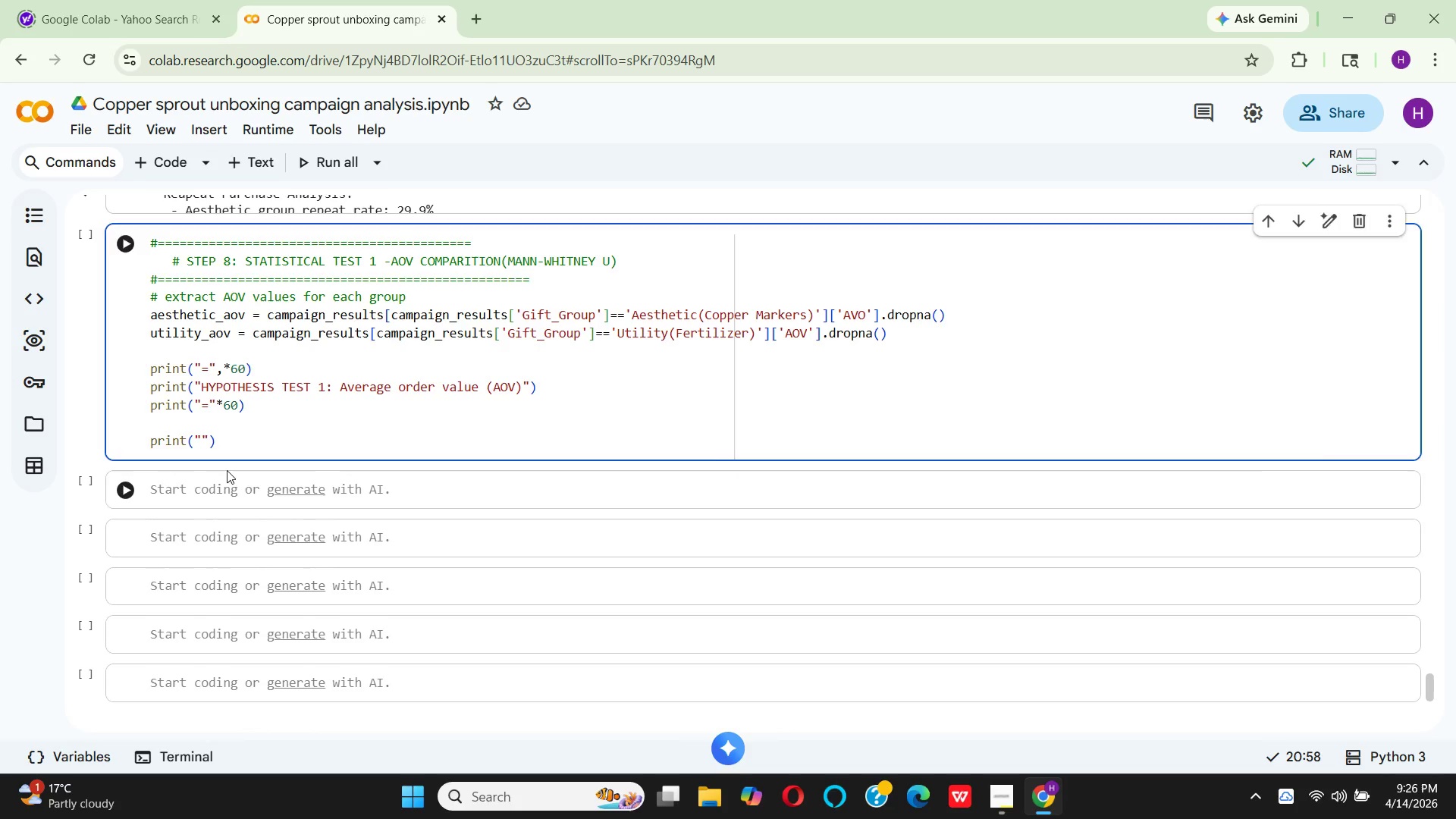 
double_click([227, 470])
 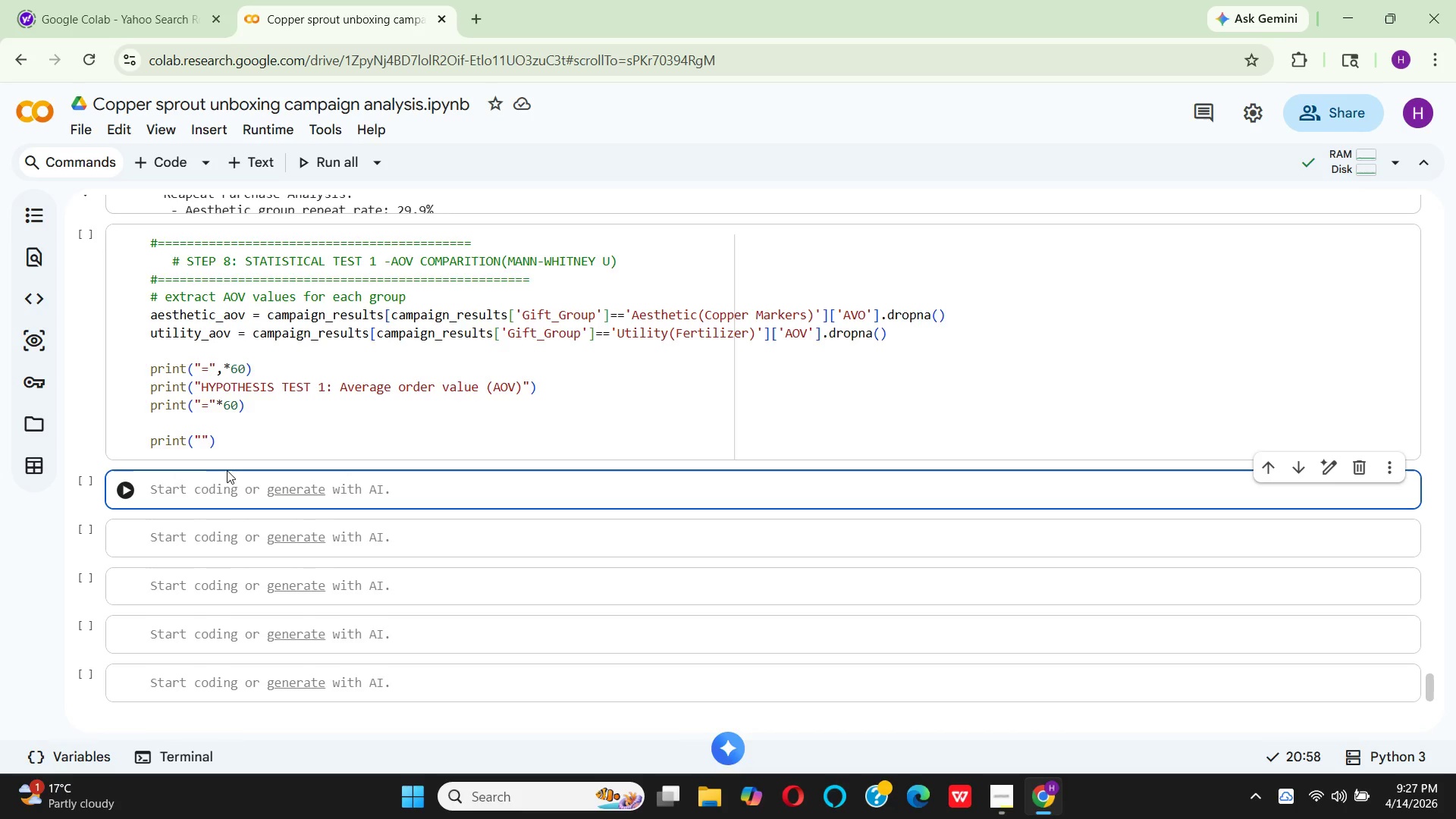 
wait(41.59)
 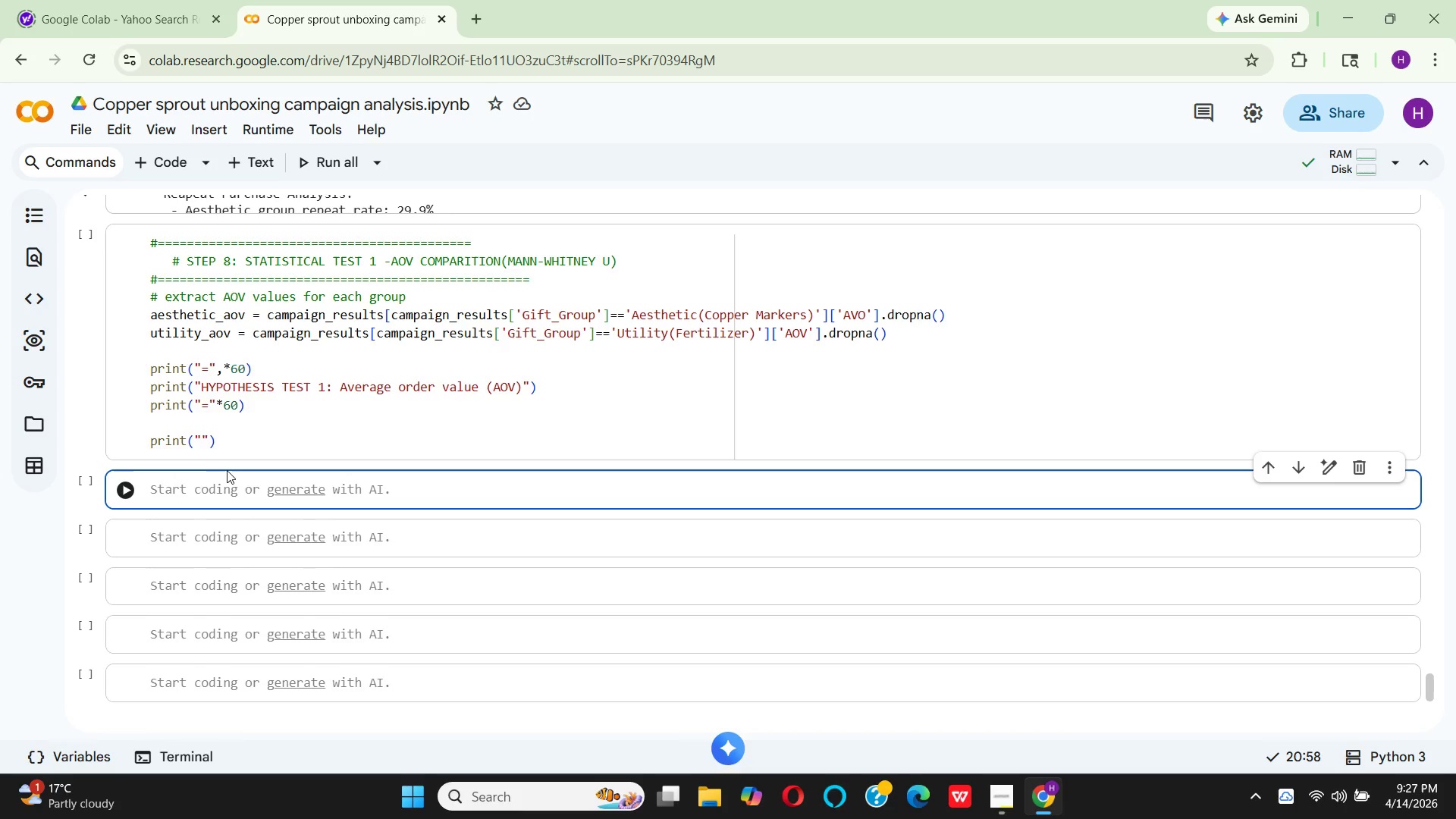 
left_click([199, 446])
 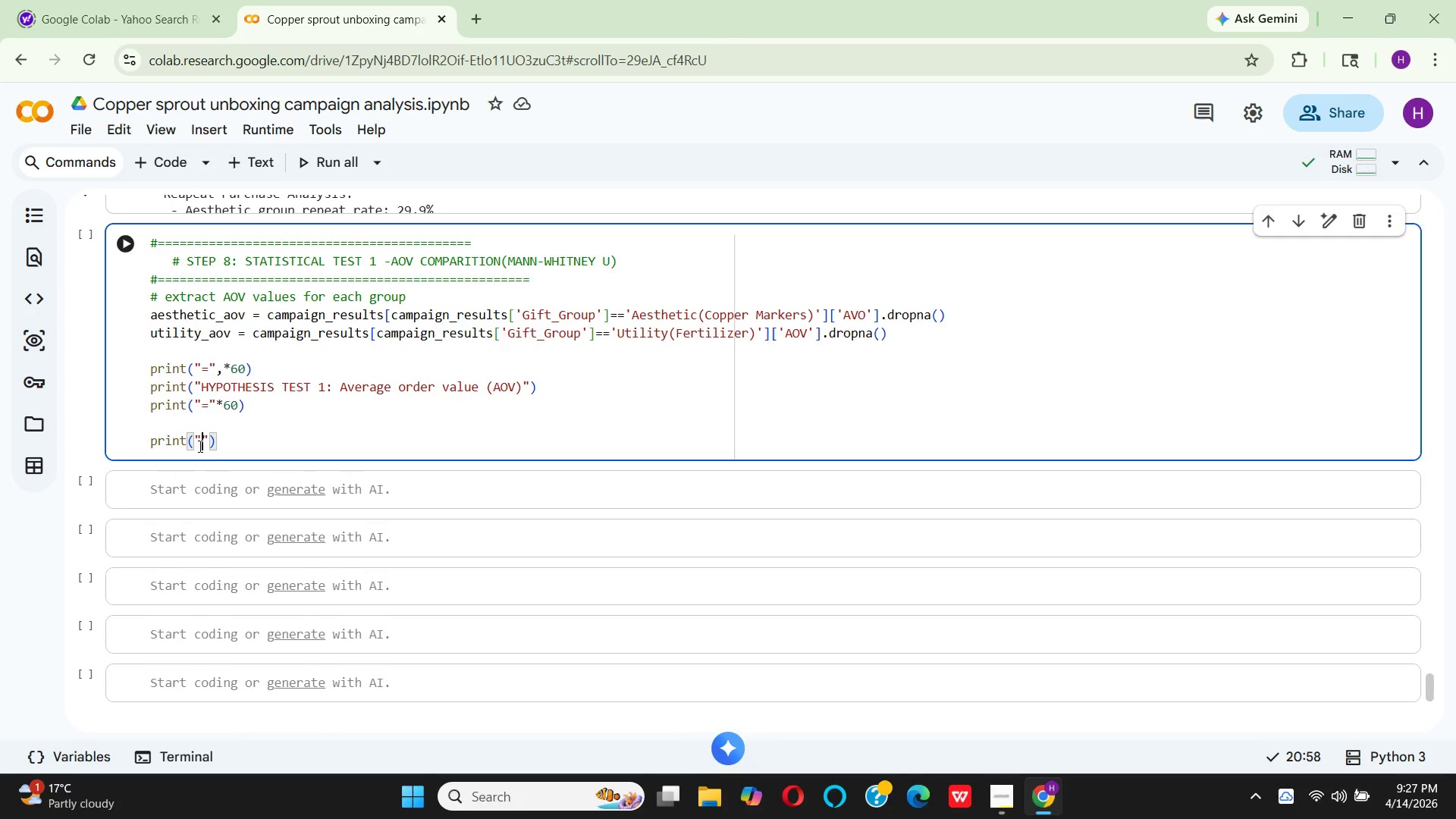 
wait(6.94)
 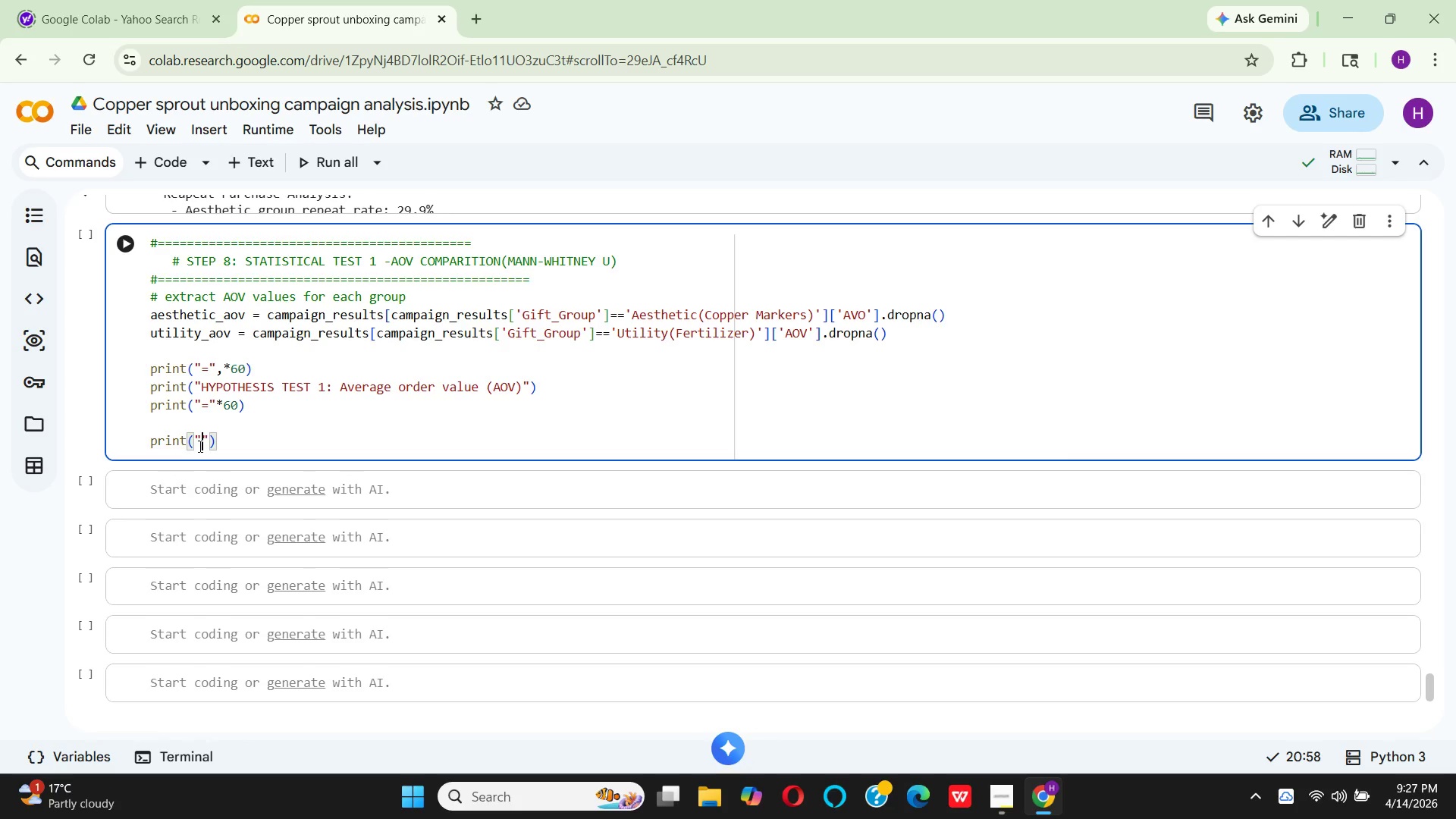 
key(F)
 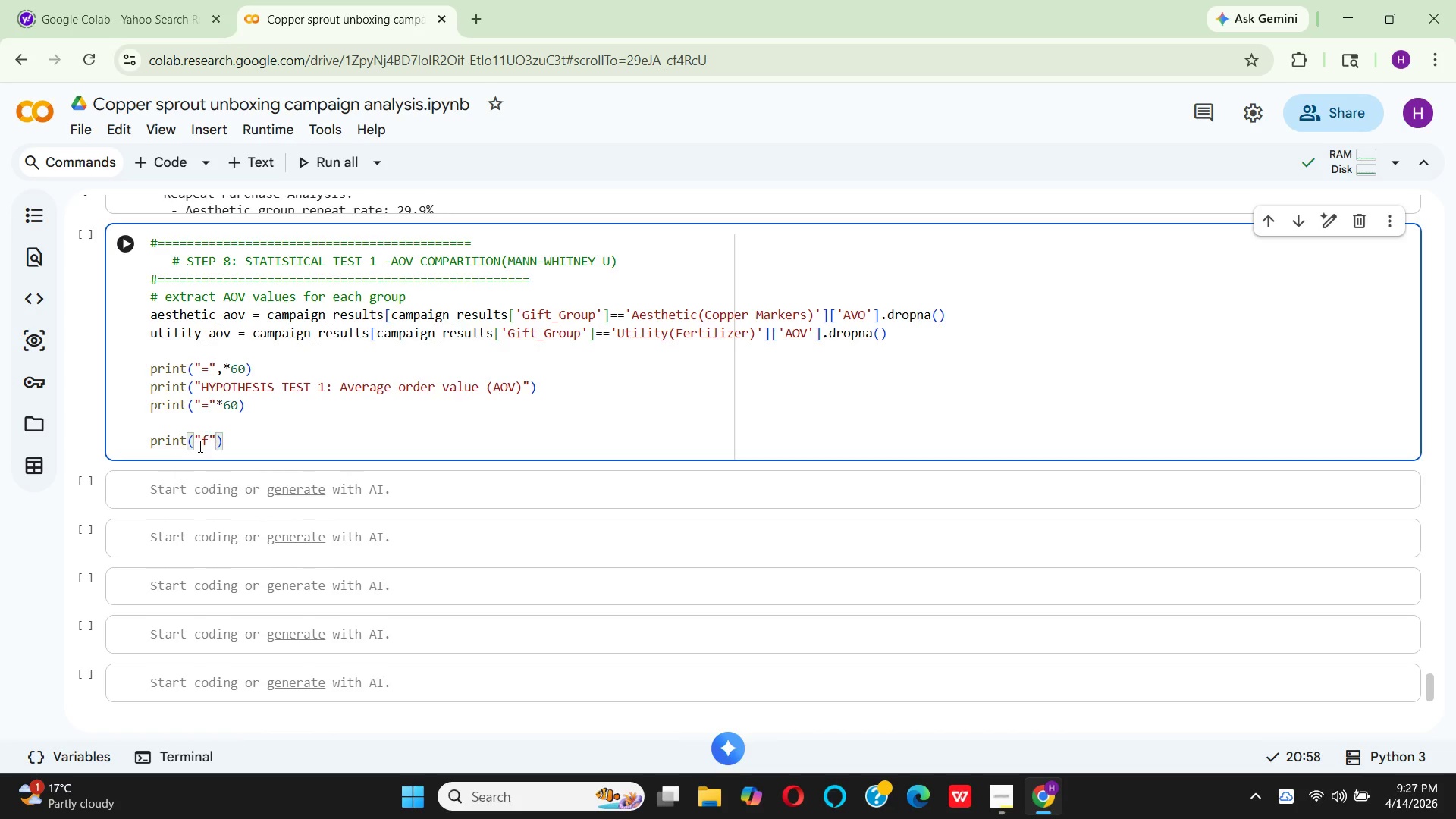 
key(Backslash)
 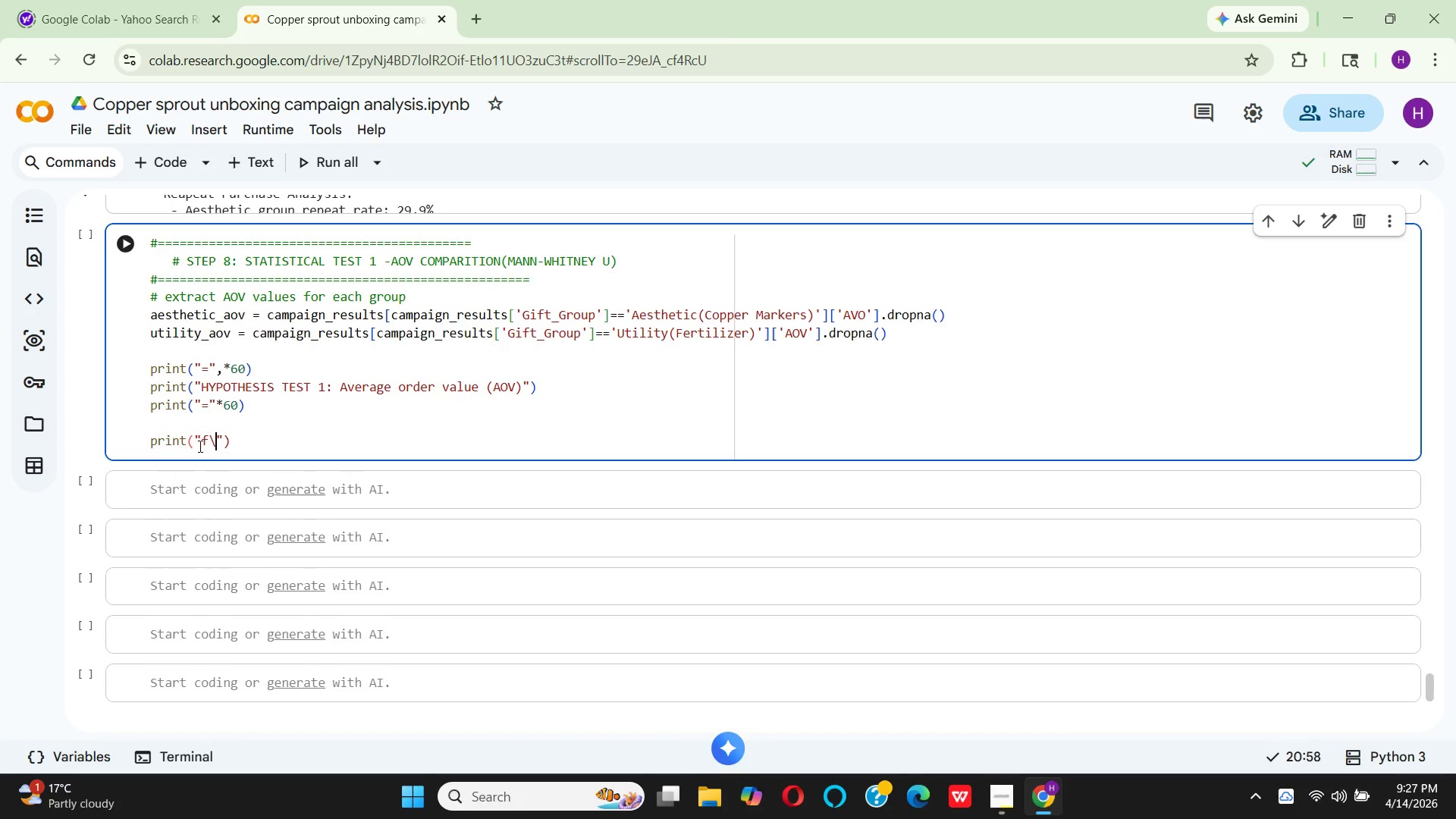 
key(N)
 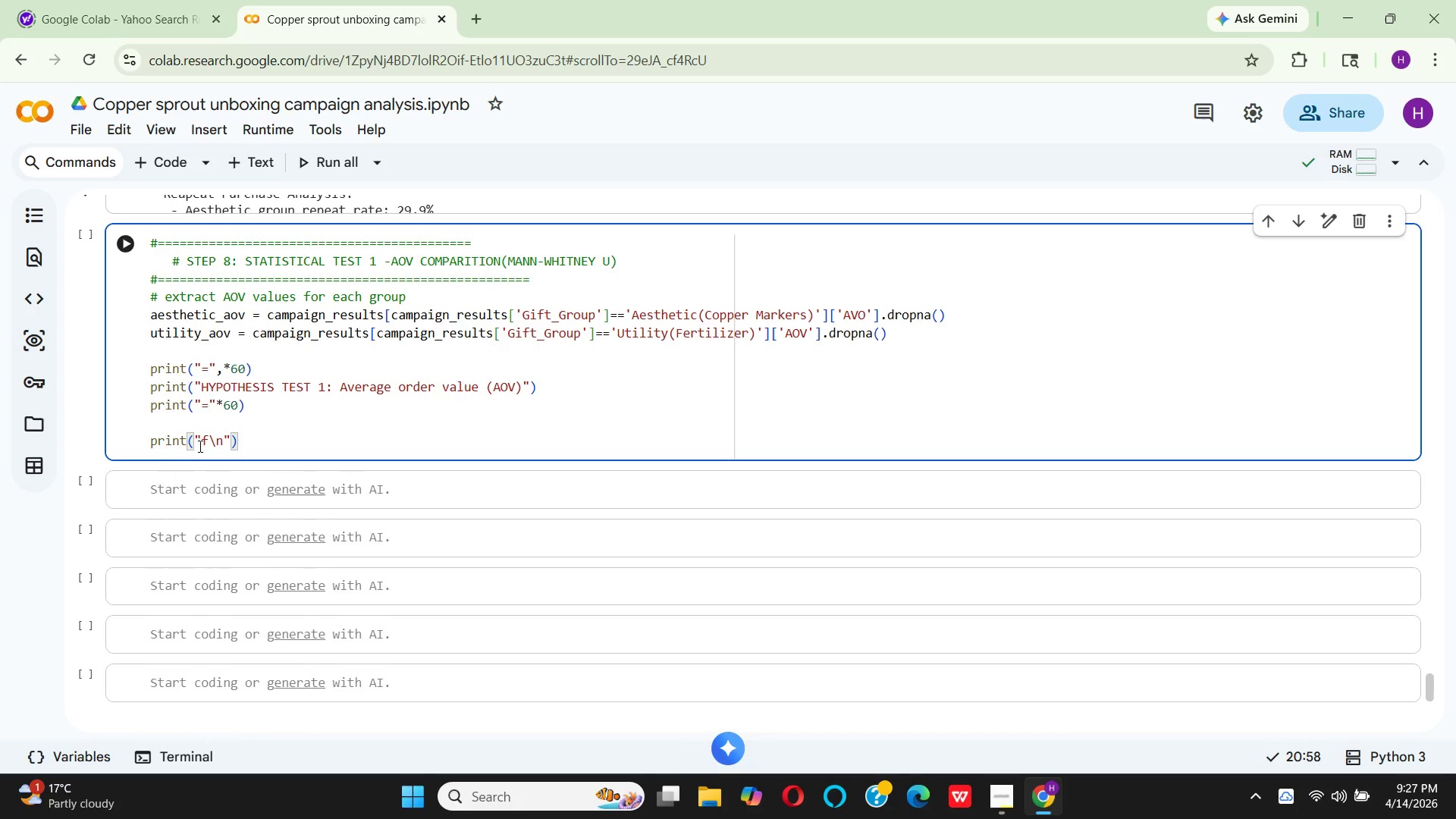 
key(Space)
 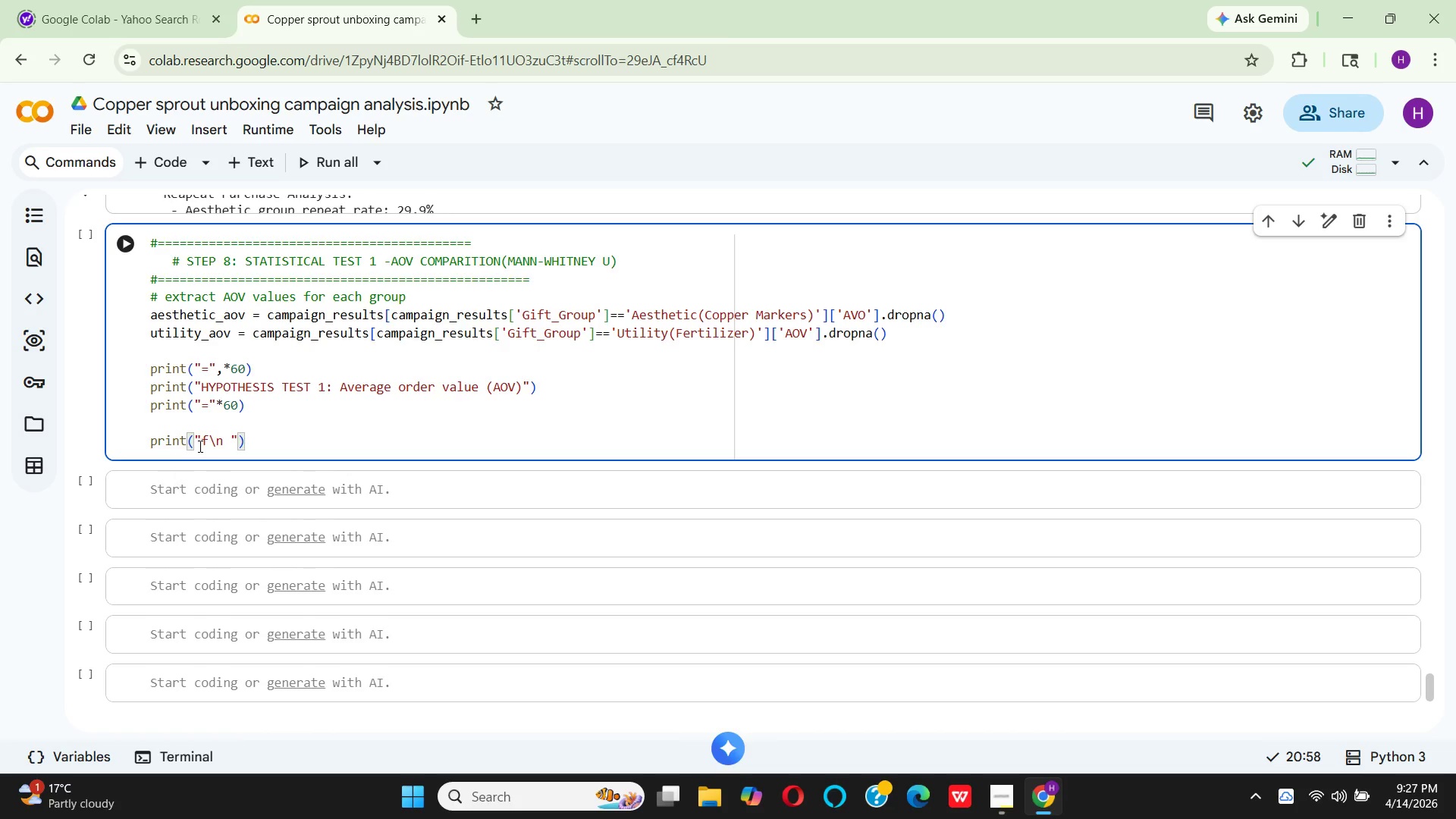 
type(GROP)
key(Backspace)
type(UP DTAT)
key(Backspace)
key(Backspace)
key(Backspace)
key(Backspace)
type(STTISTI)
 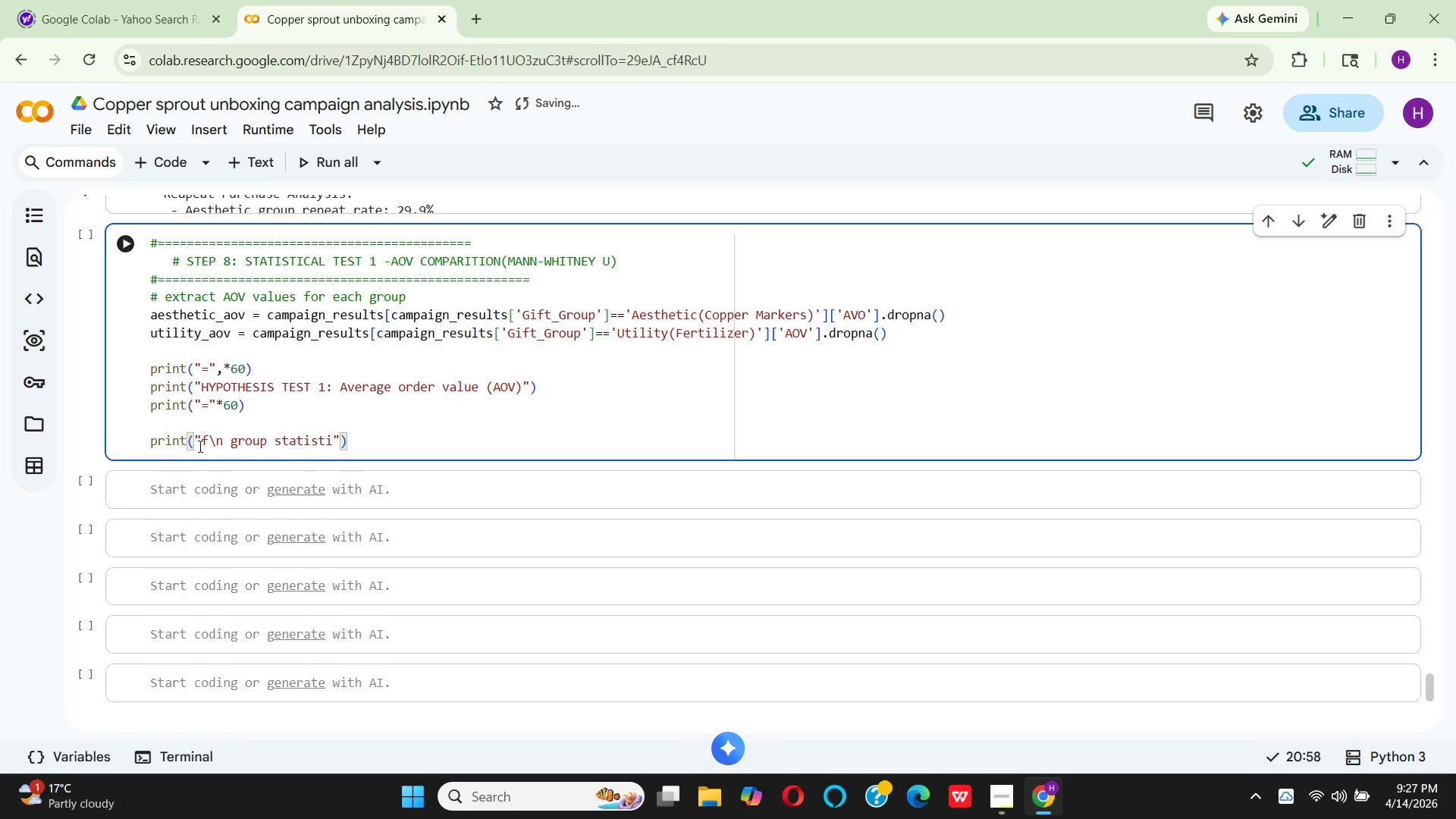 
wait(5.38)
 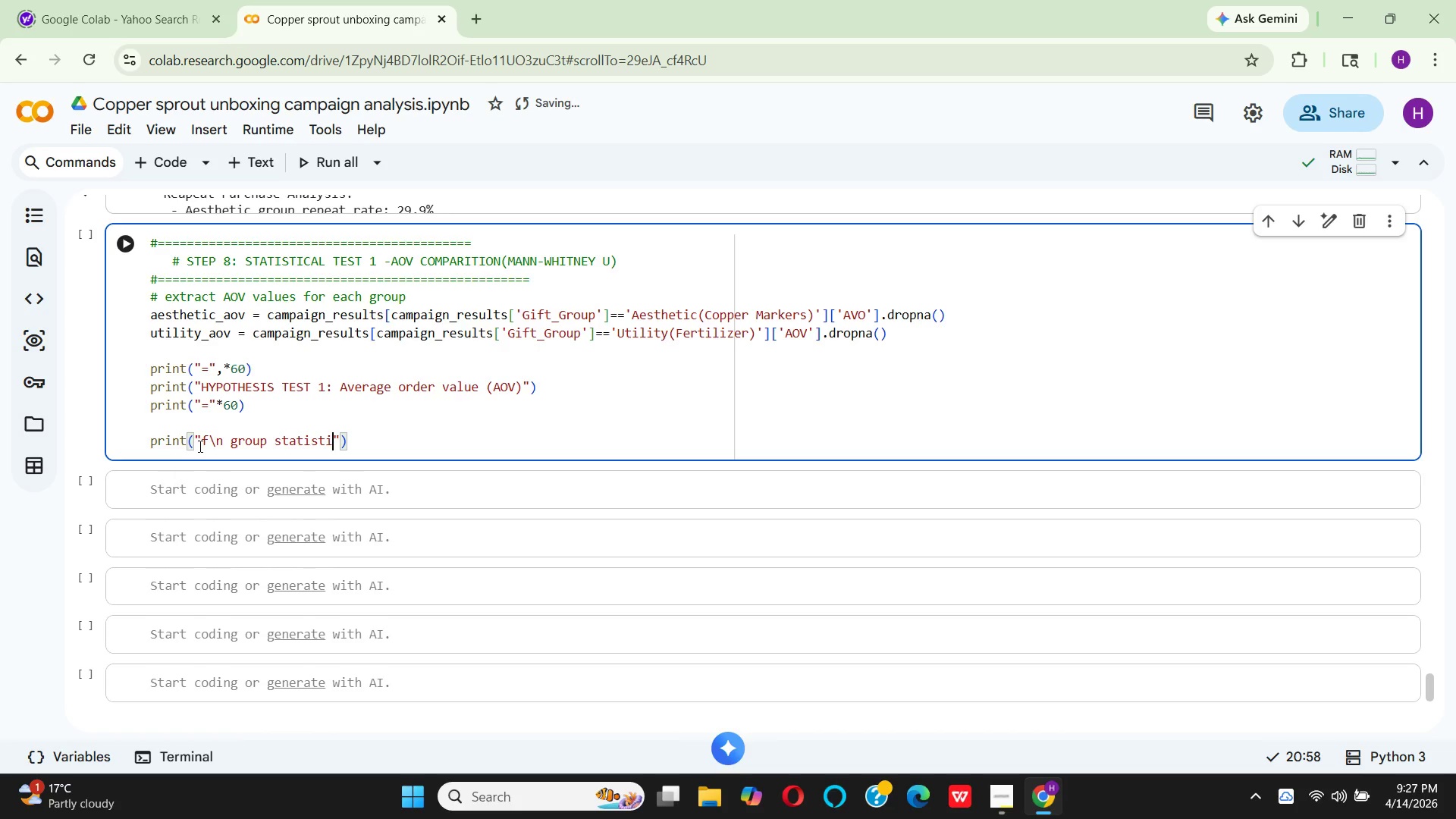 
type(CS)
 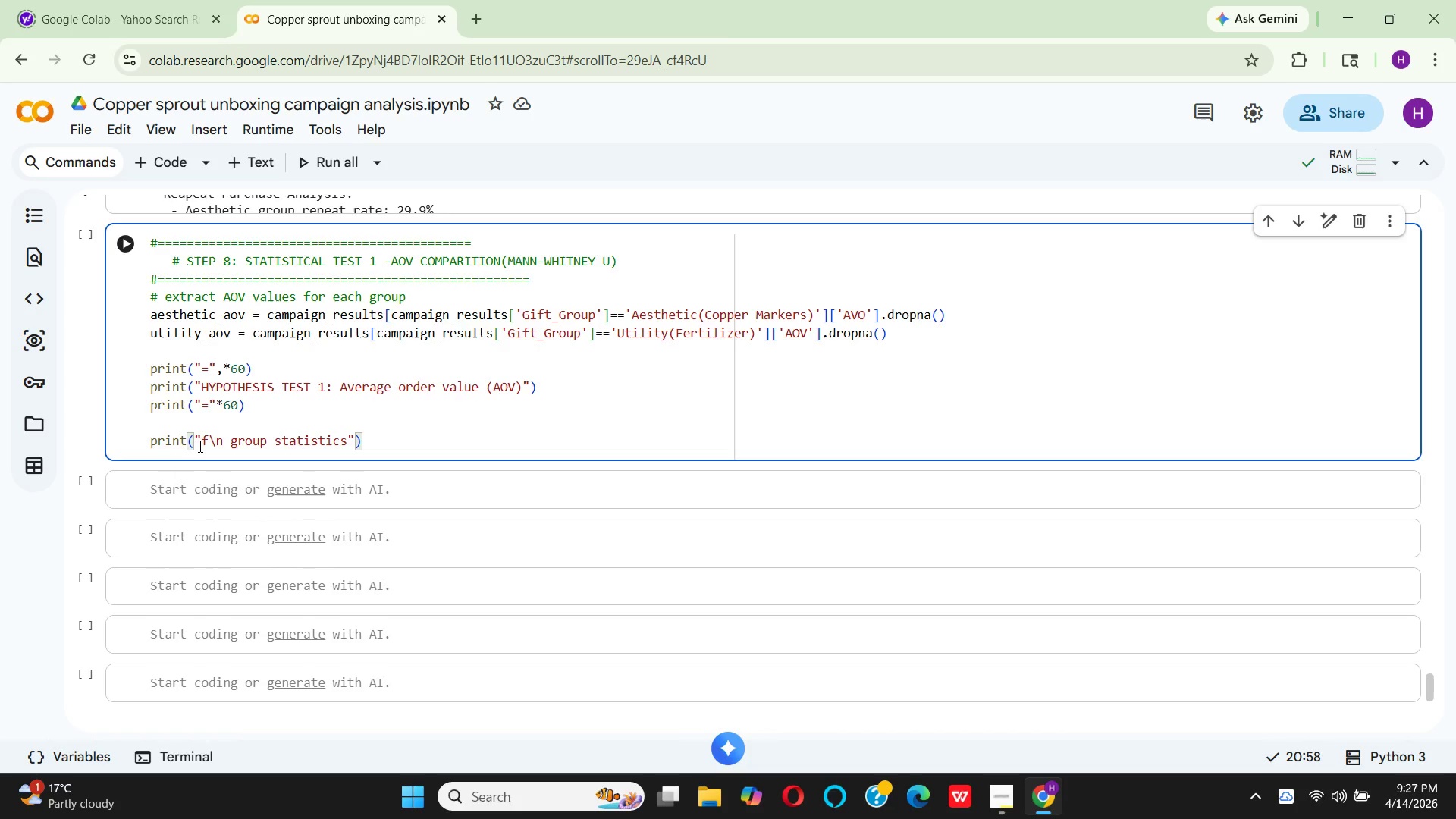 
key(Shift+Semicolon)
 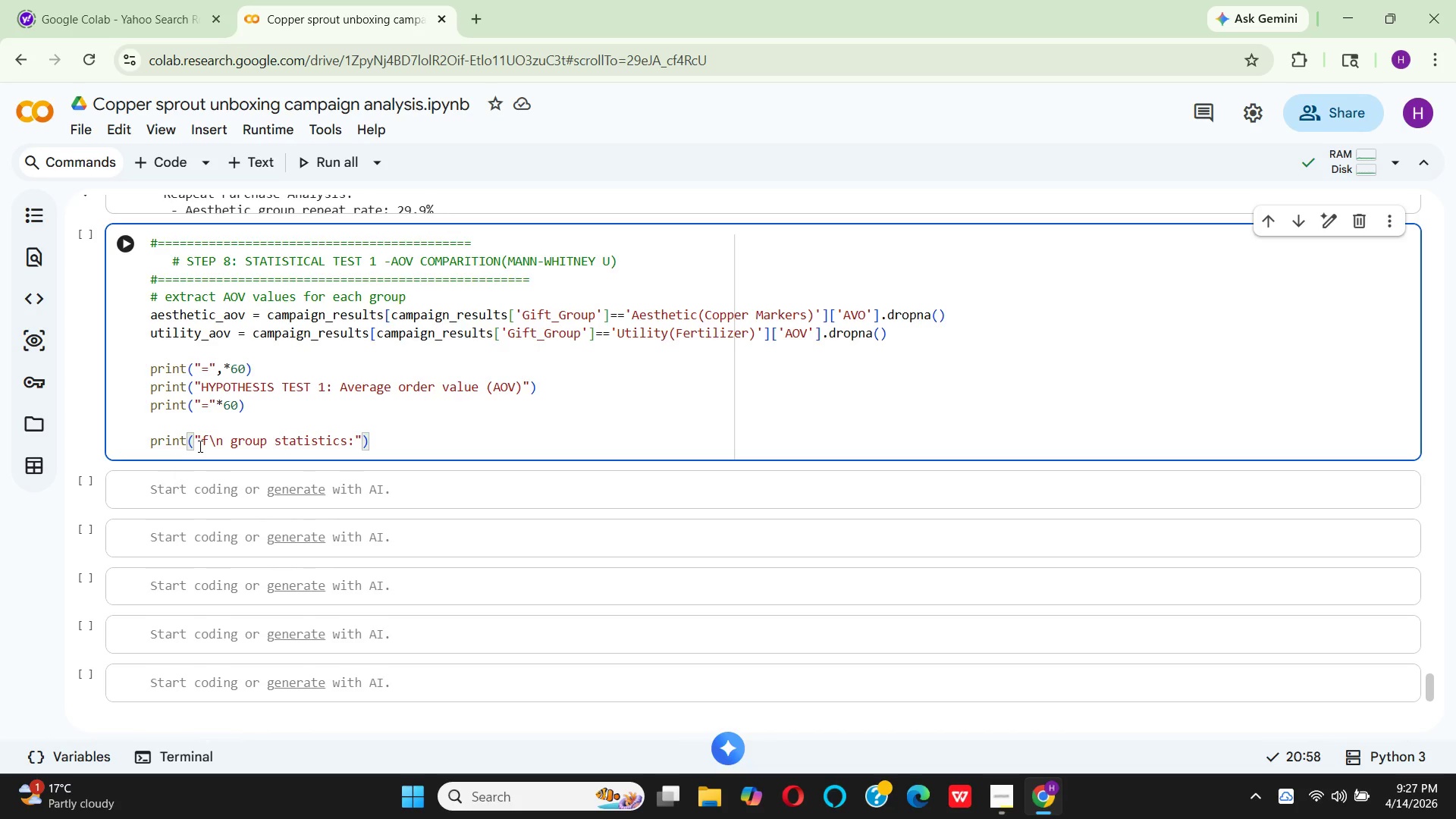 
key(ArrowRight)
 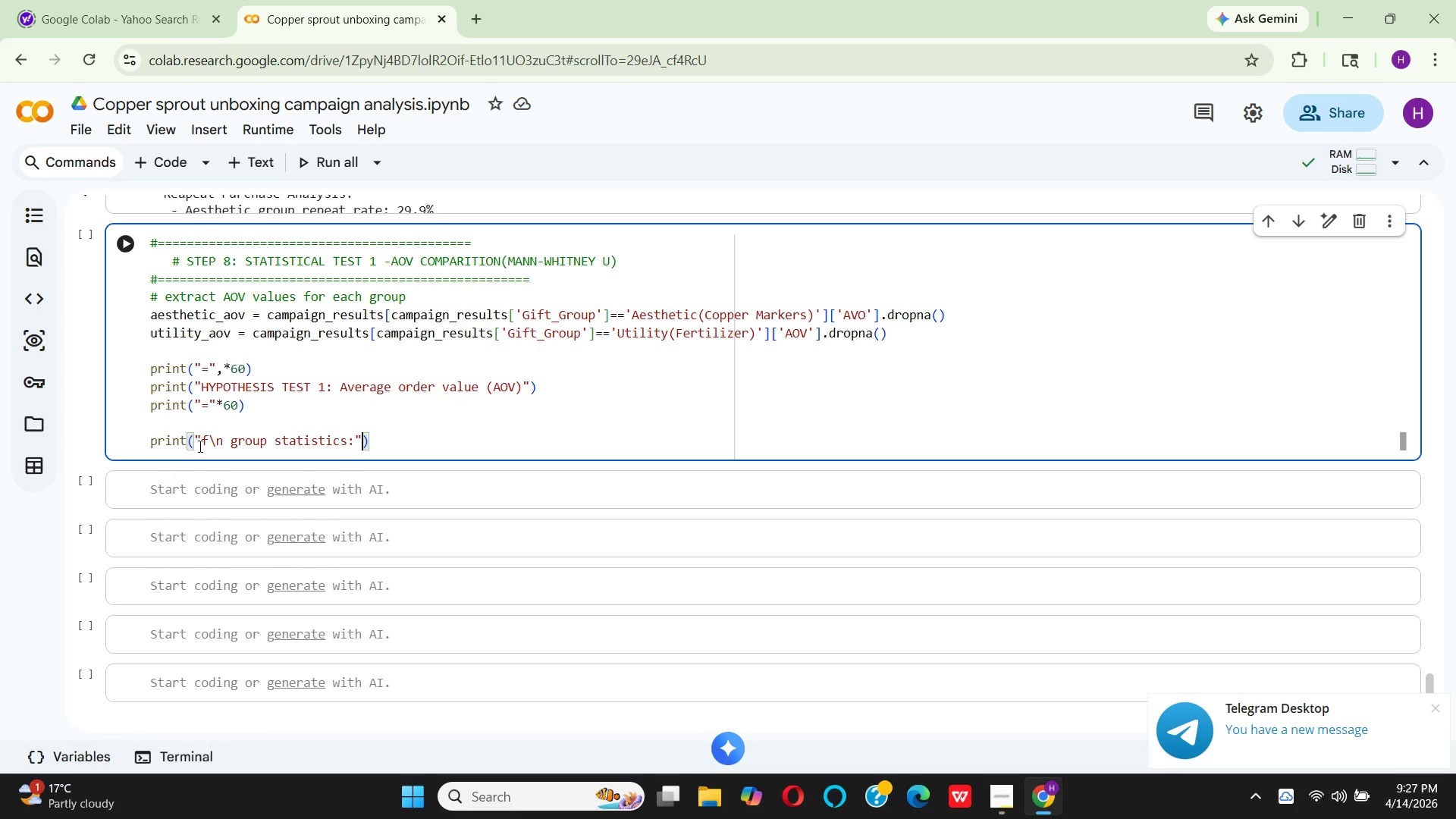 
key(ArrowRight)
 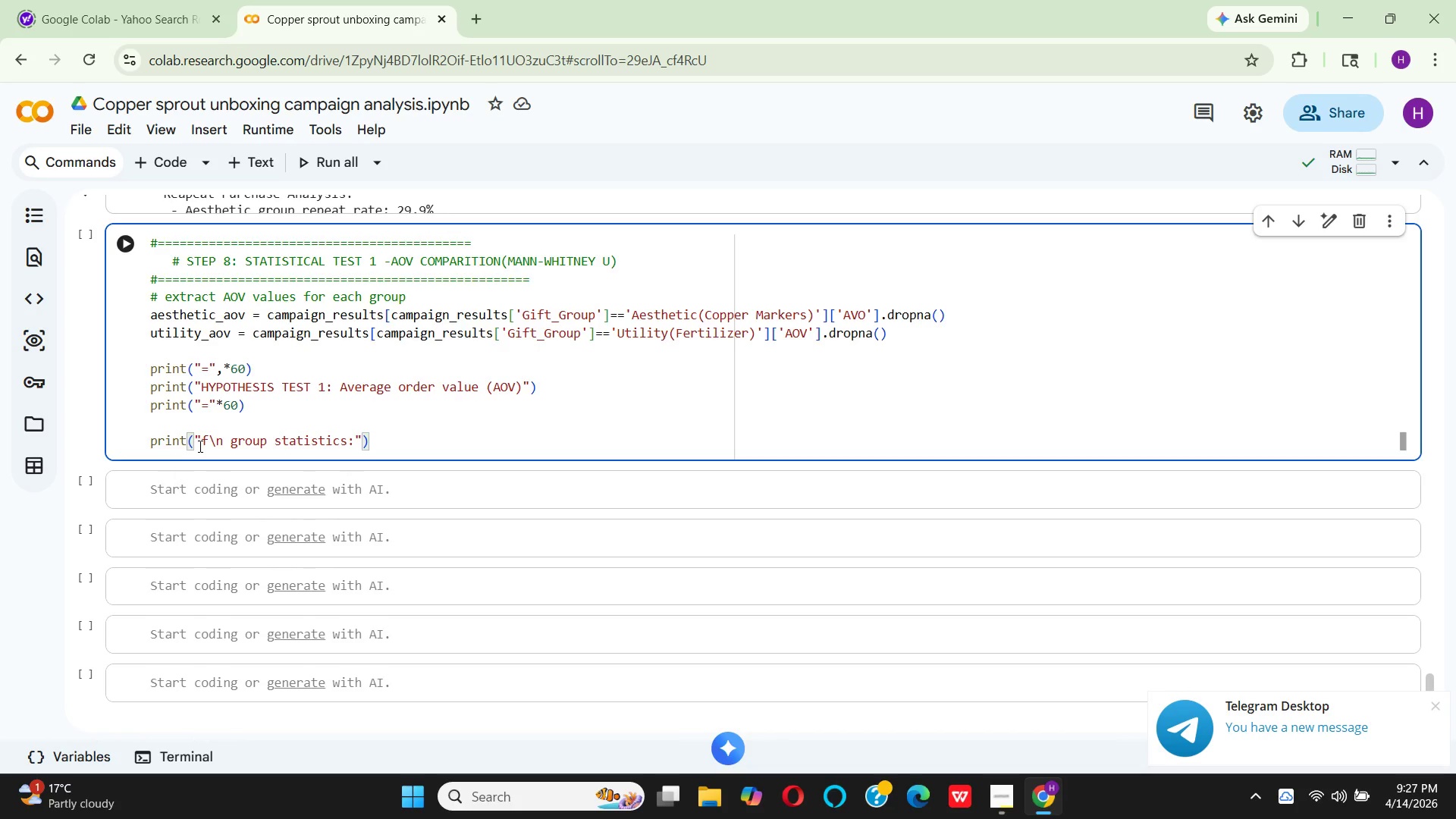 
key(Enter)
 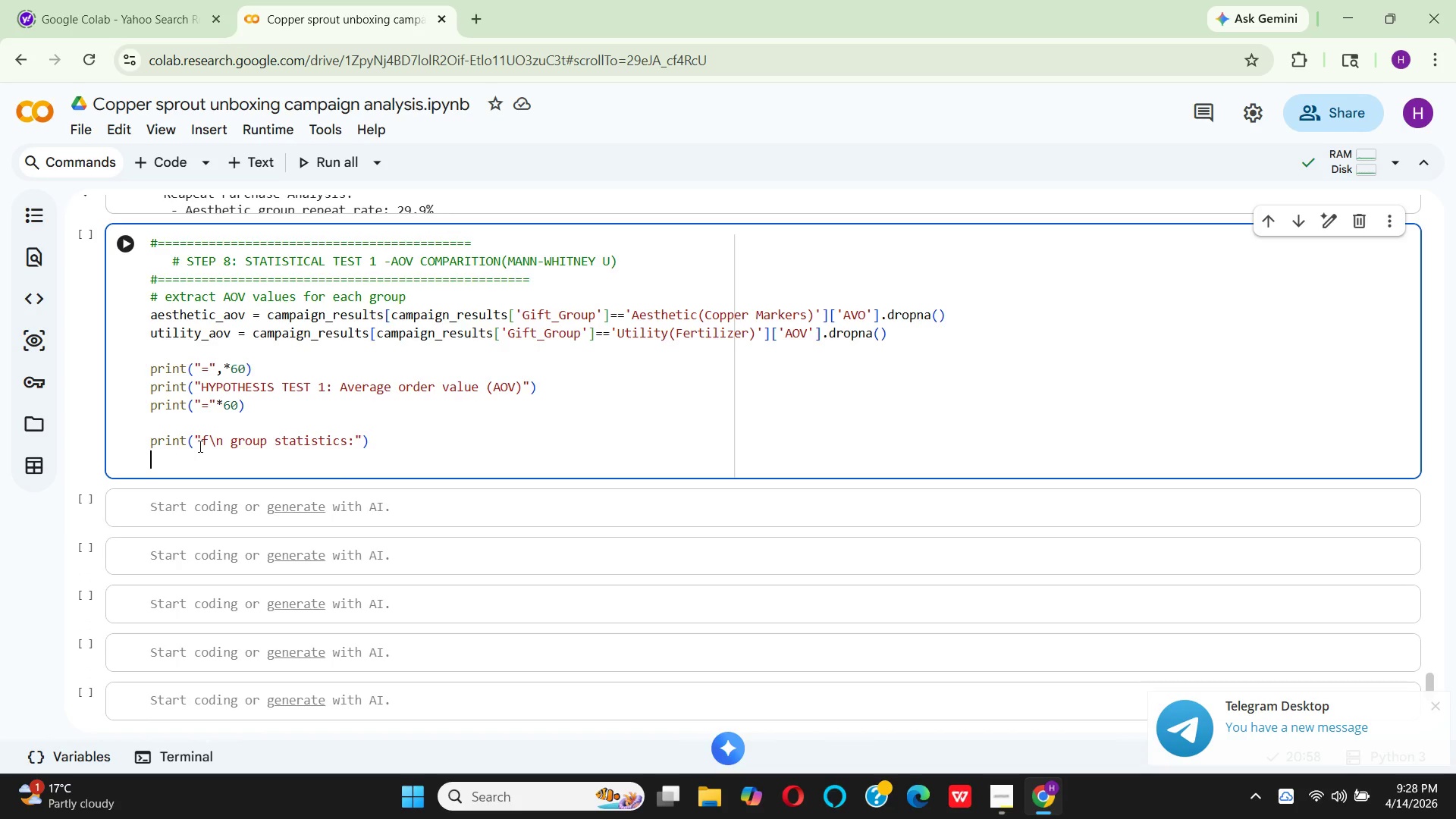 
wait(8.83)
 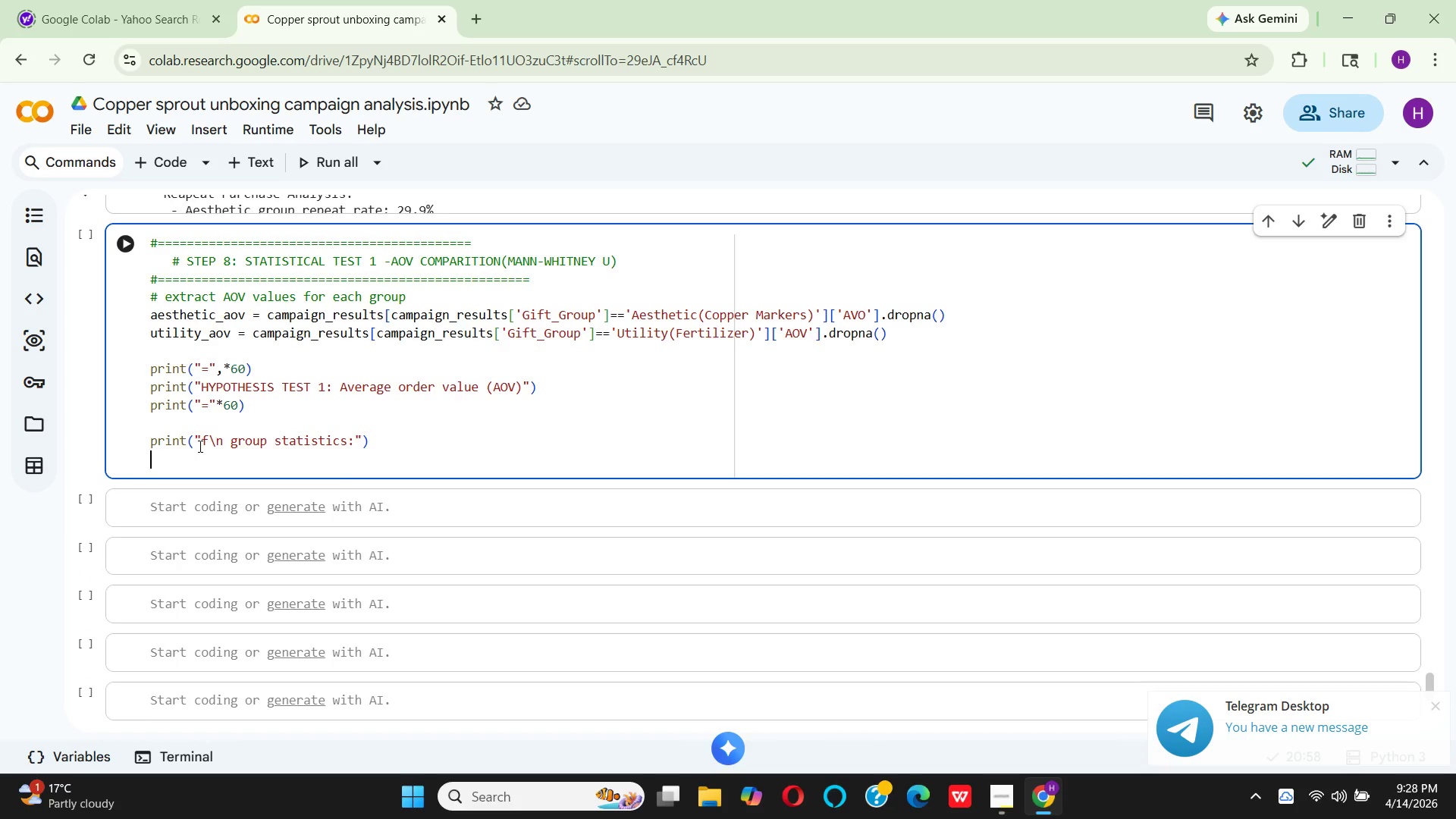 
type(PRNT()
 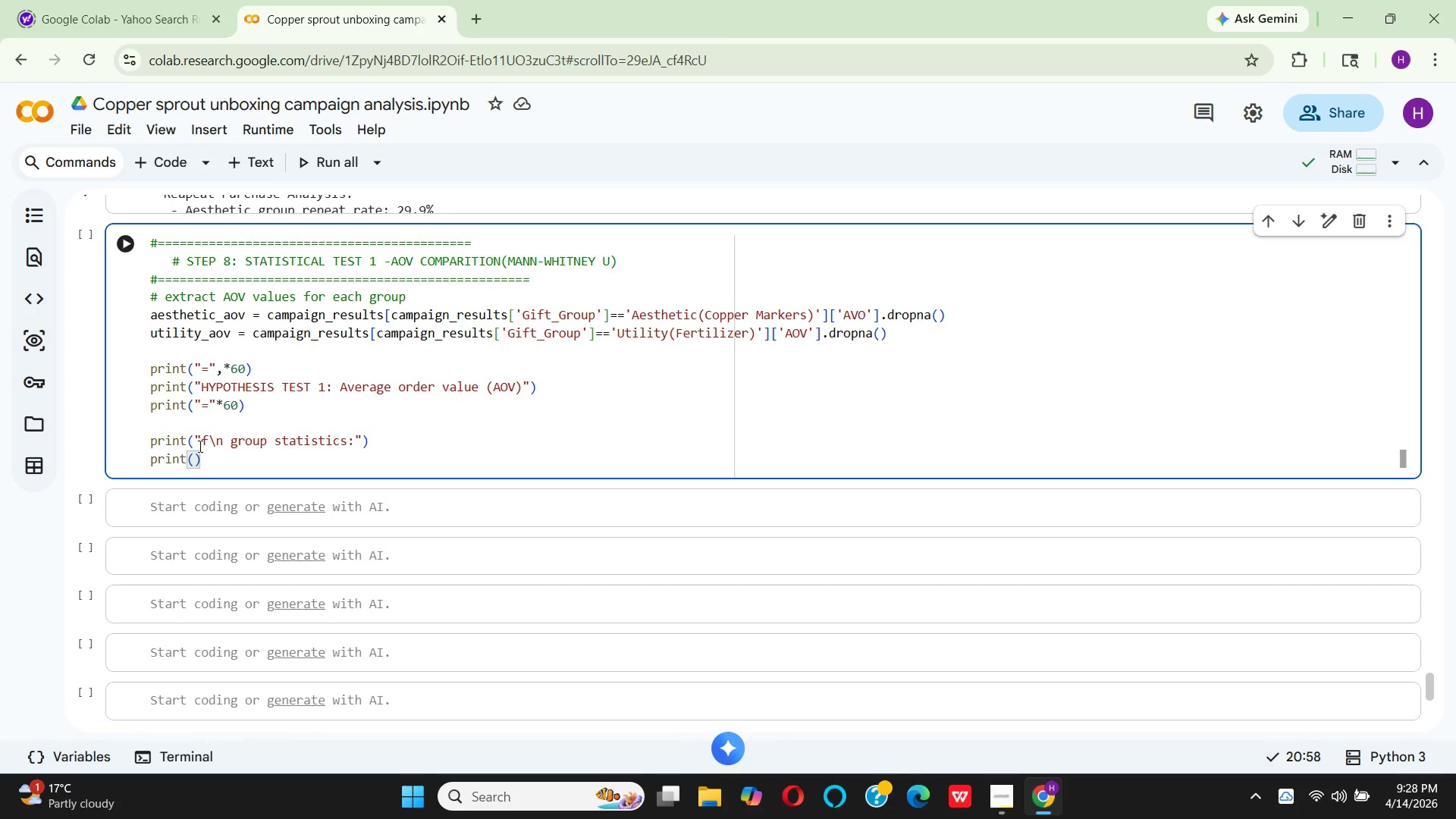 
hold_key(key=I, duration=0.31)
 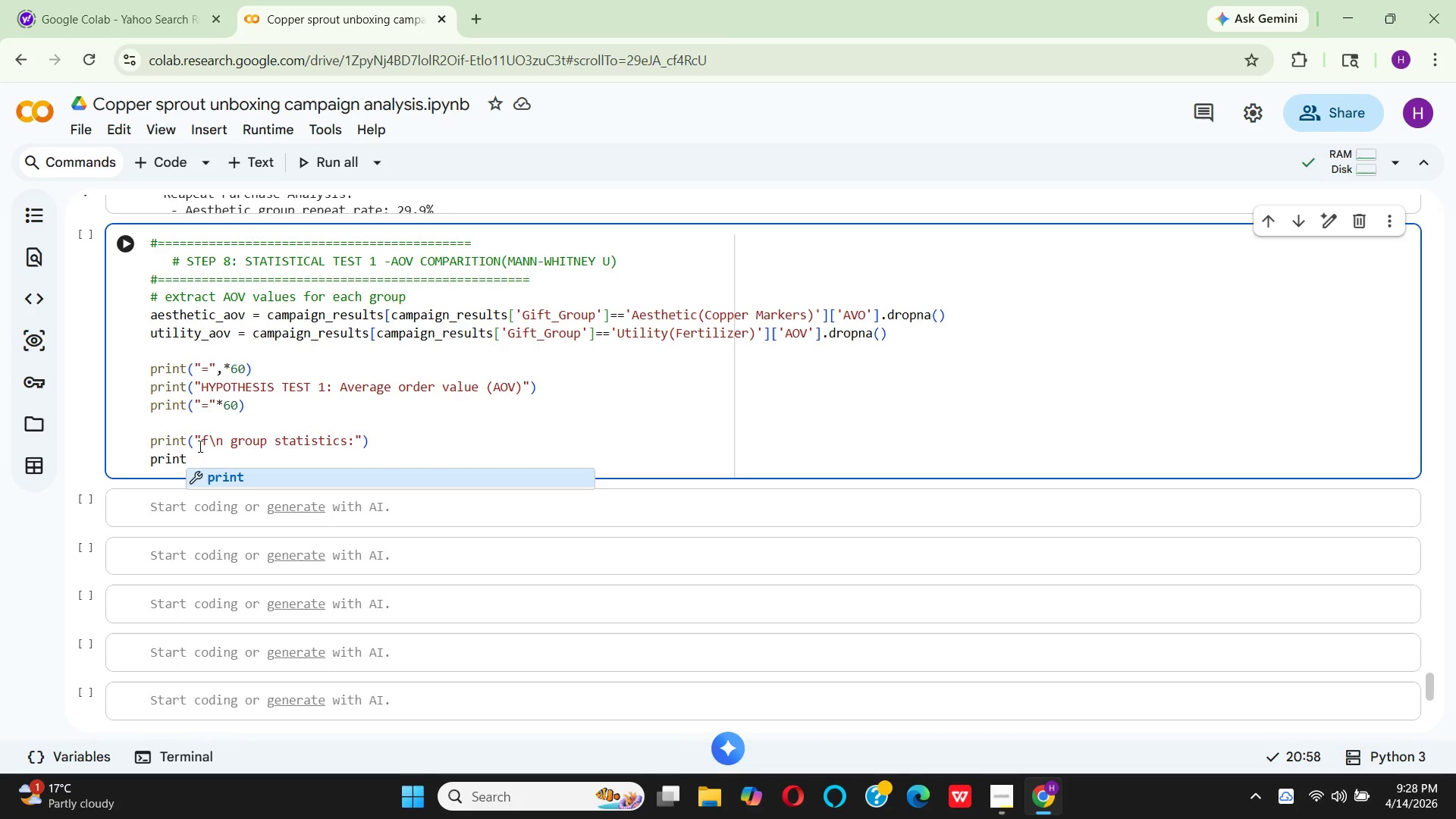 
key(F)
 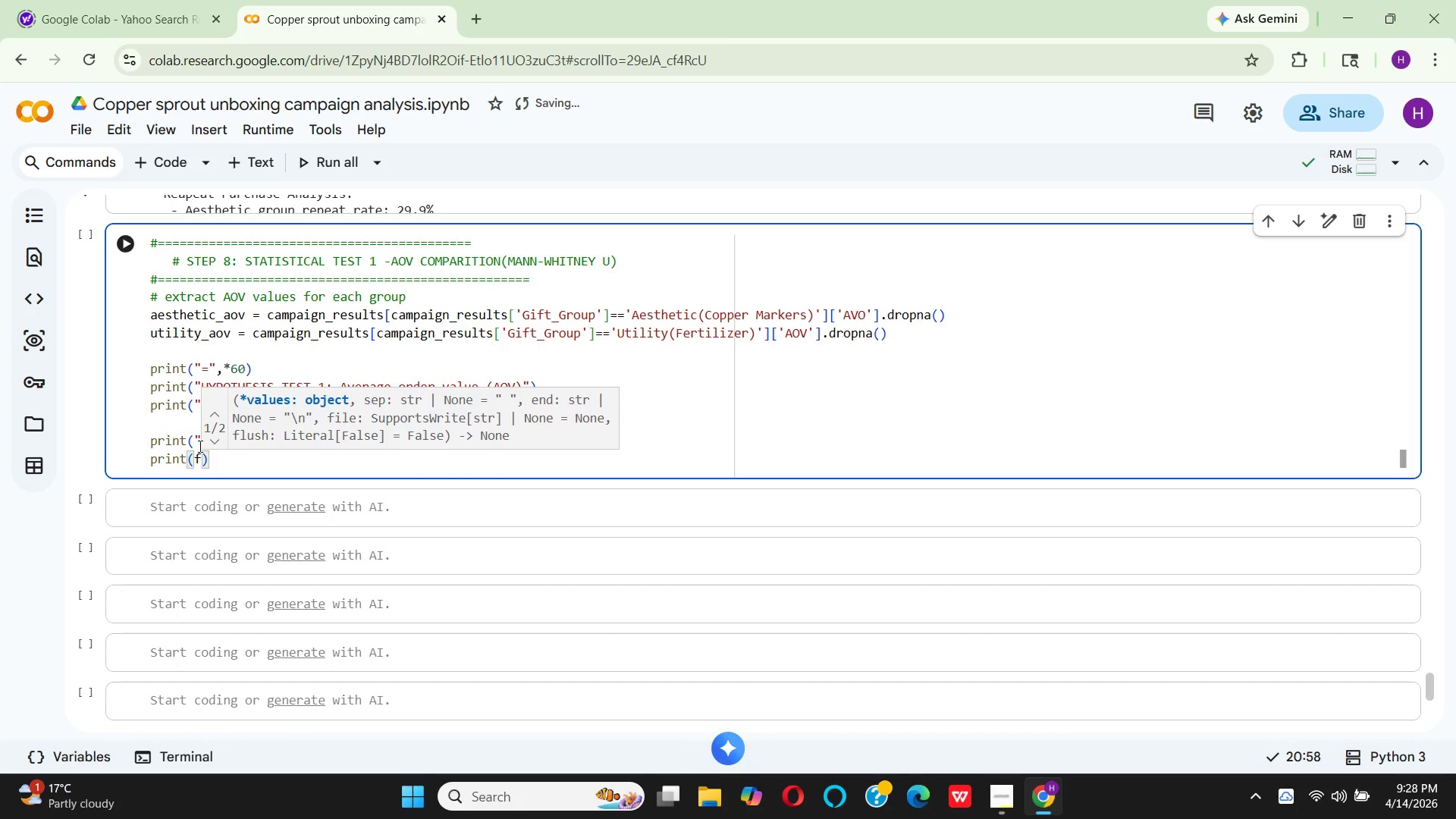 
key(Shift+Quote)
 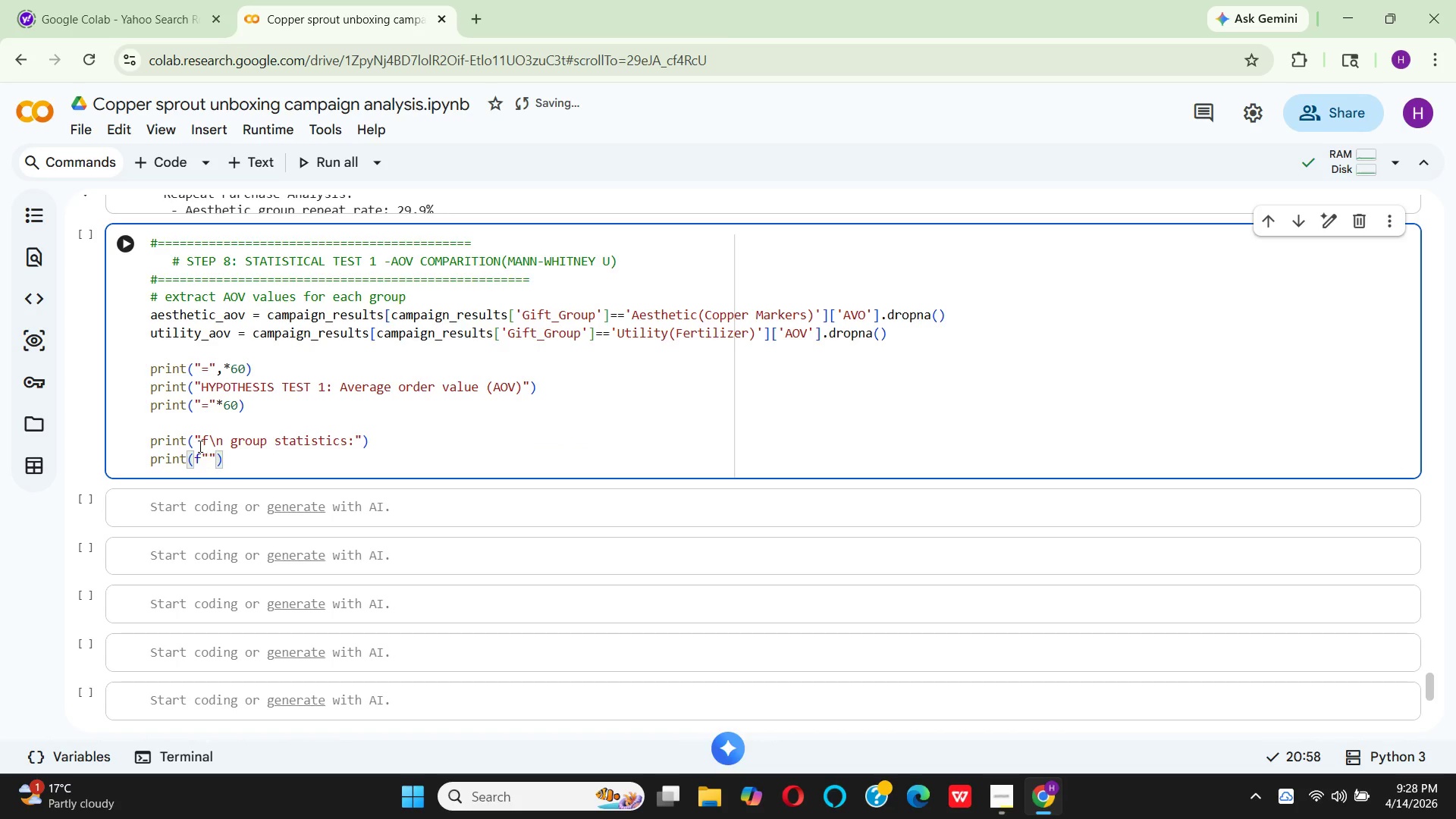 
key(Space)
 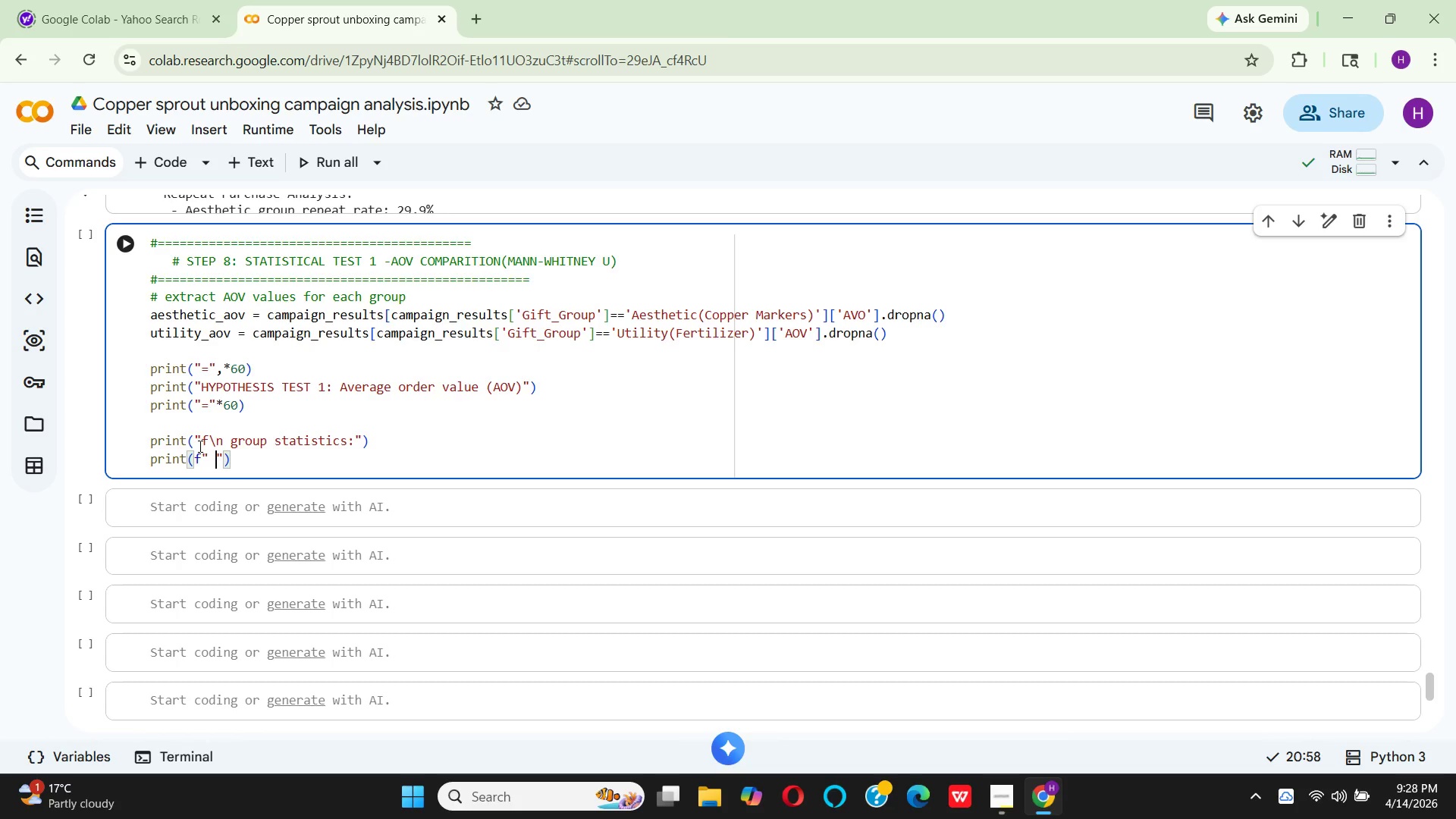 
key(Space)
 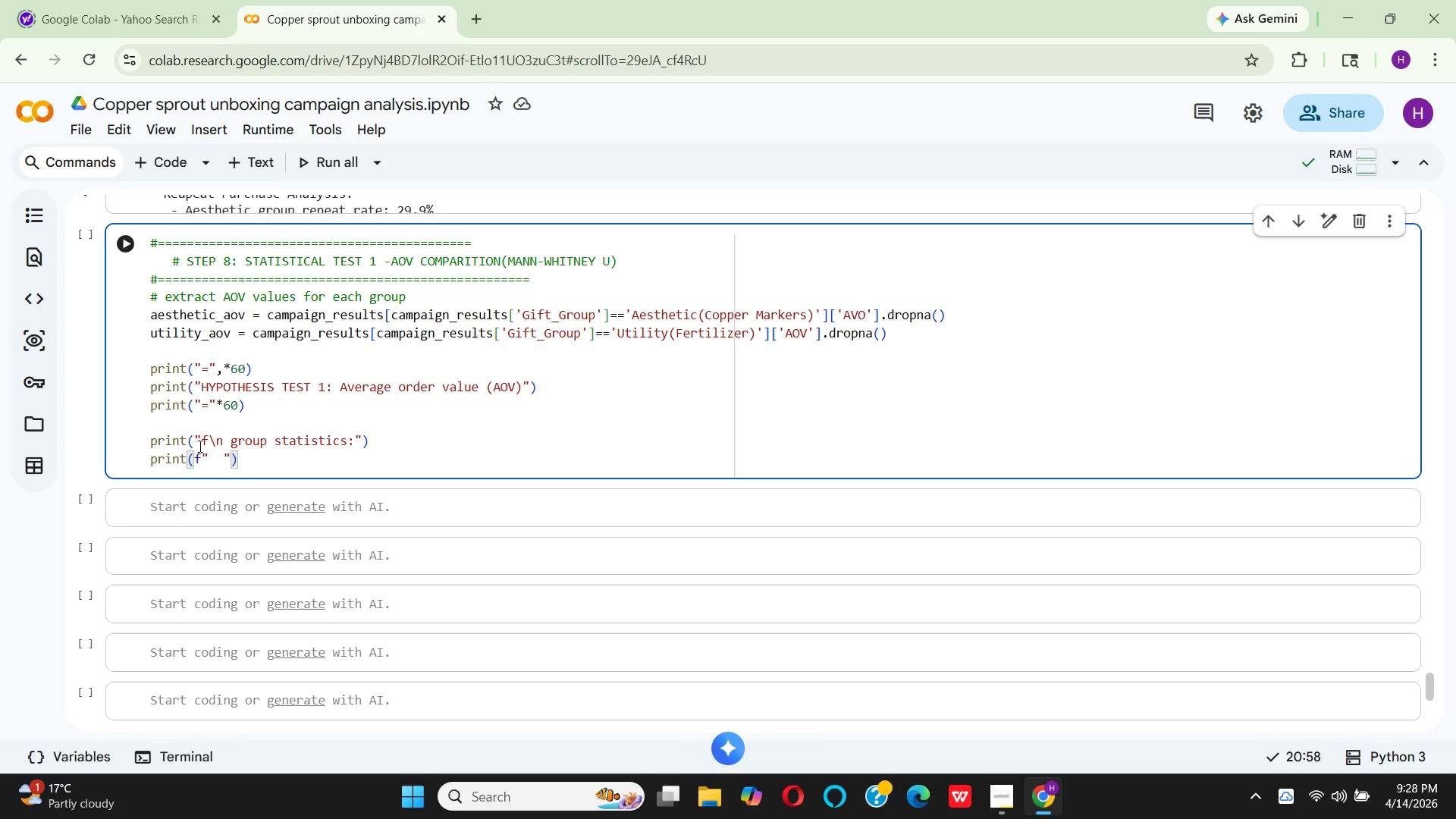 
key(CapsLock)
 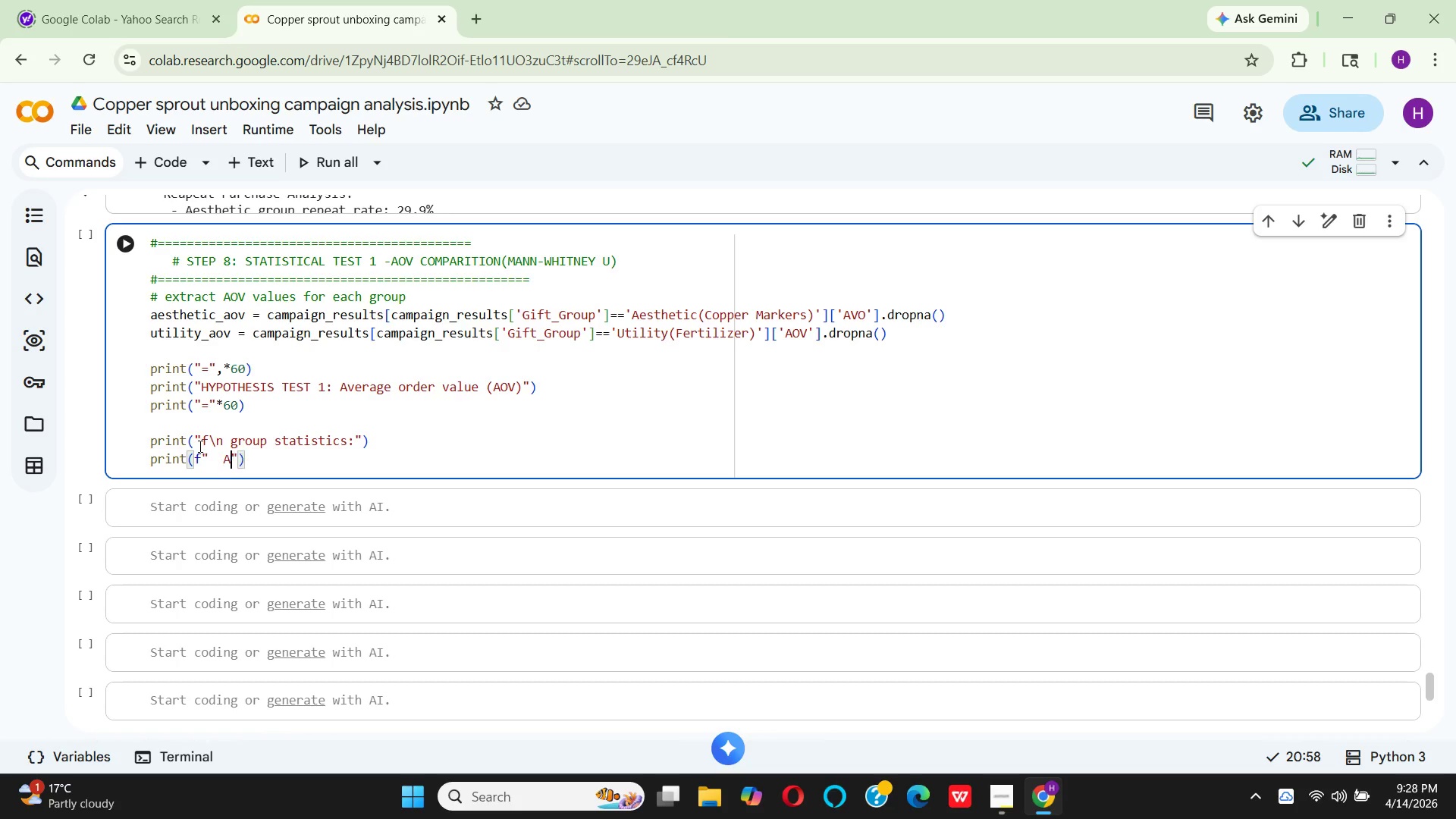 
key(A)
 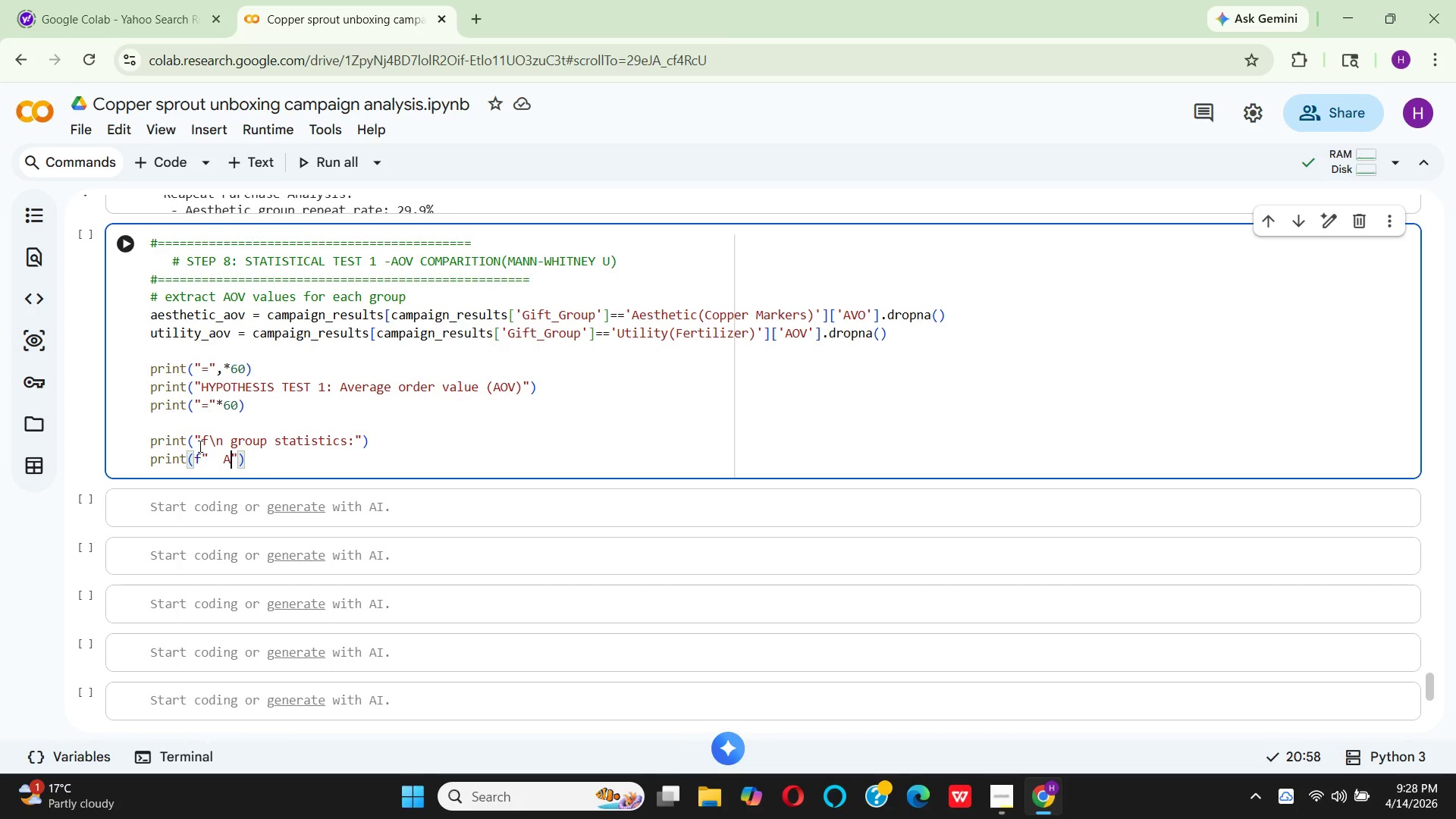 
key(CapsLock)
 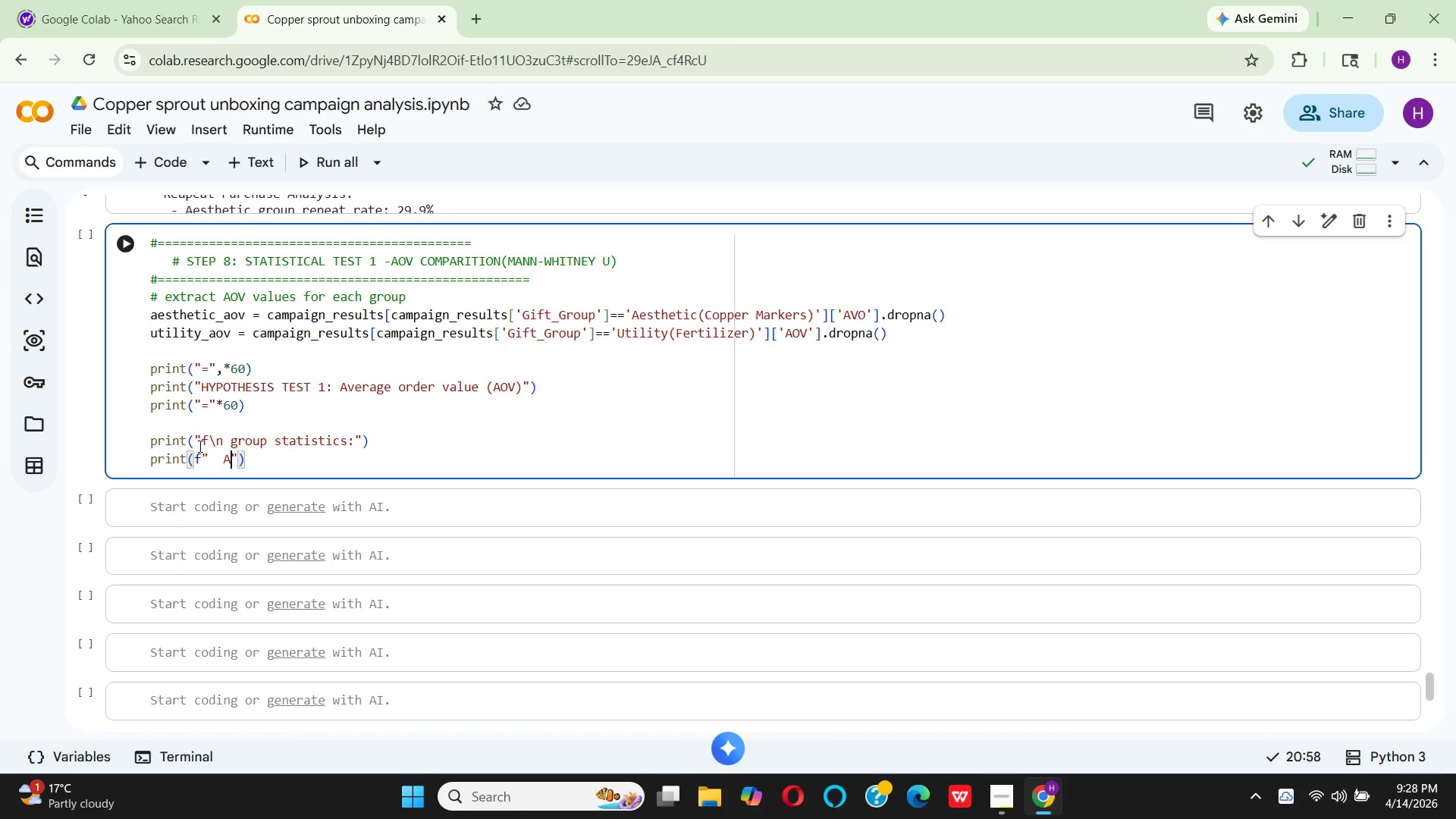 
type(esthetic Group)
 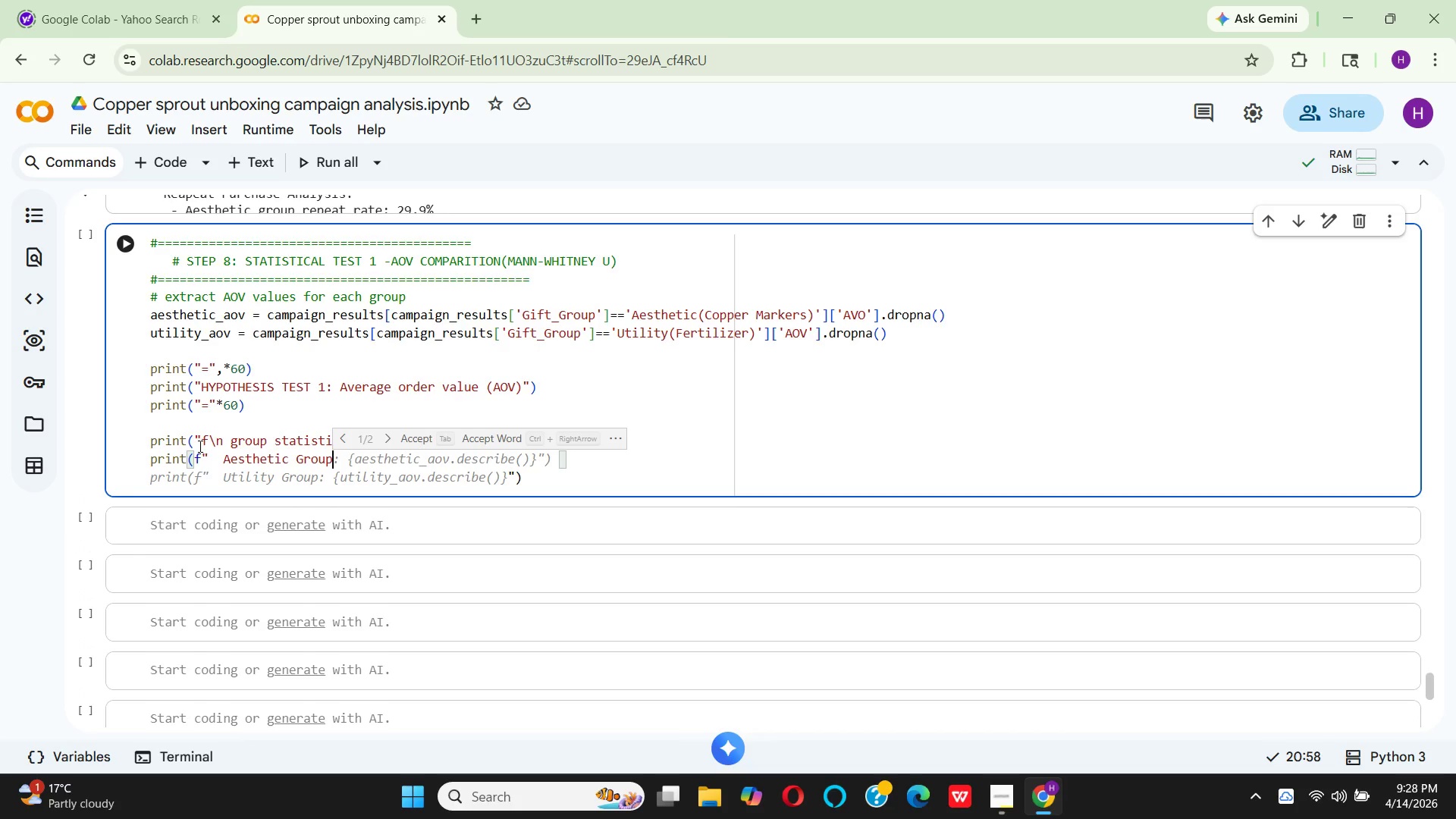 
type((copper Markers)
 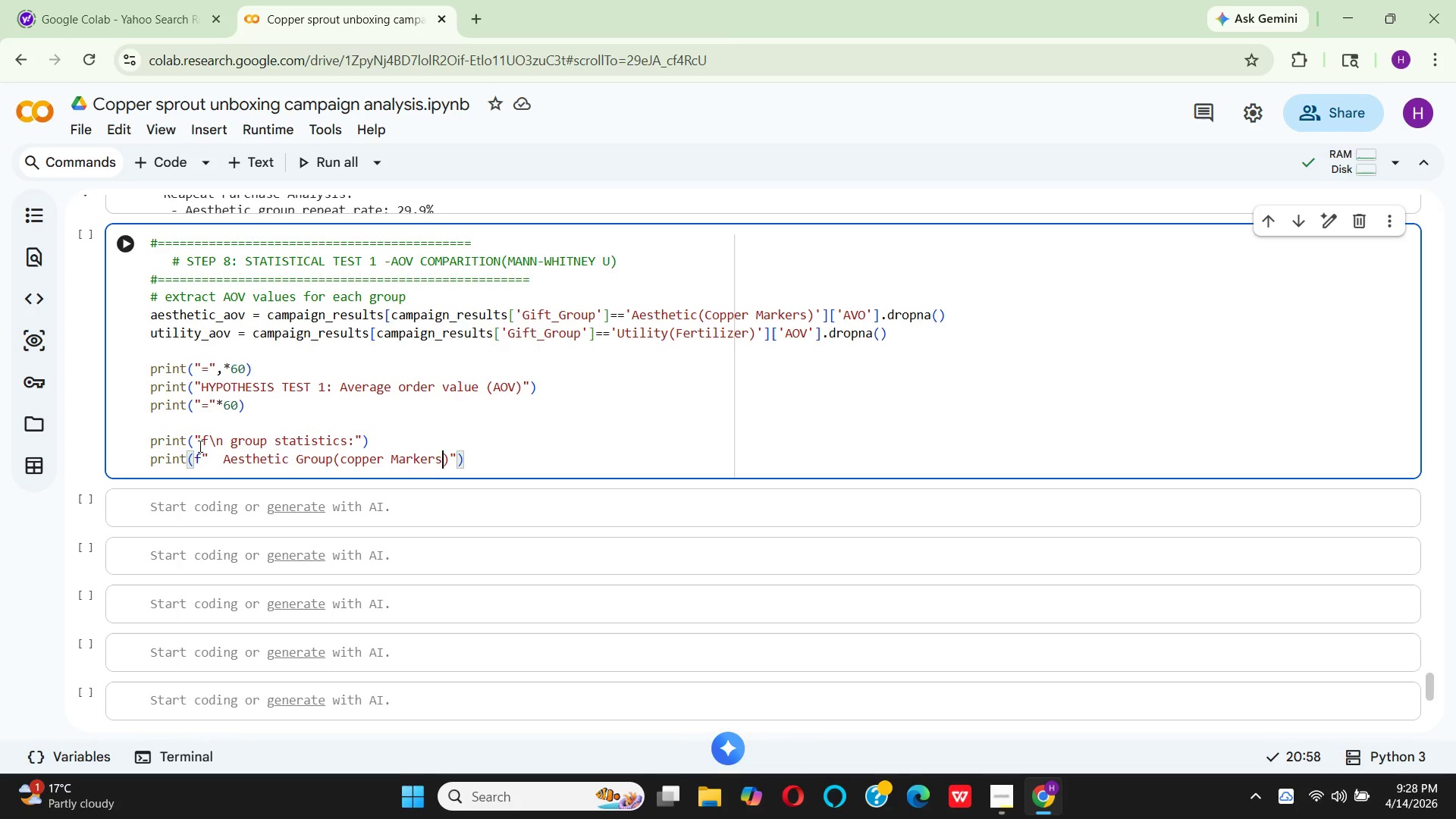 
key(ArrowRight)
 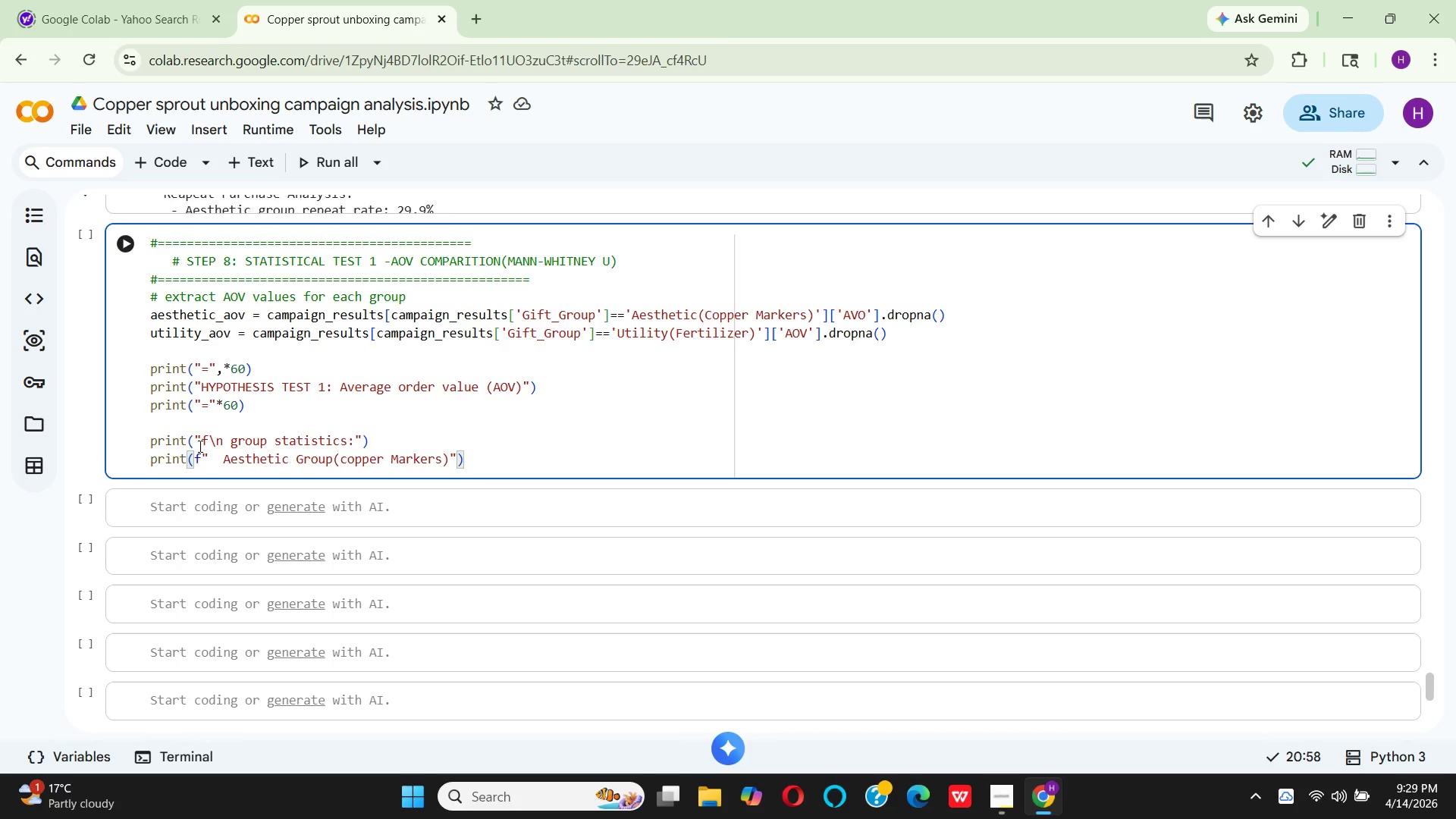 
key(Shift+Semicolon)
 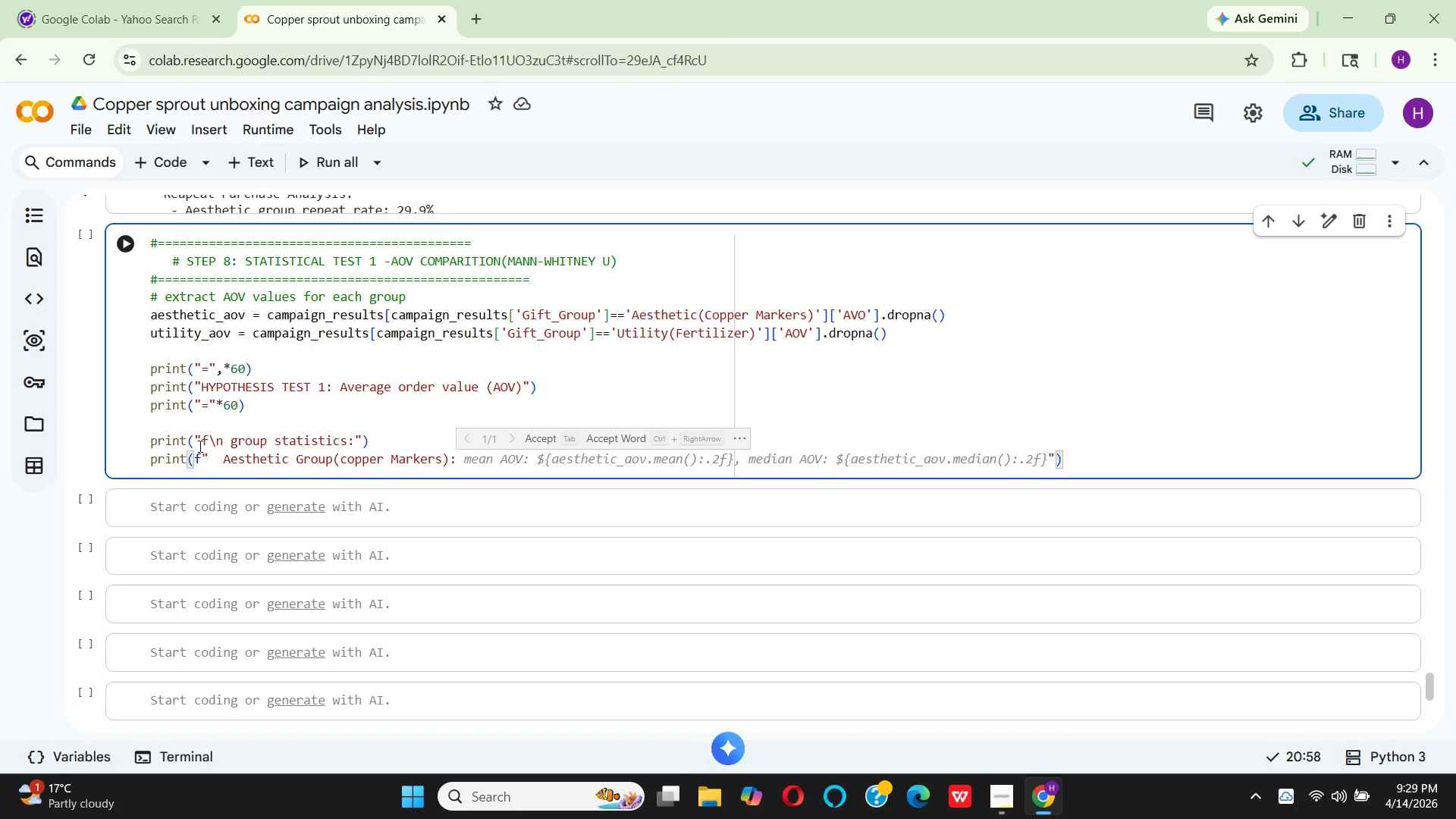 
wait(7.67)
 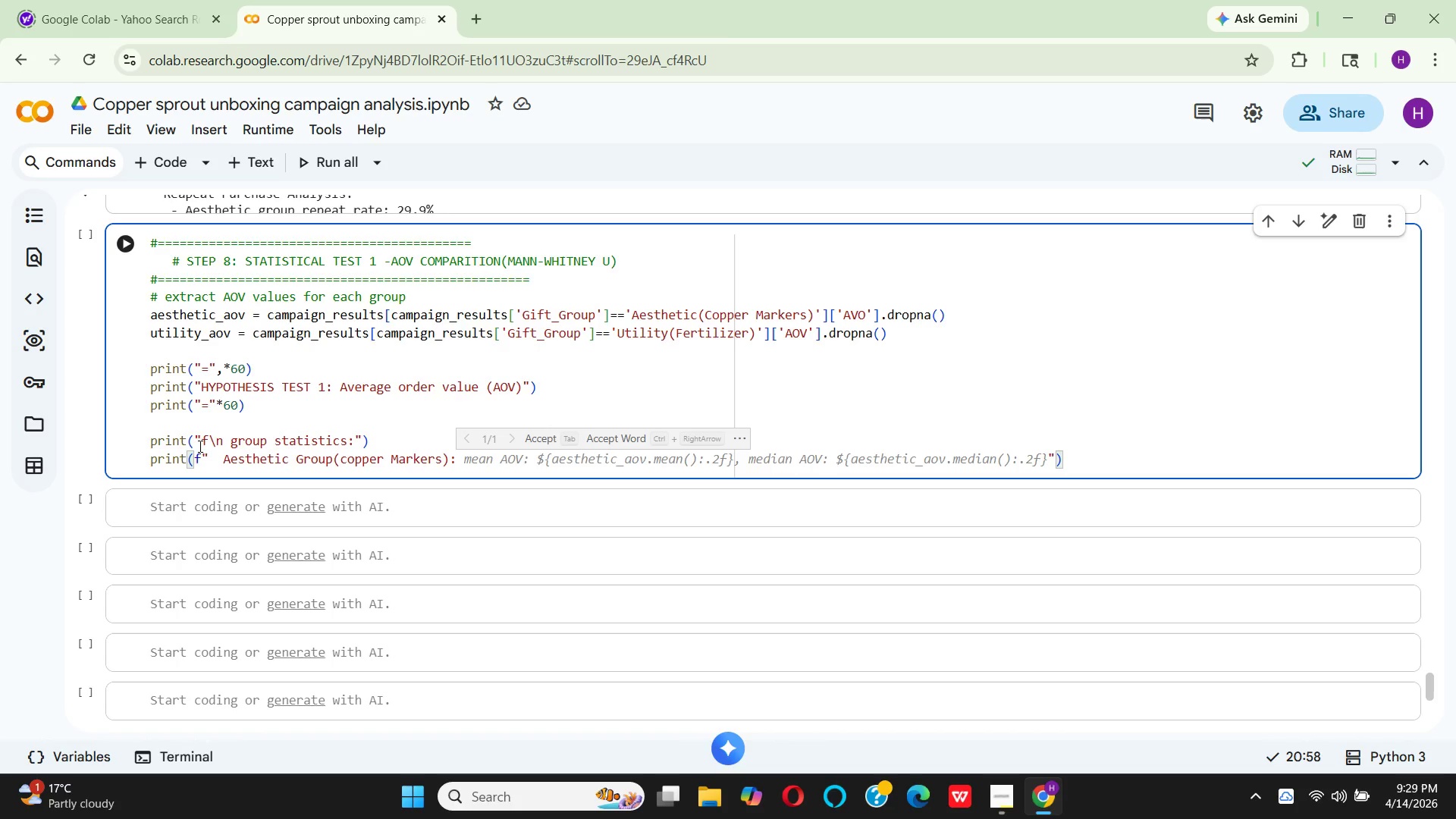 
key(Shift+Quote)
 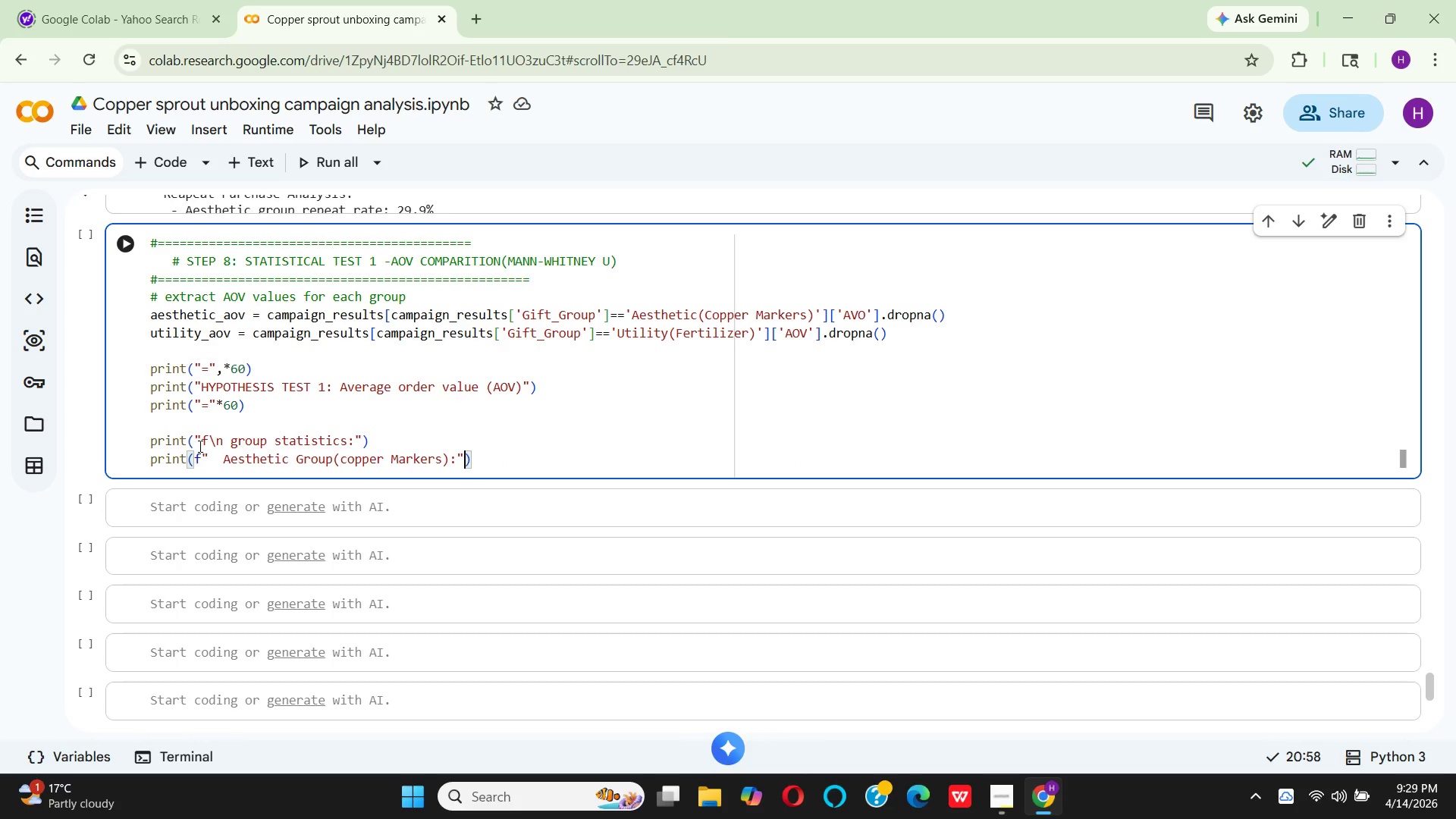 
key(ArrowRight)
 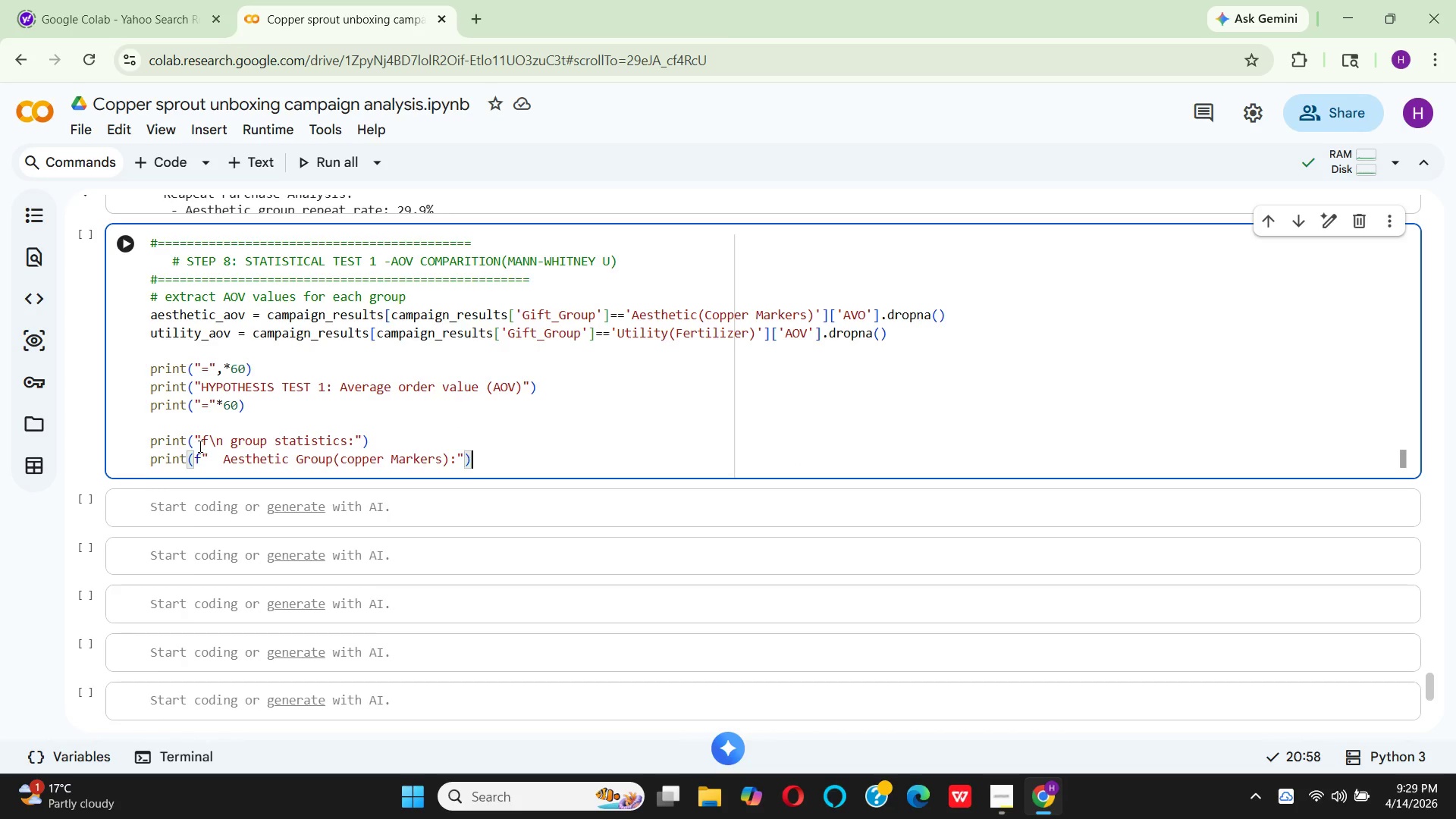 
key(Enter)
 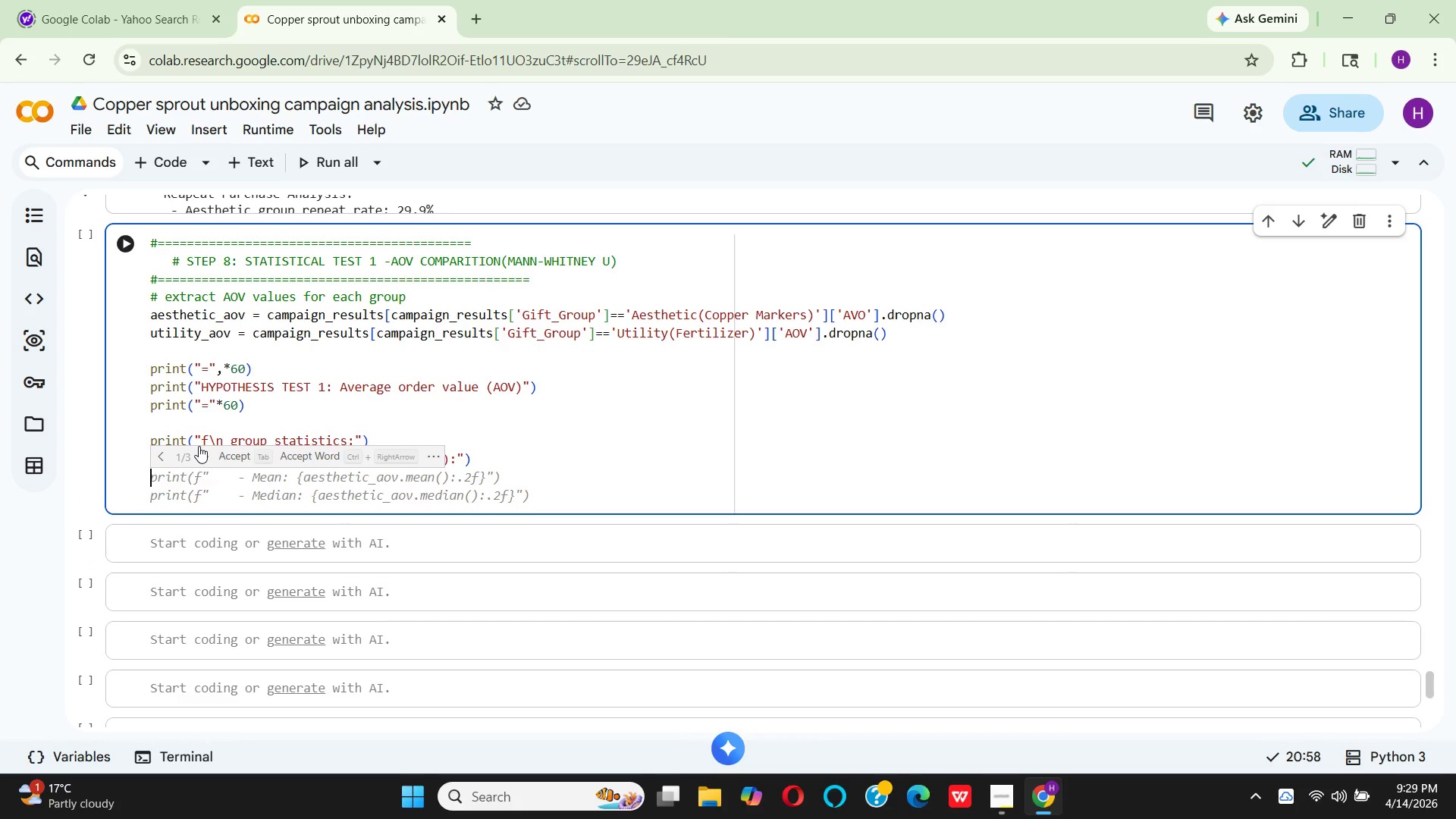 
type(print(f"    -)
 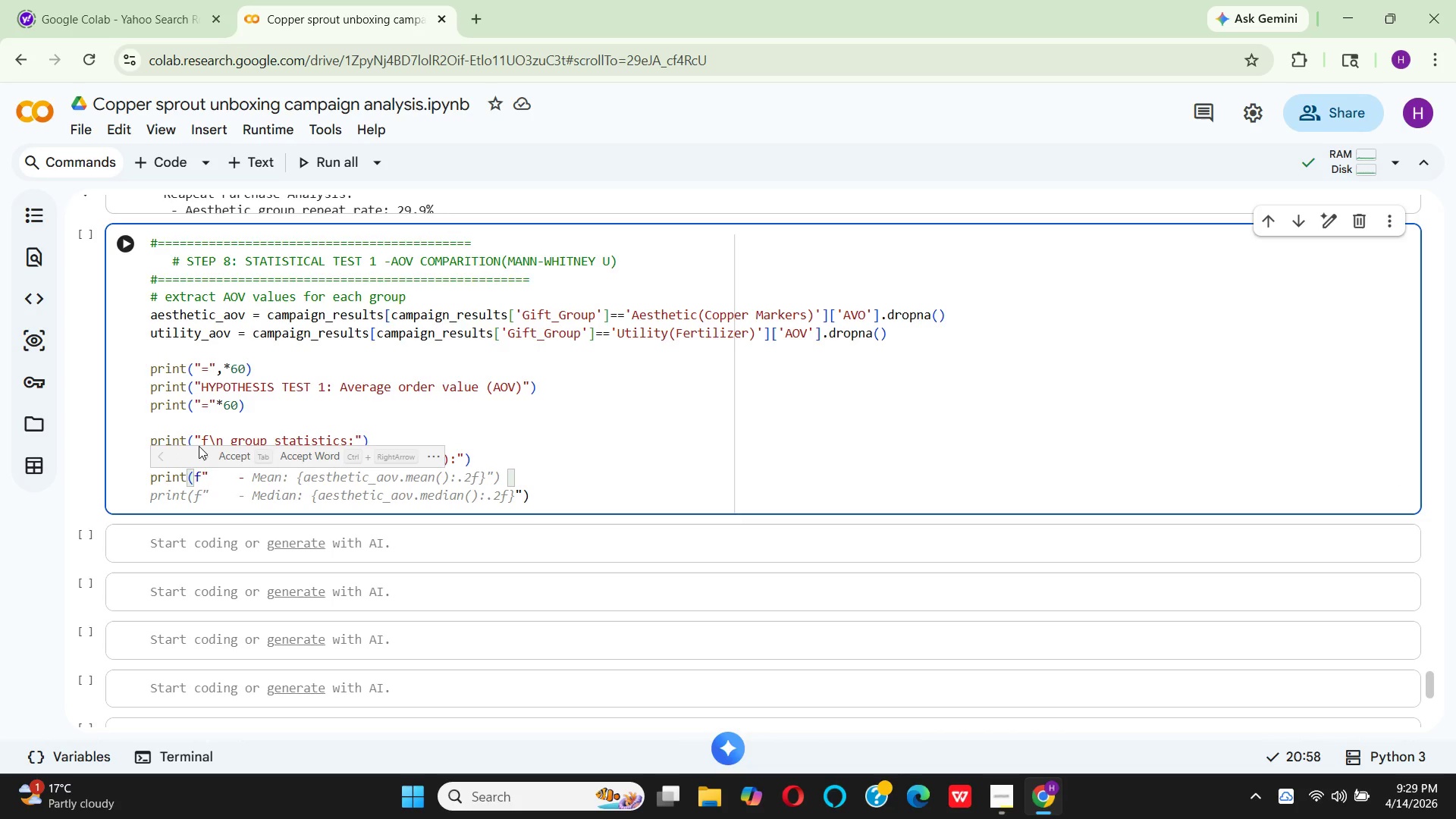 
type(n = {len)
 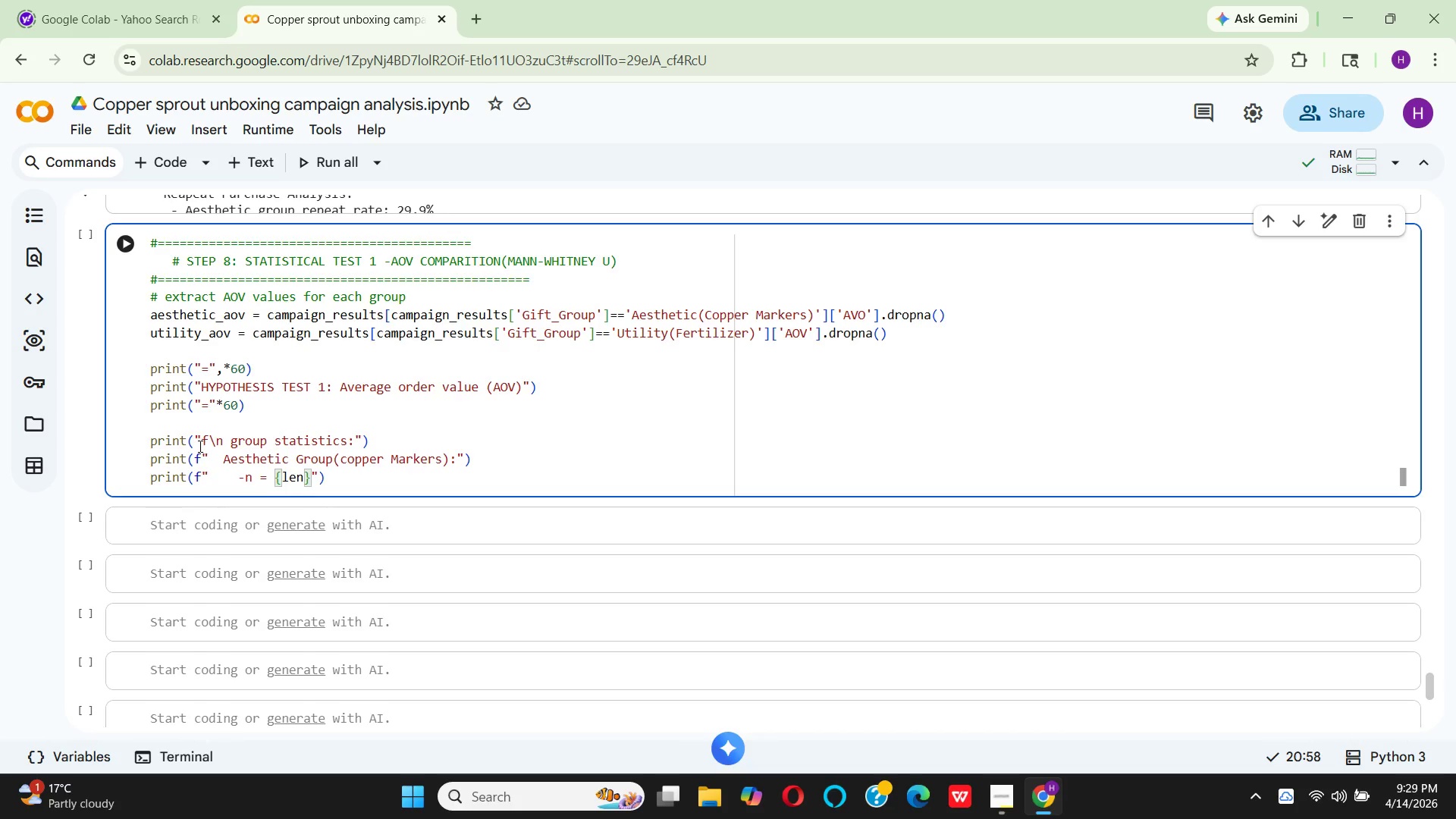 
type((aesthetic_aov)
 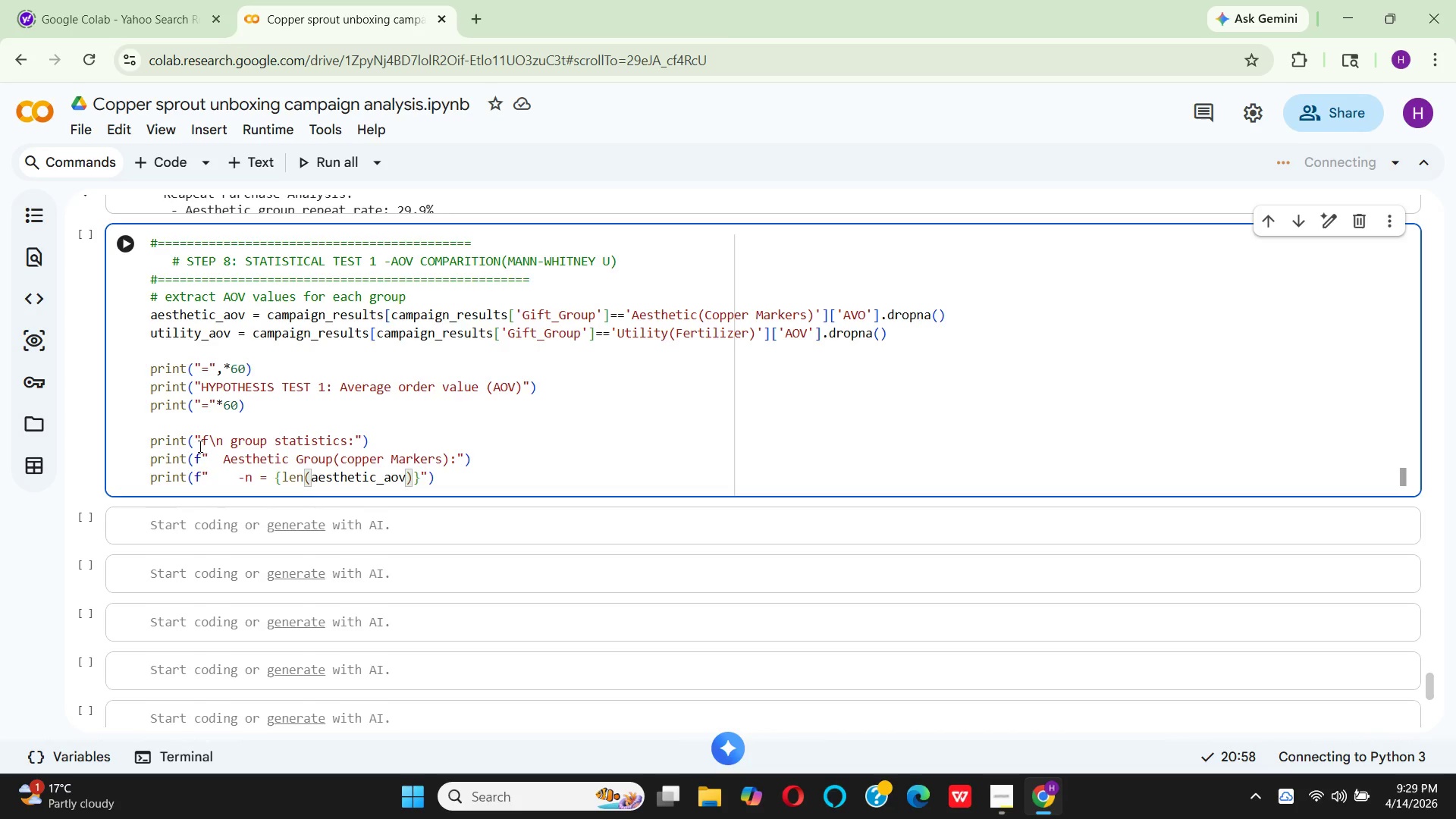 
key(ArrowRight)
 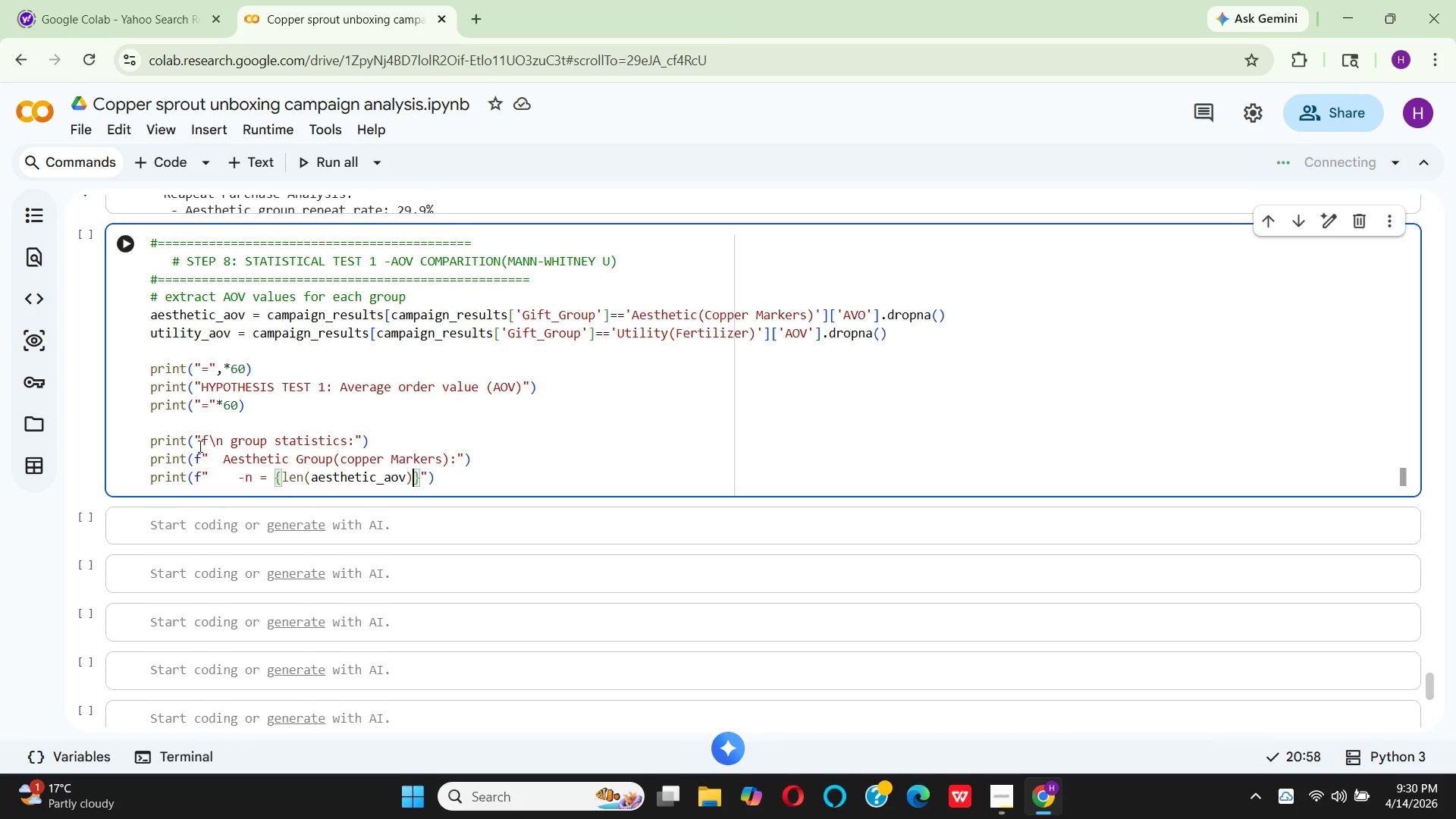 
key(Shift+Semicolon)
 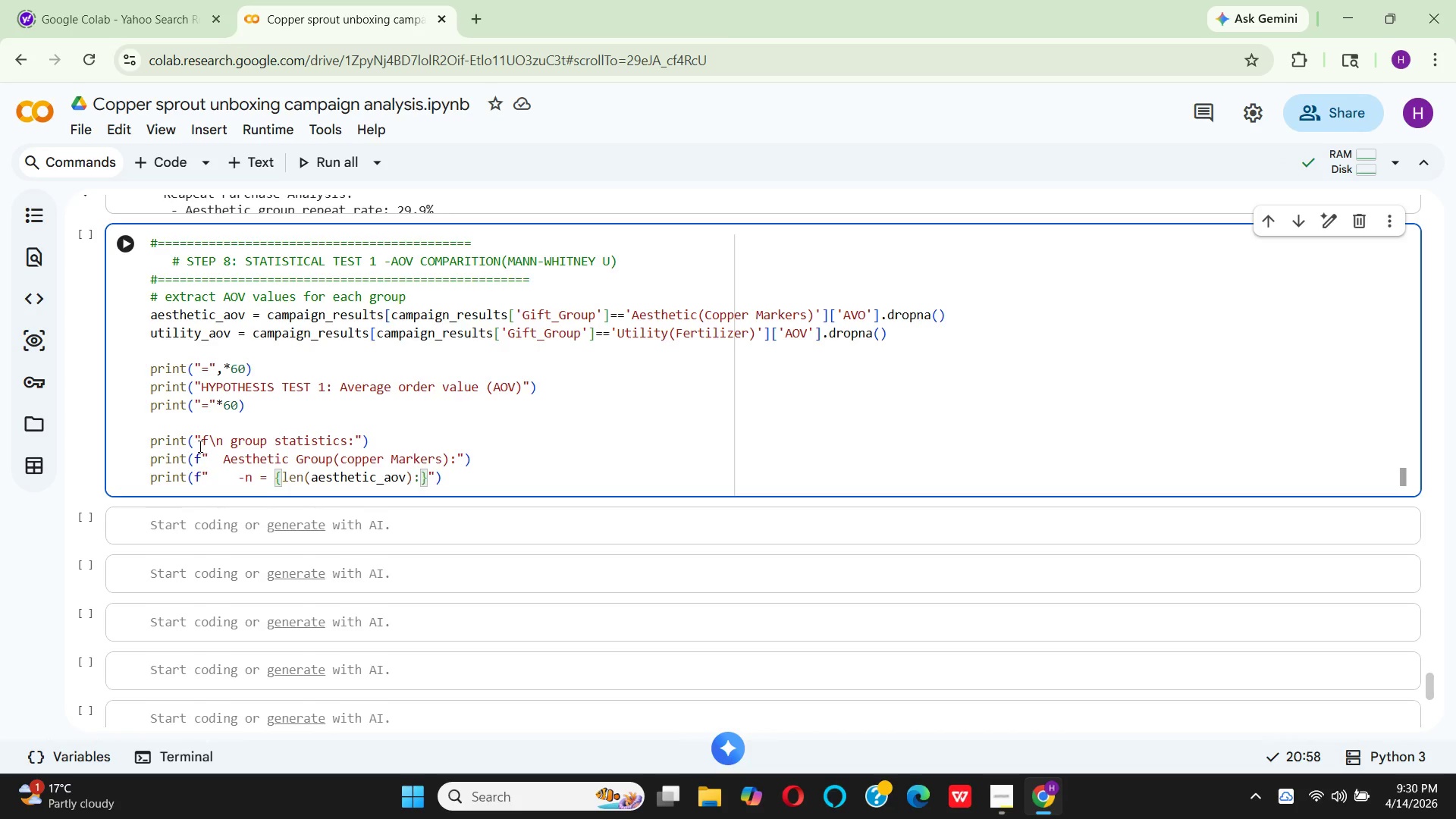 
wait(9.47)
 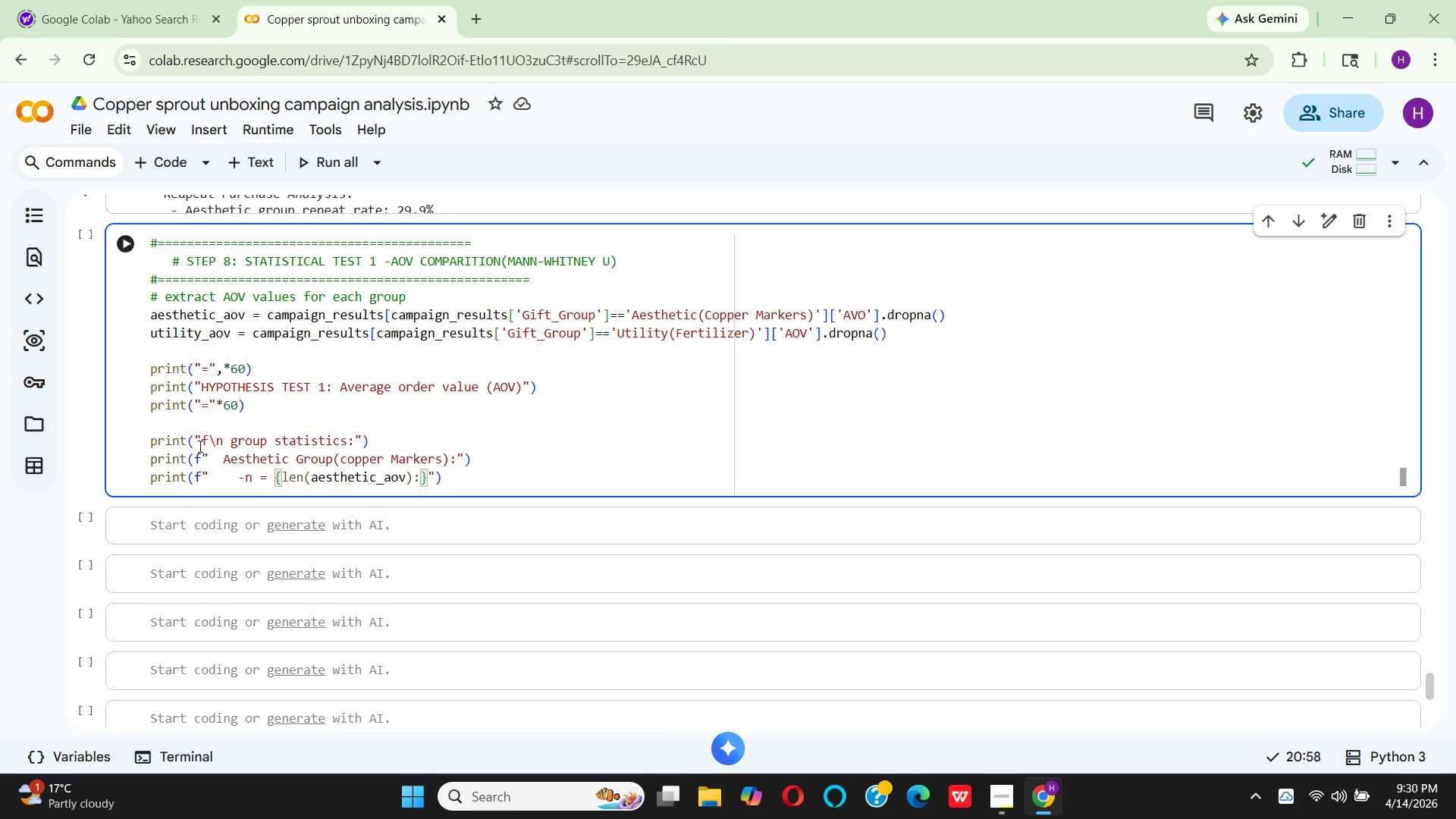 
key(Comma)
 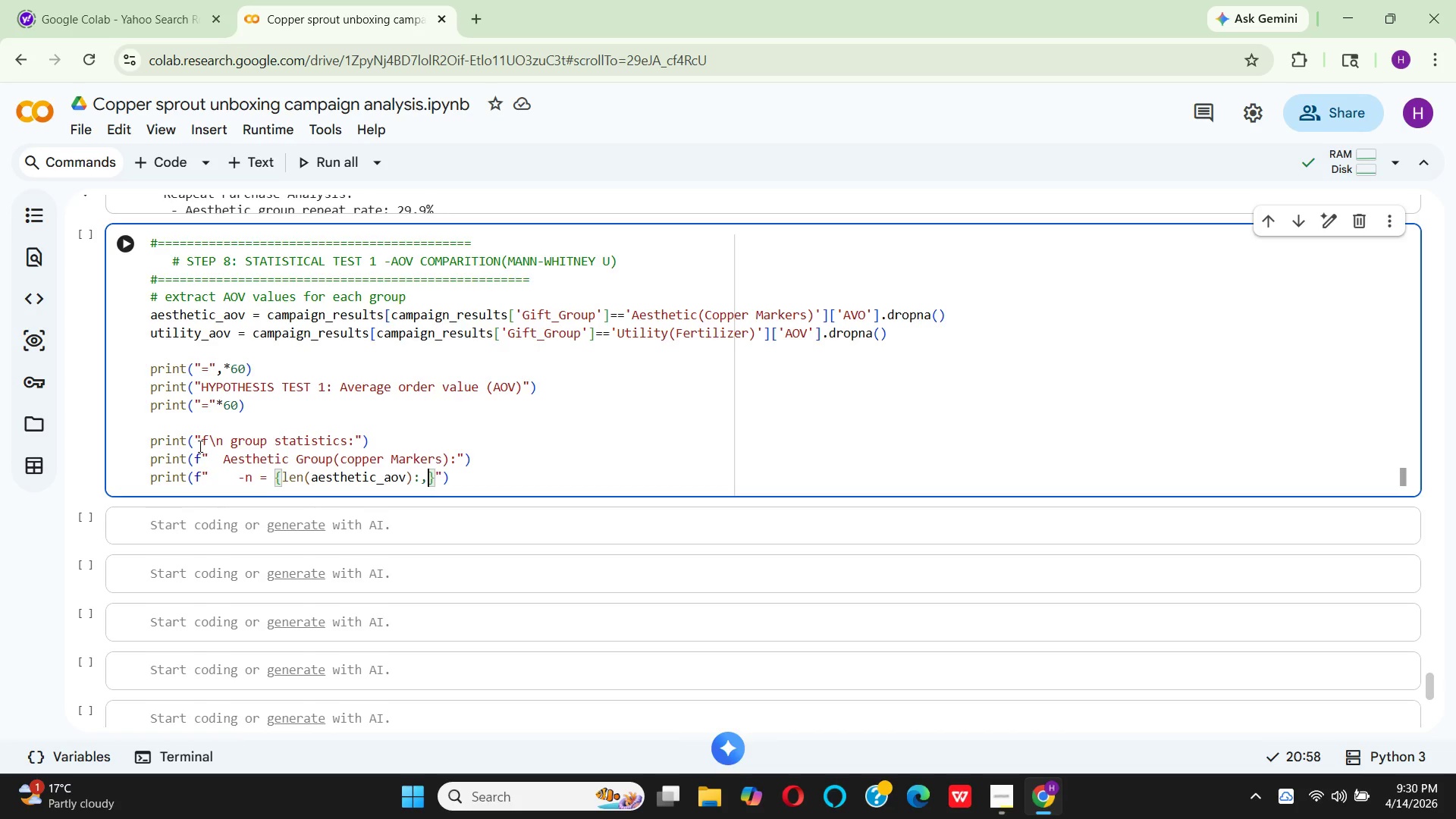 
key(ArrowRight)
 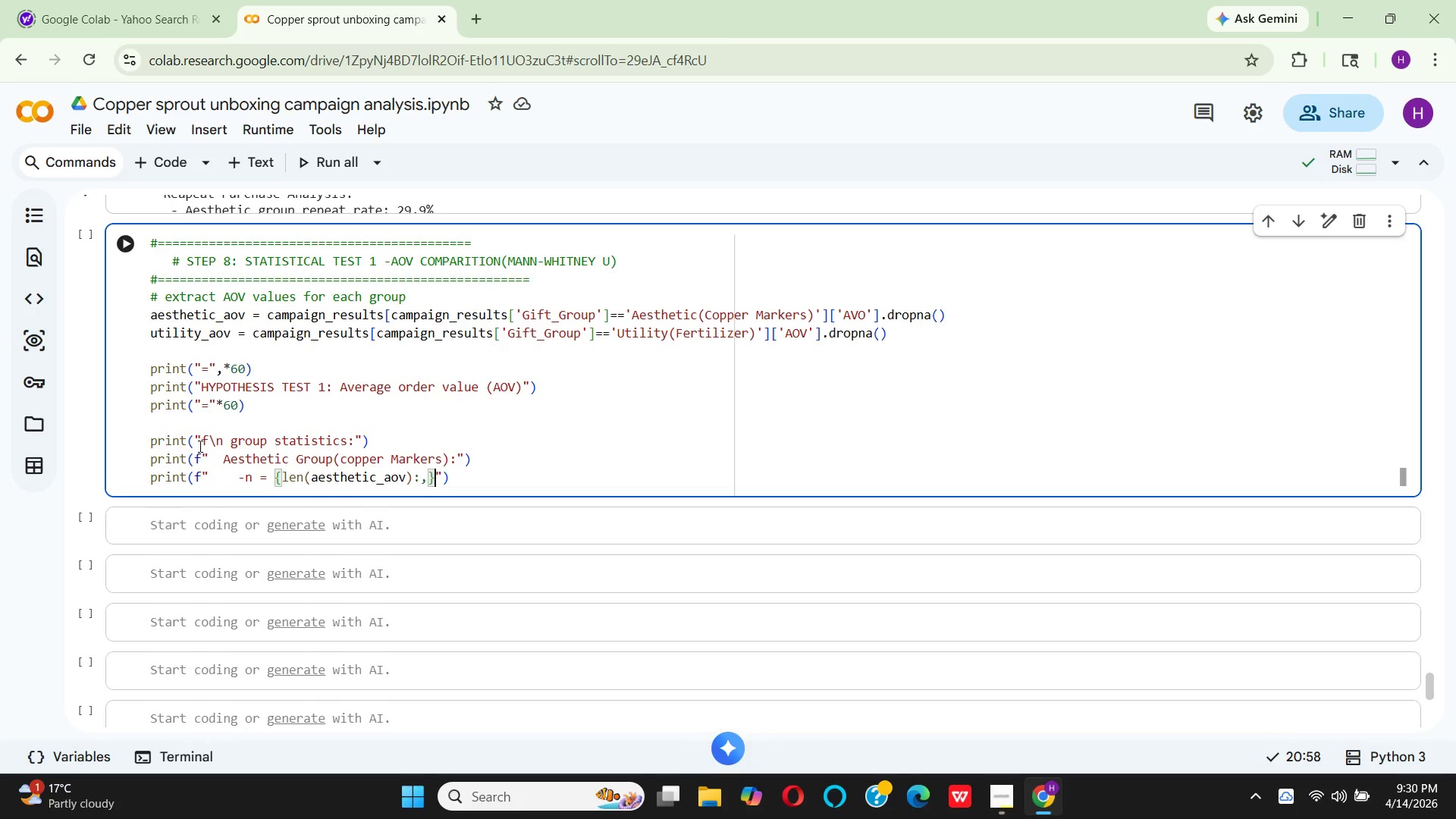 
wait(8.0)
 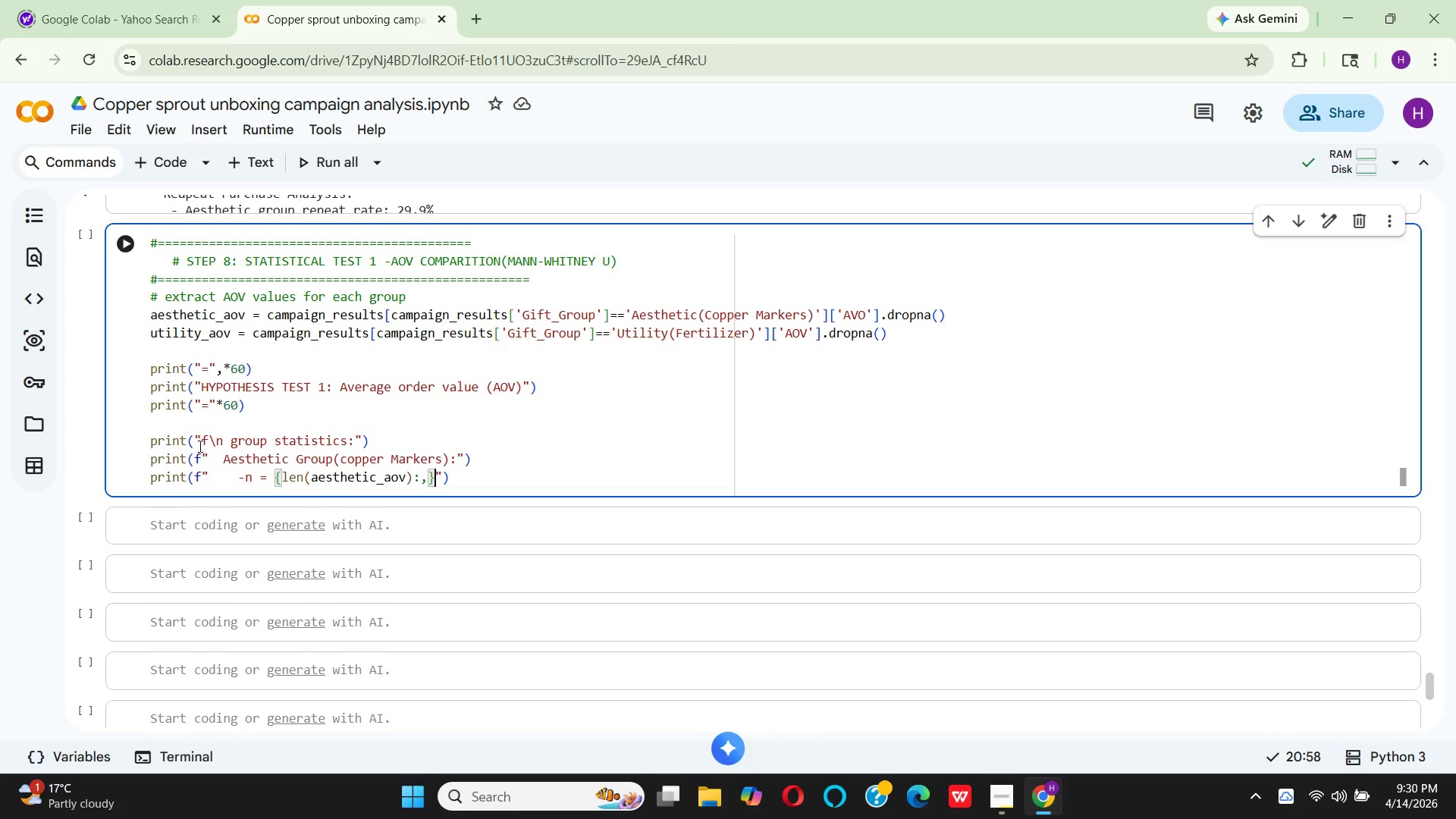 
type(cous)
 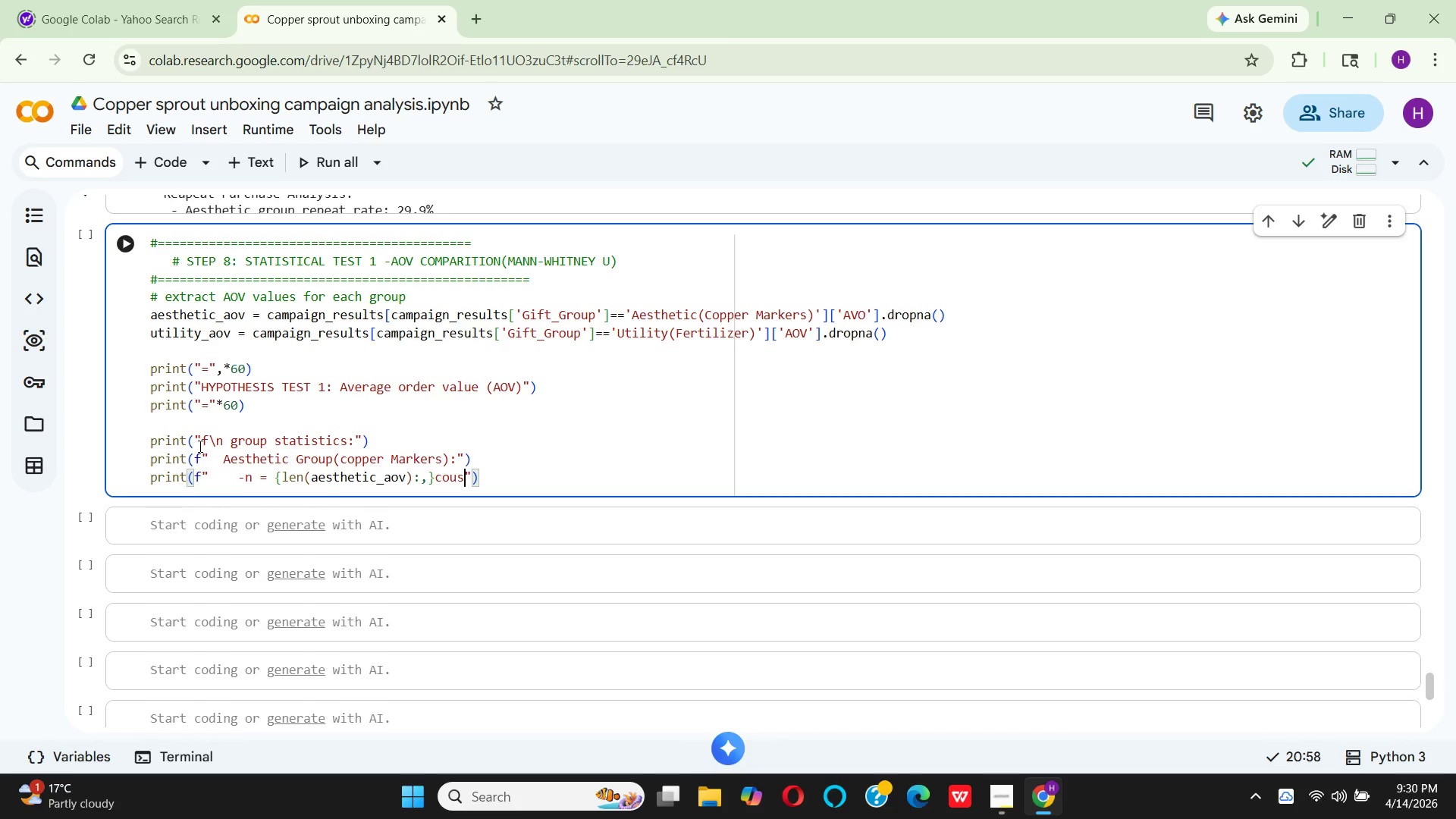 
type(tomers)
 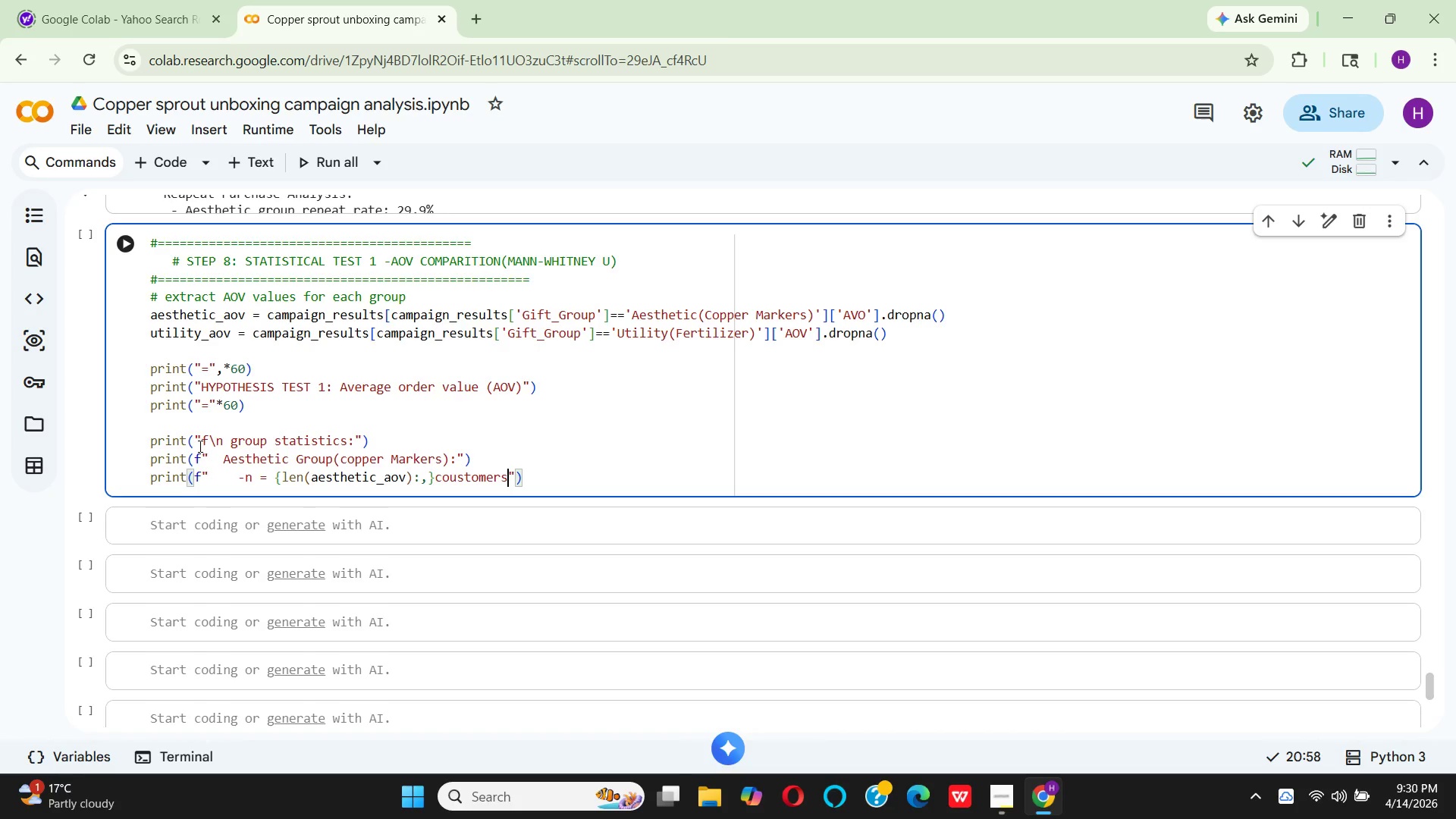 
key(ArrowRight)
 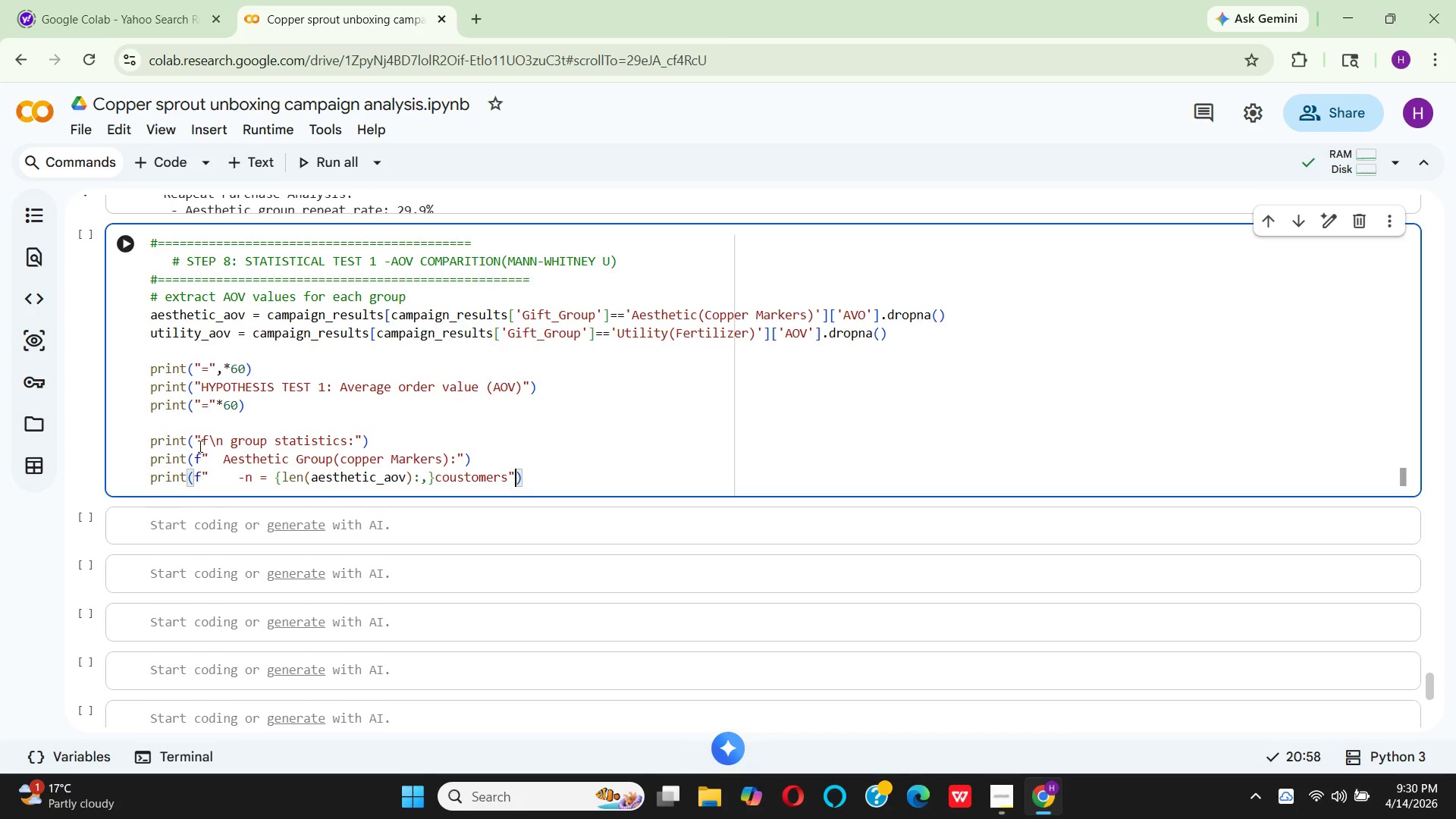 
key(ArrowRight)
 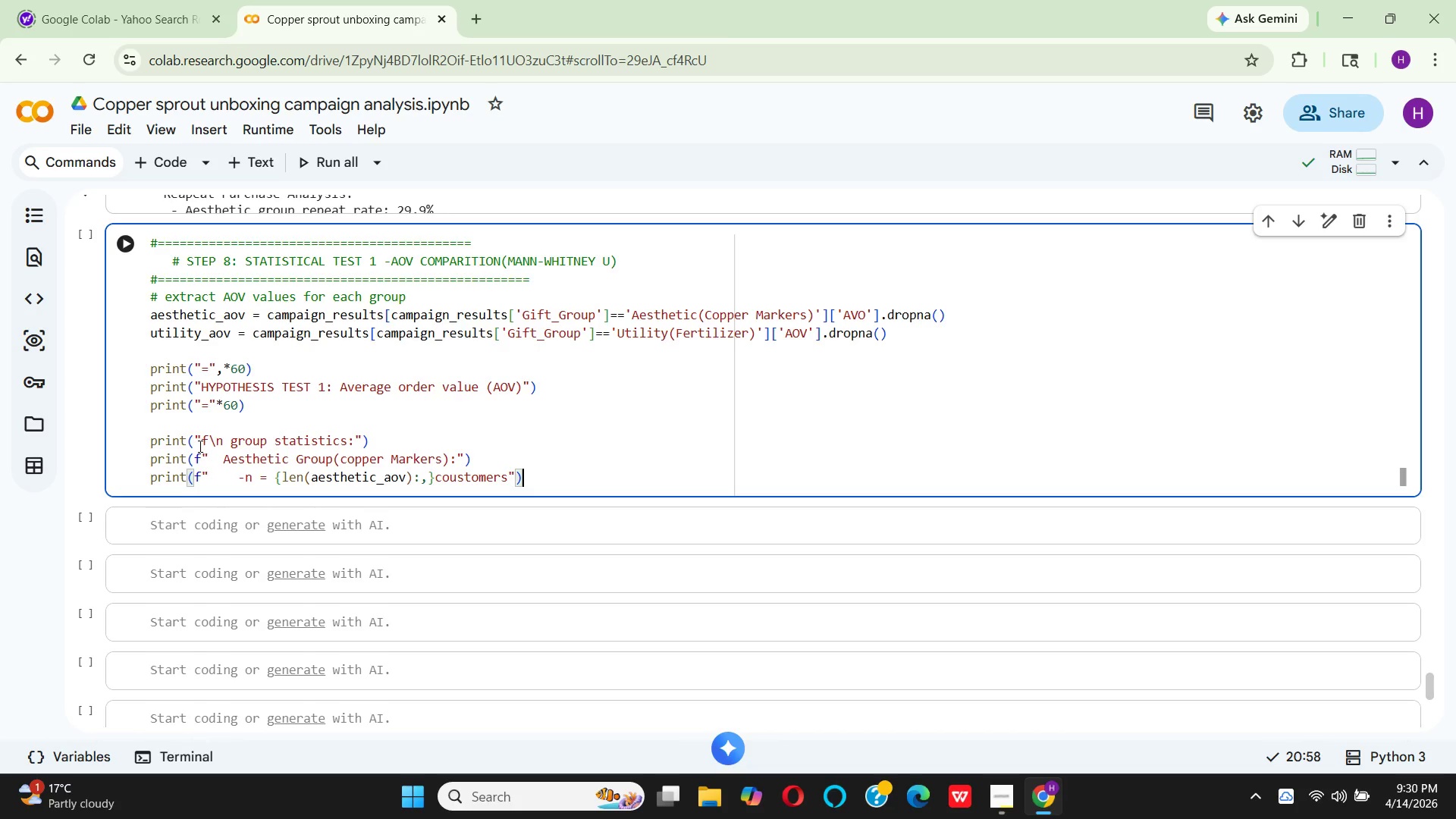 
key(Enter)
 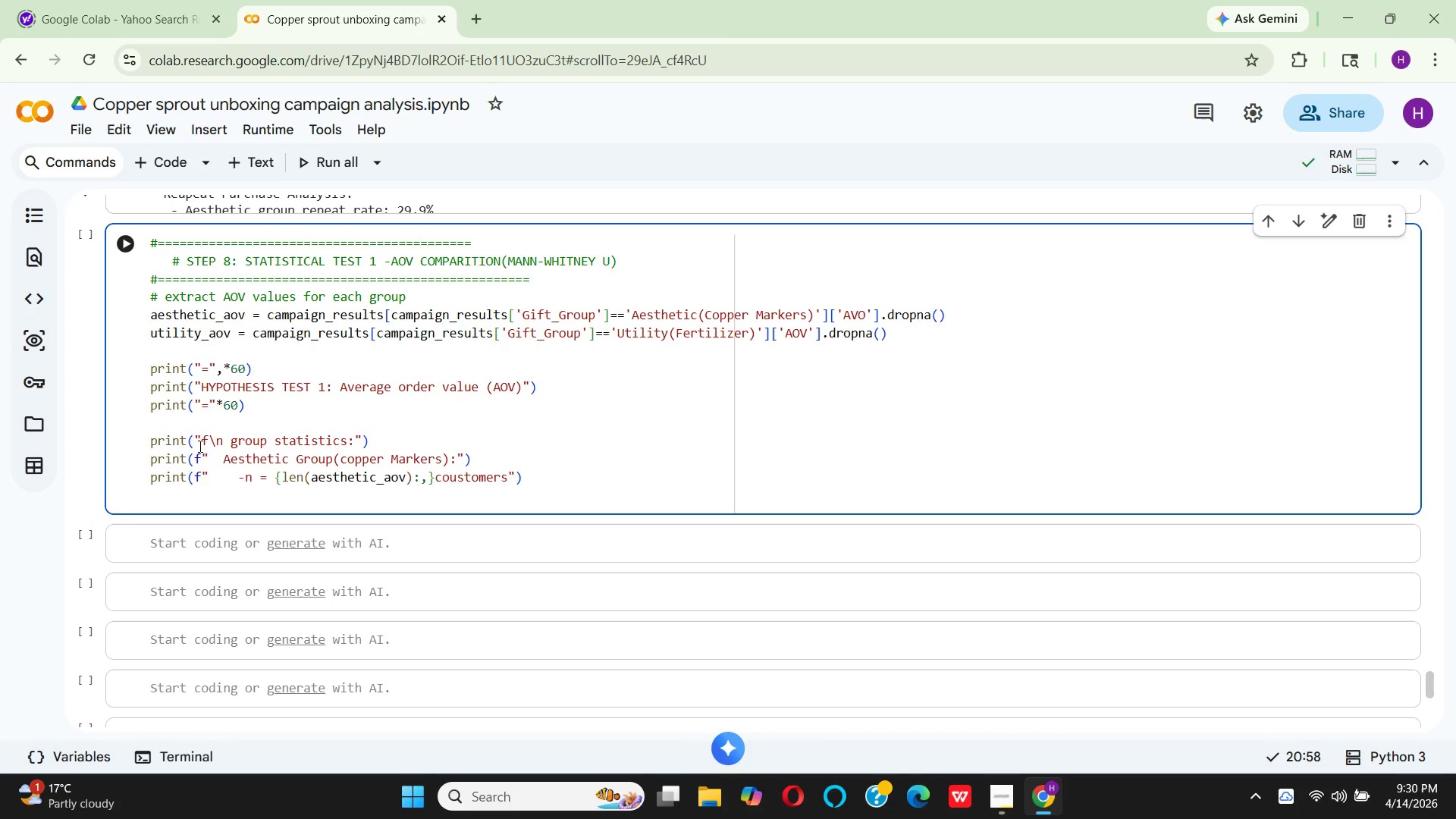 
type(print(f"    -means AOV: ${ast)
 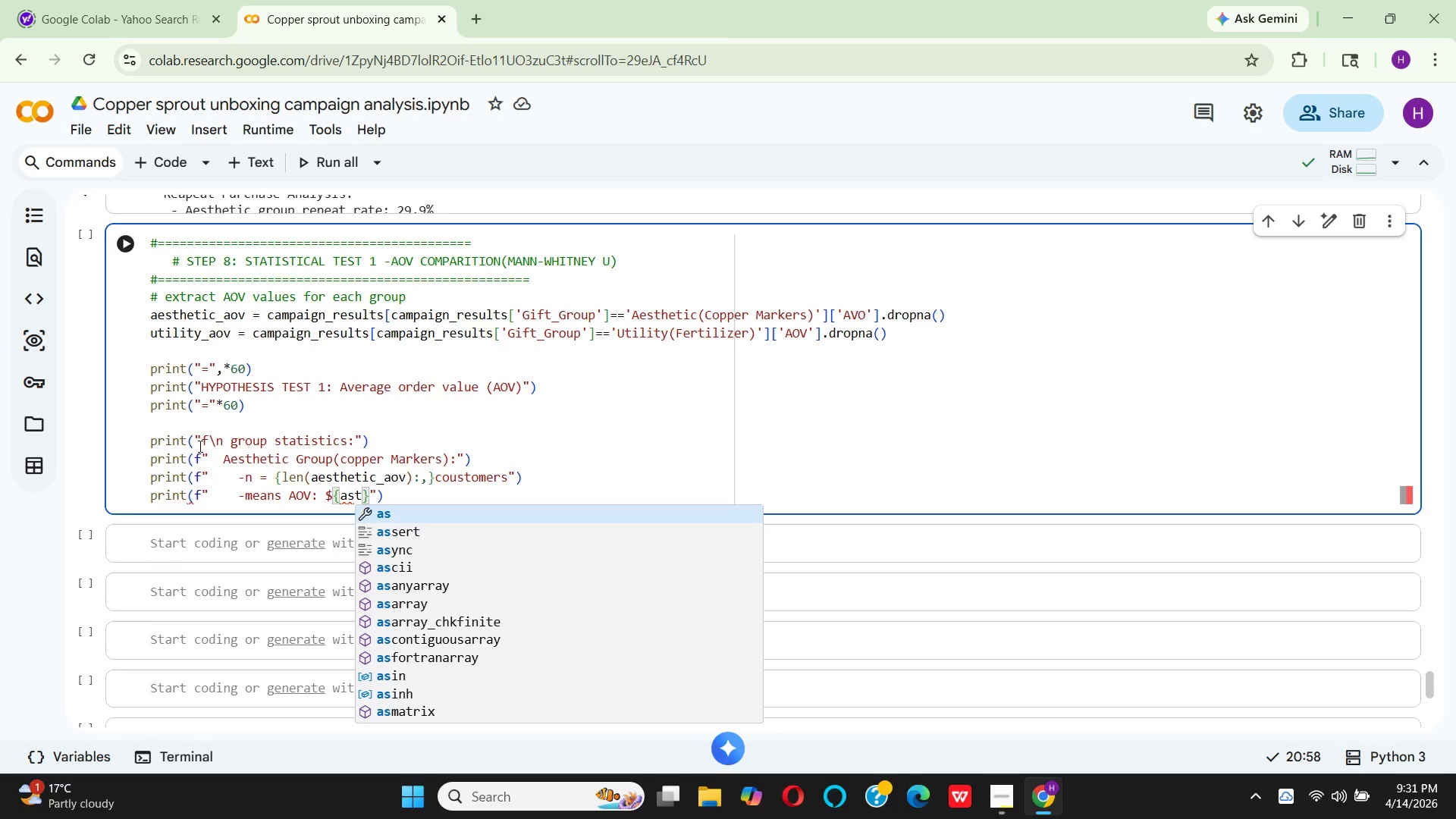 
wait(11.17)
 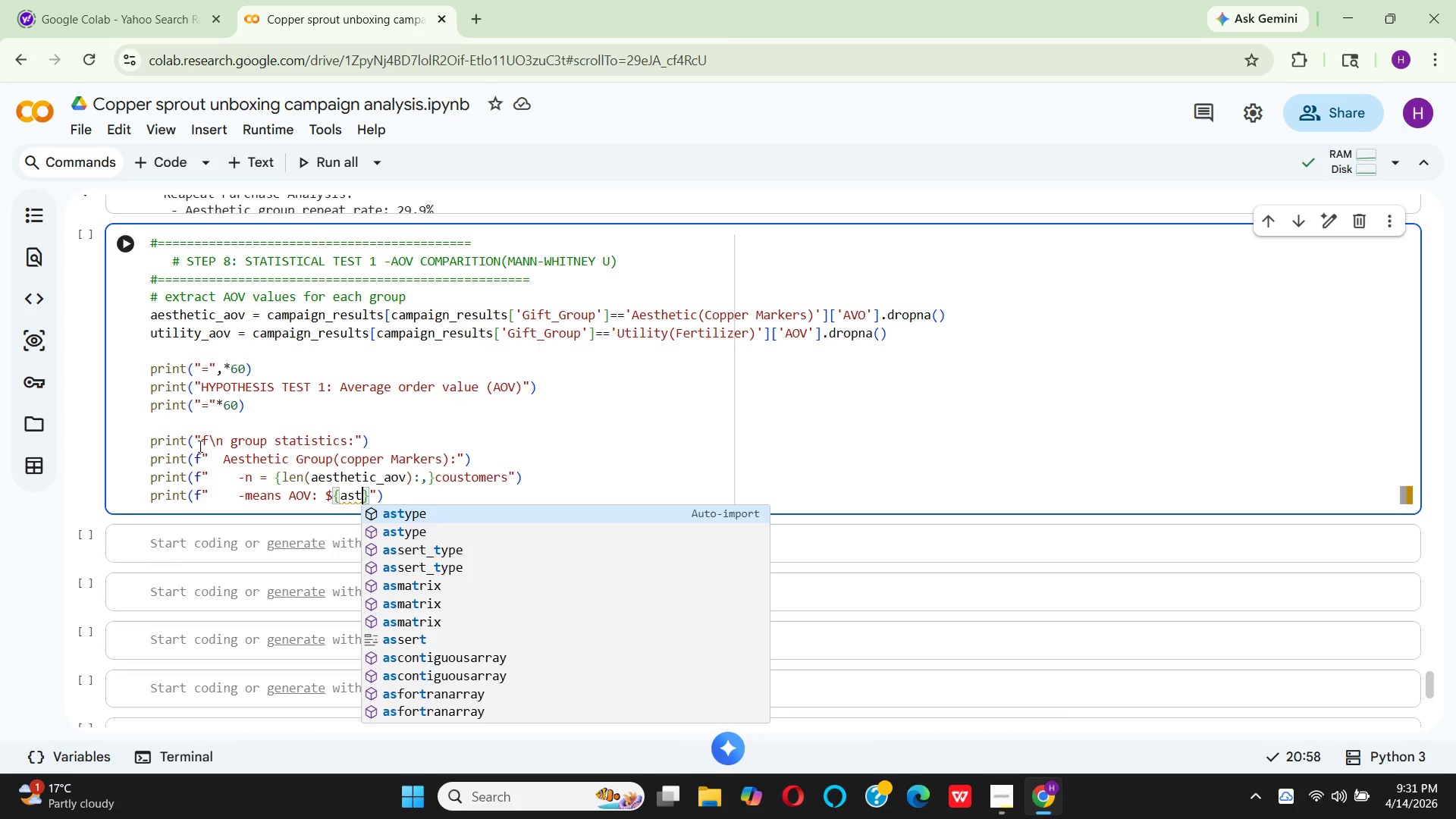 
key(ArrowLeft)
 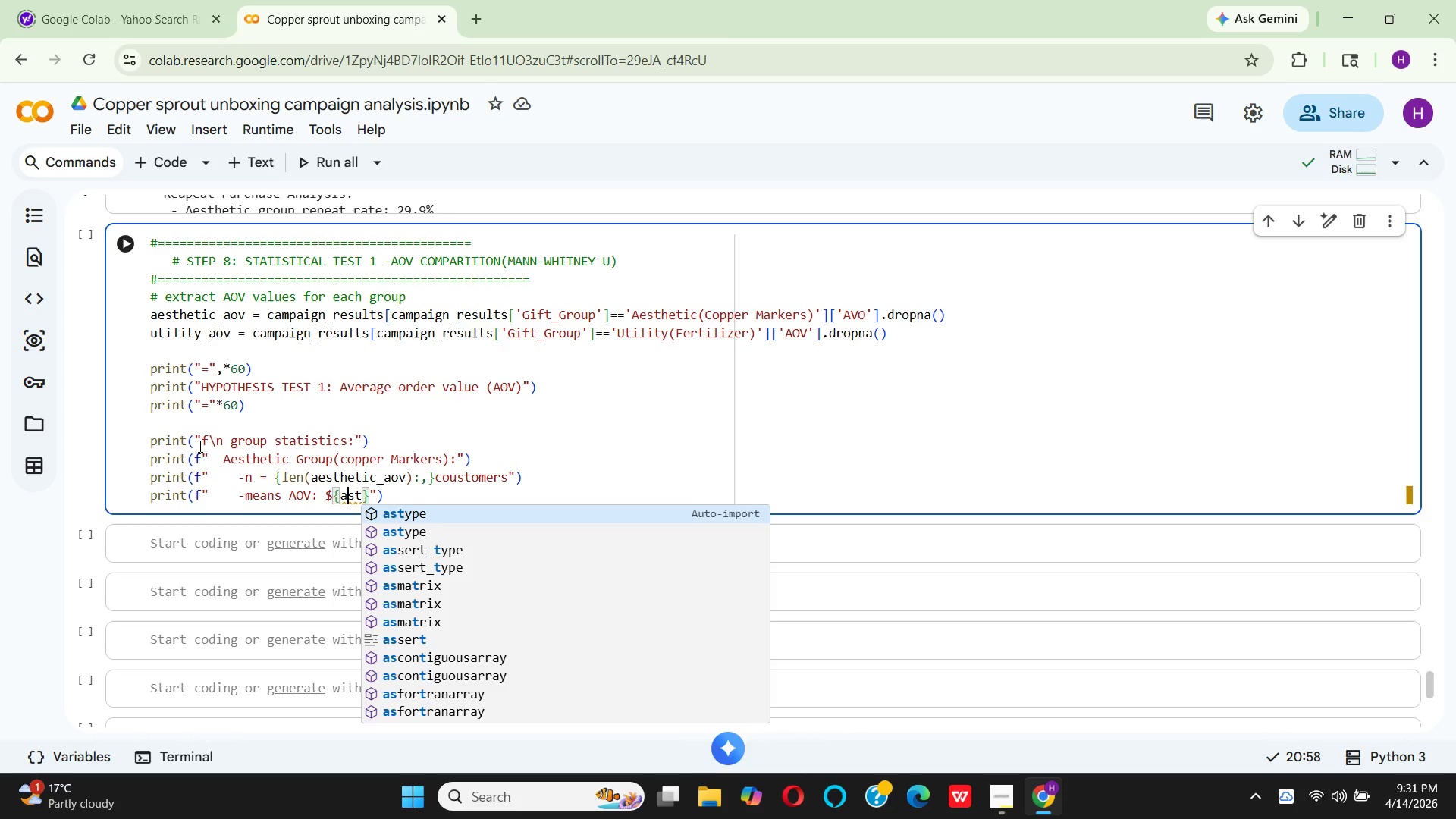 
key(ArrowLeft)
 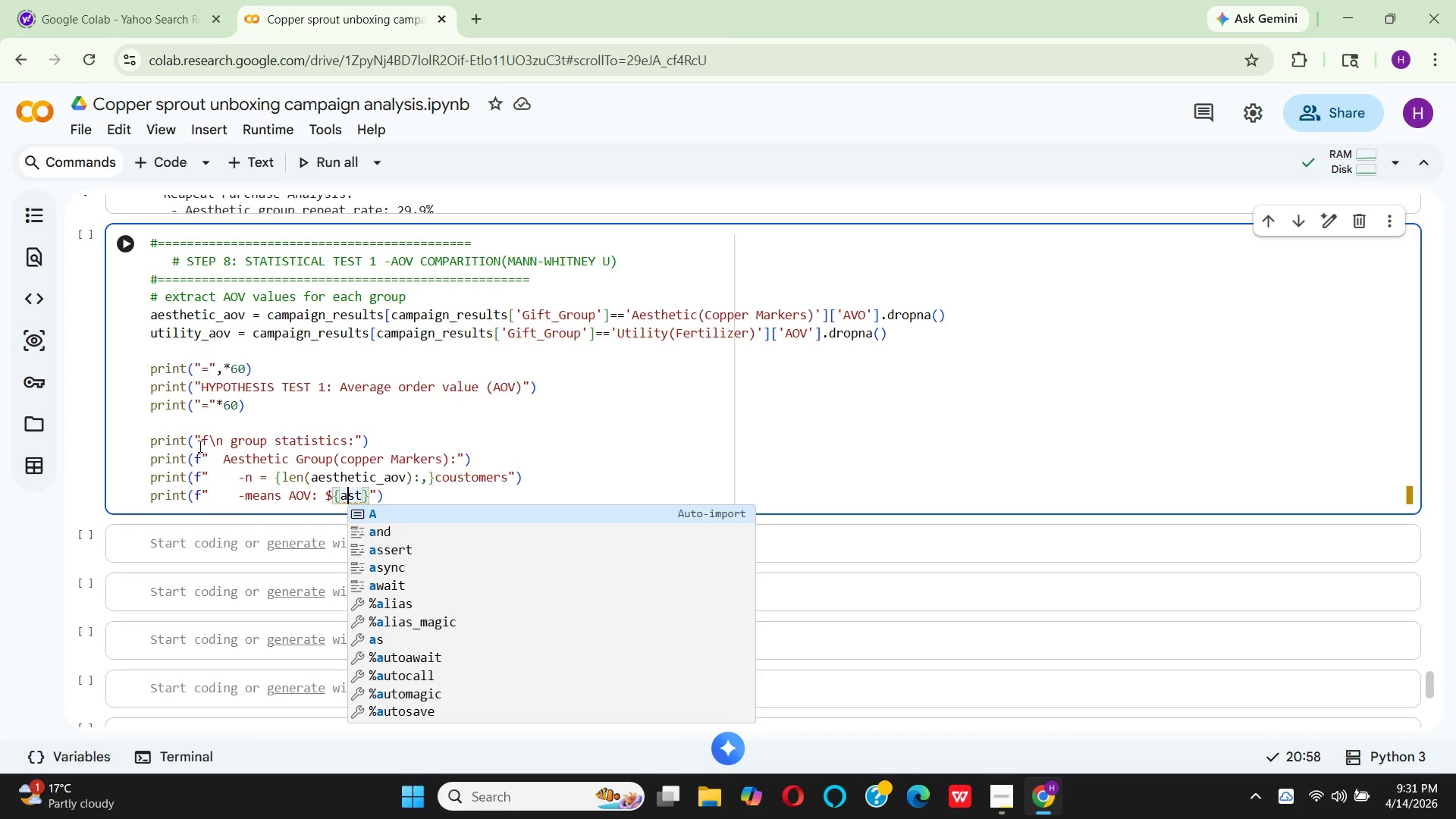 
key(E)
 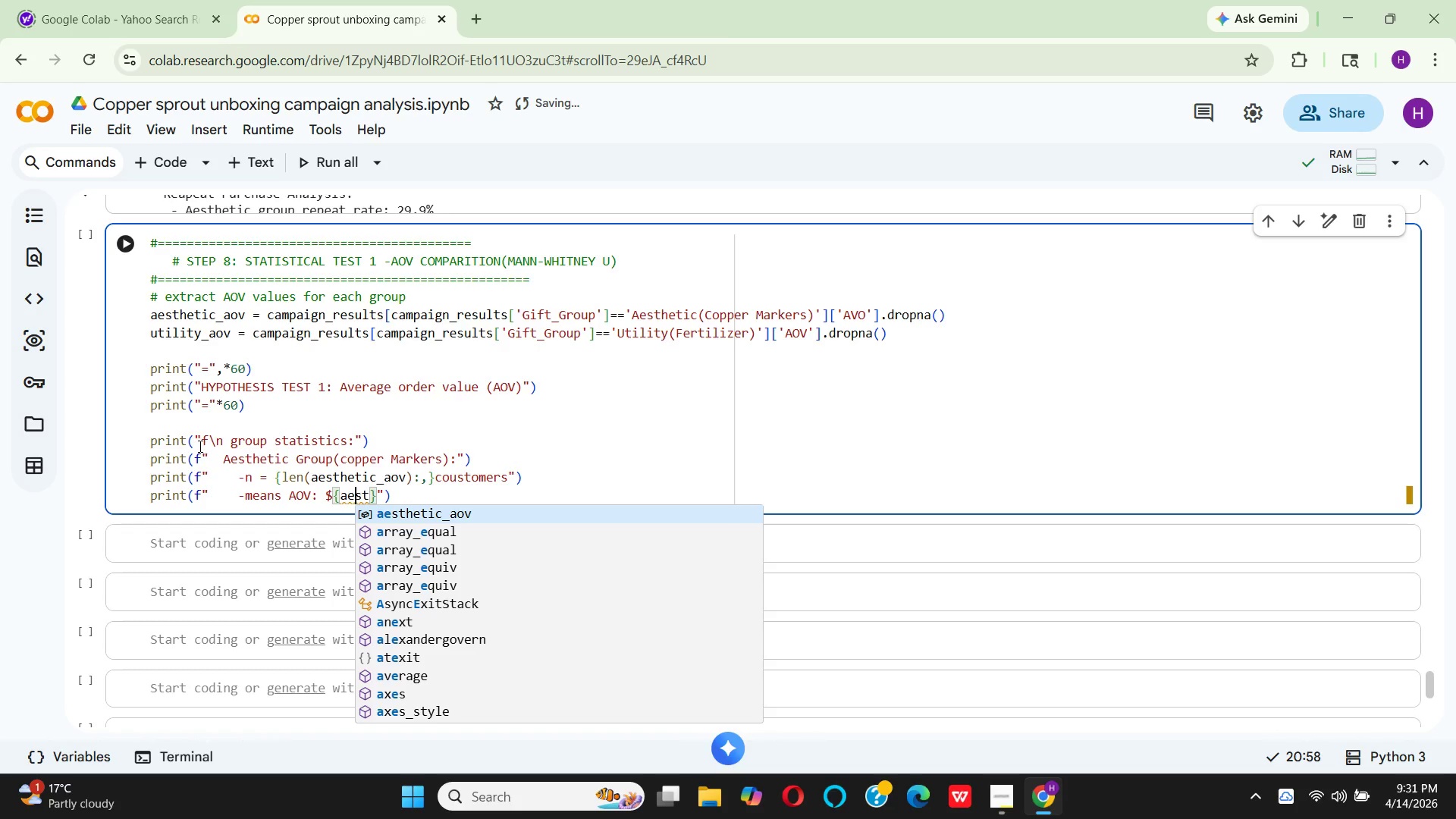 
key(ArrowRight)
 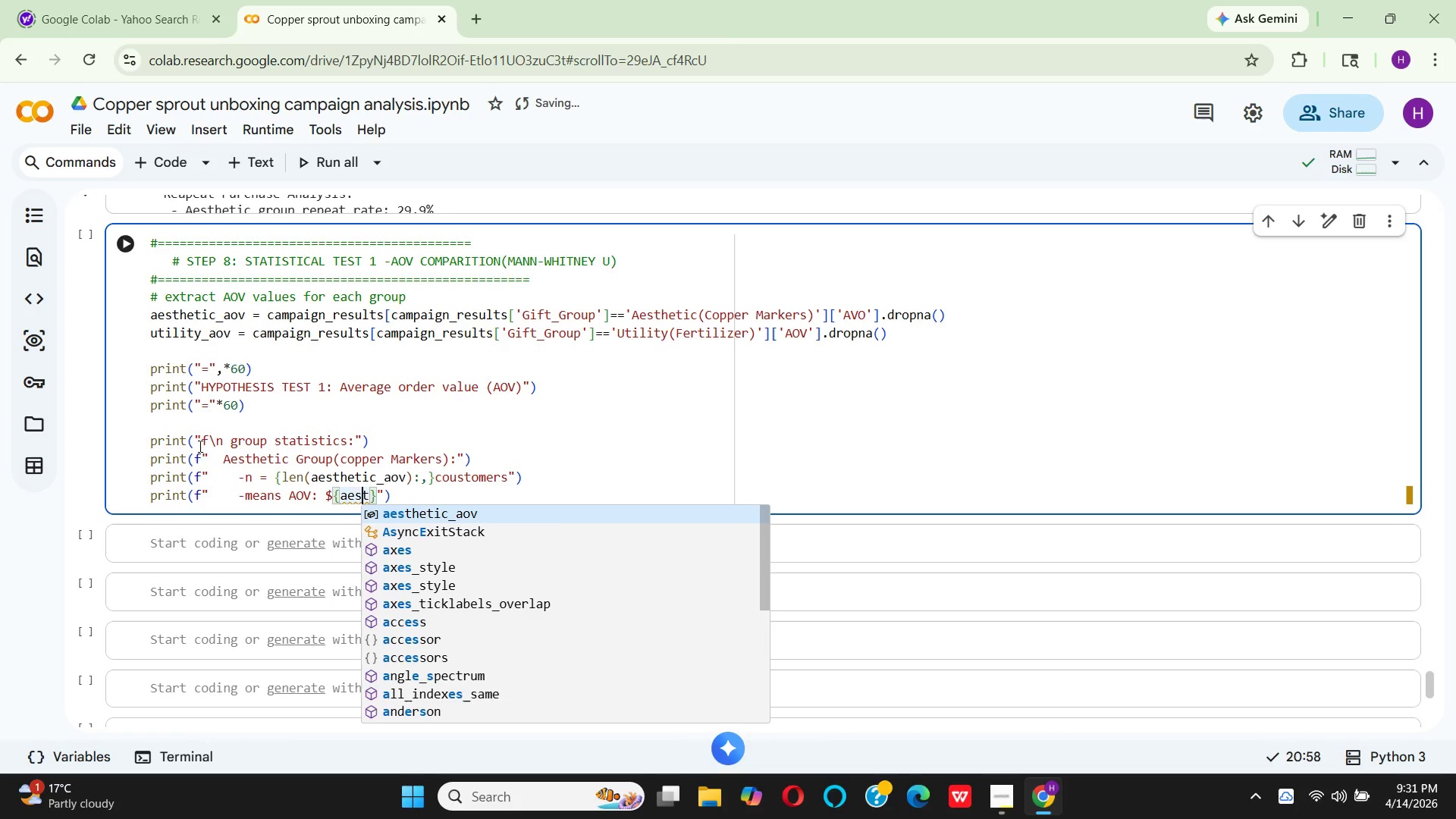 
key(ArrowRight)
 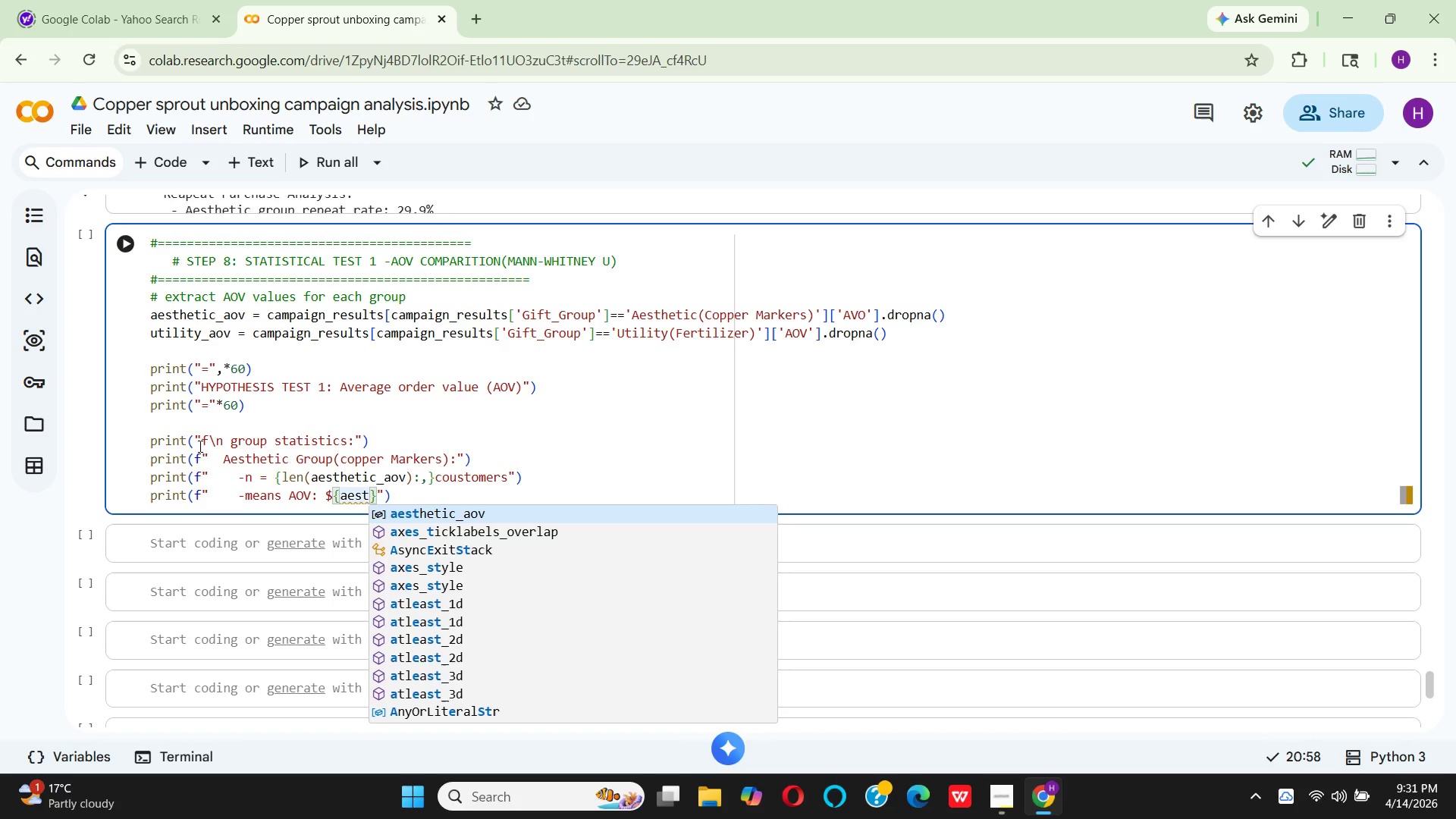 
key(Enter)
 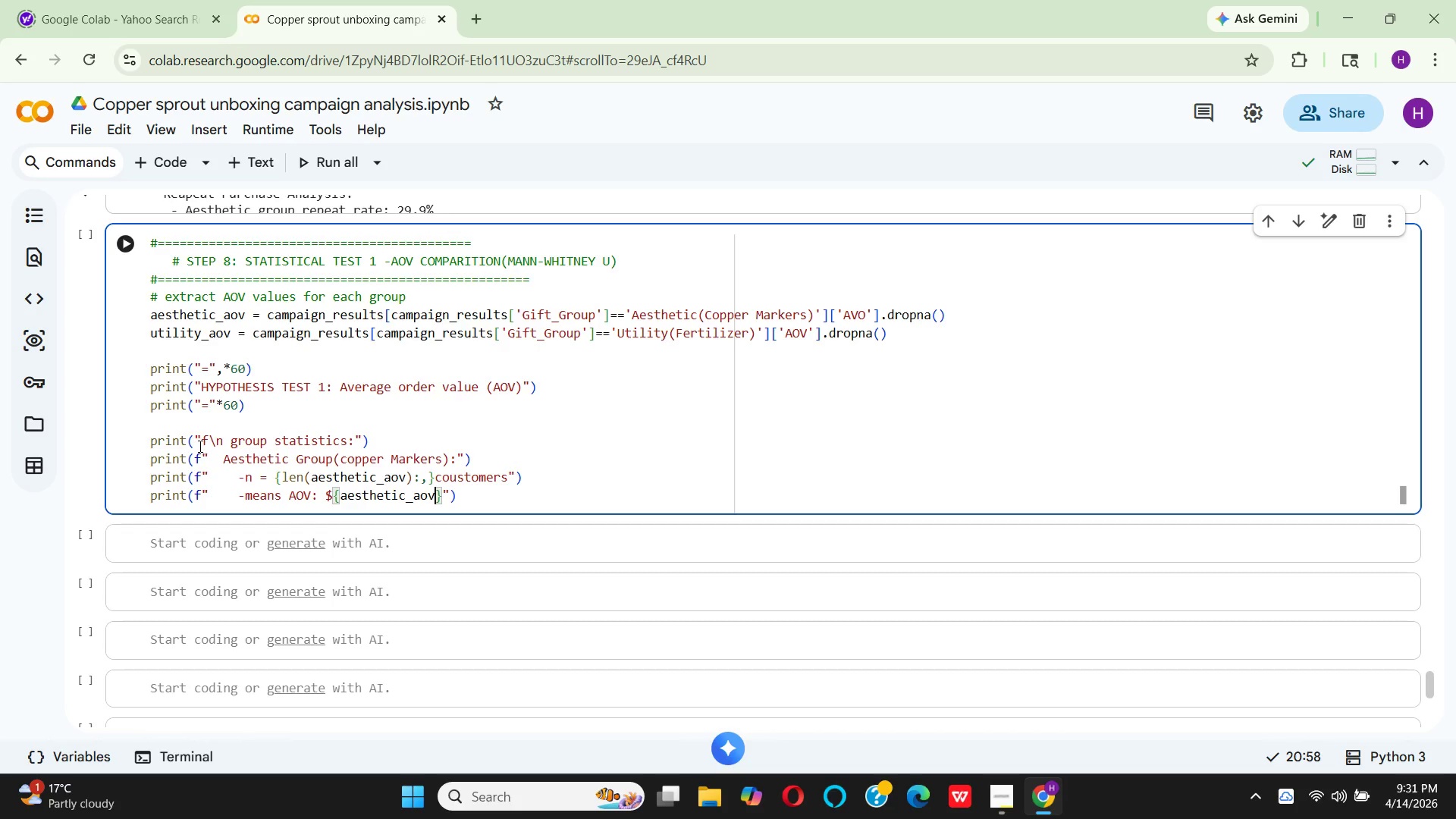 
type(.mean()
 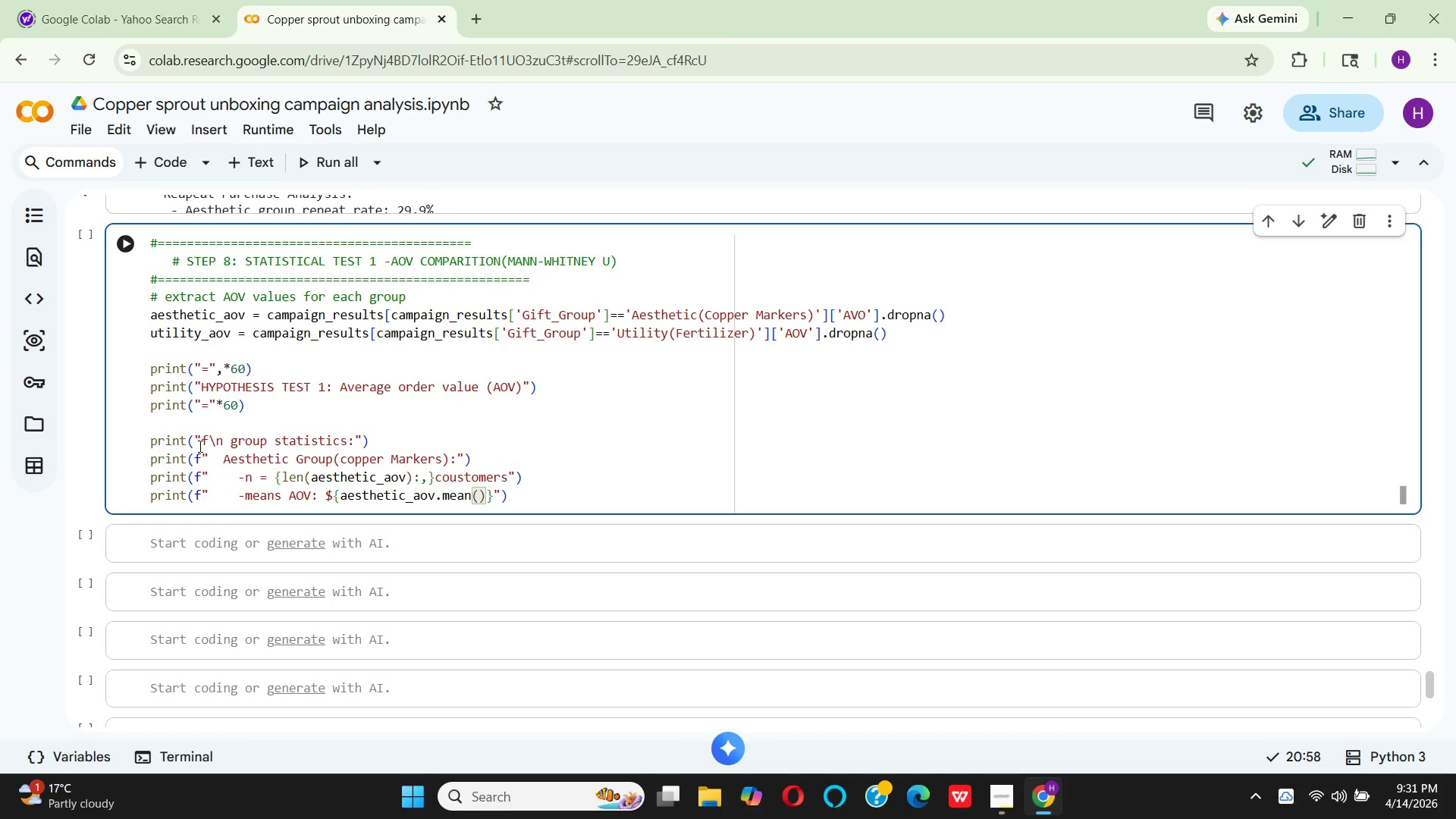 
key(ArrowRight)
 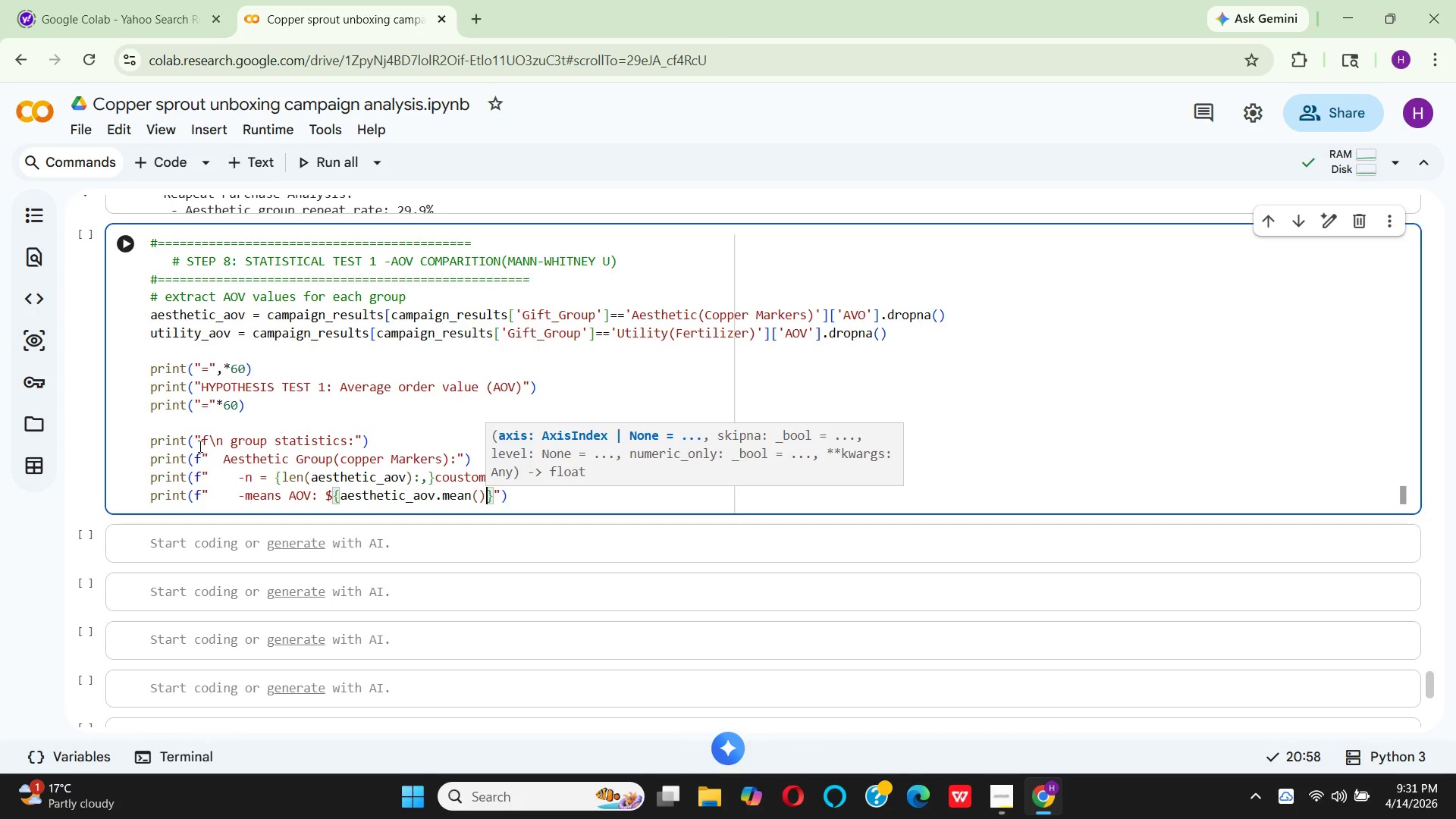 
type(:.2f)
 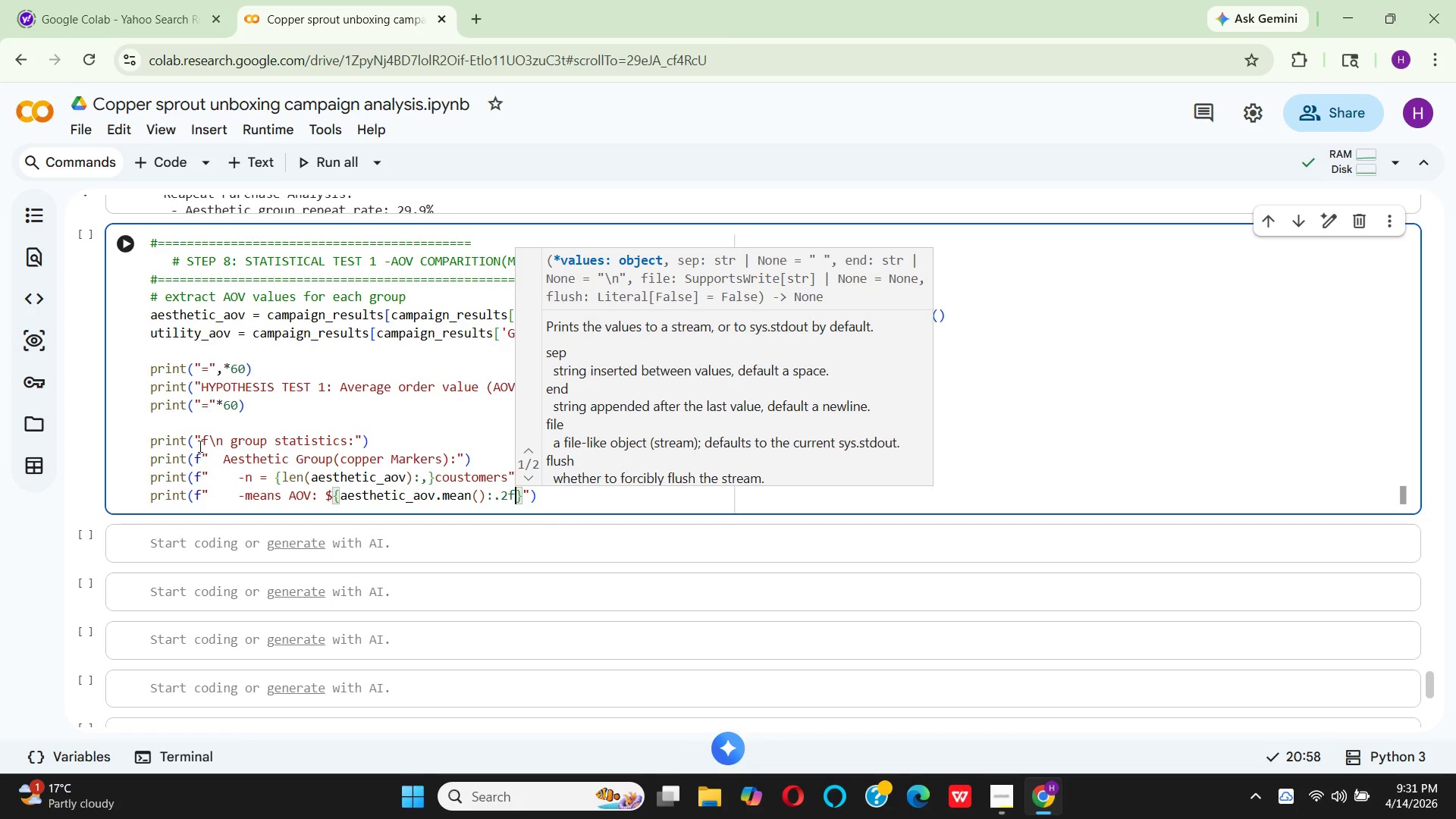 
key(ArrowRight)
 